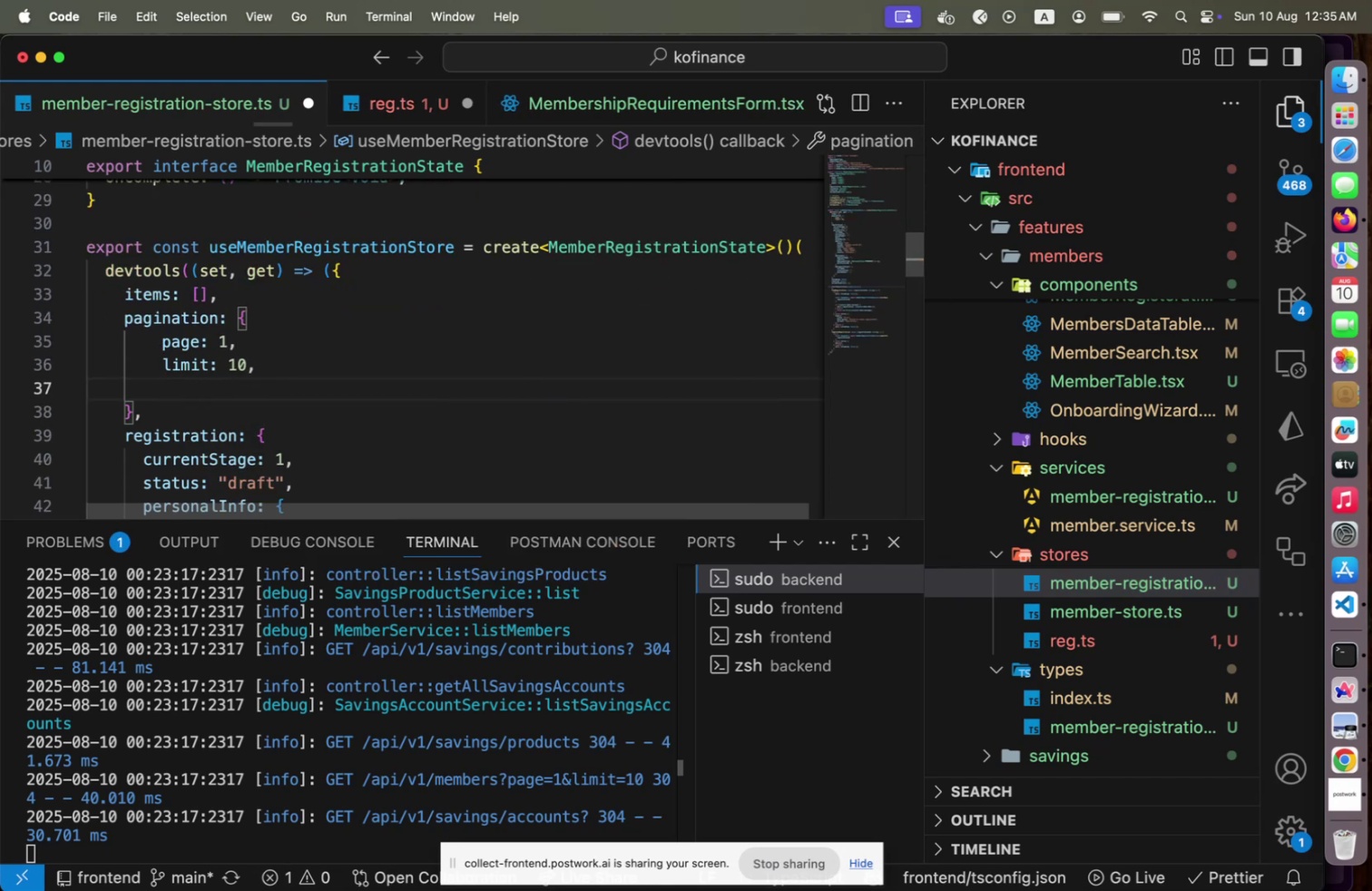 
type(pages: 1,)
 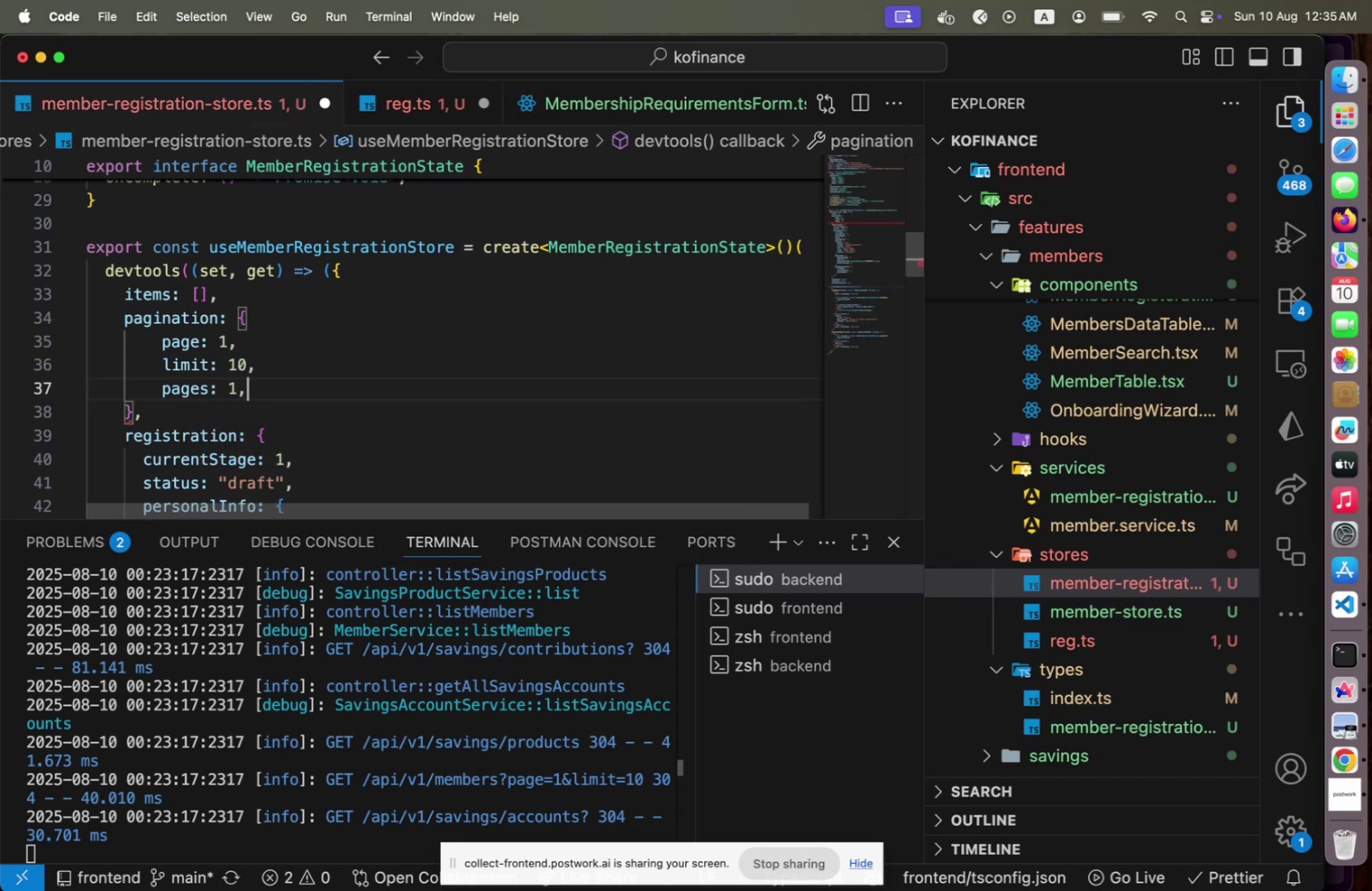 
key(Enter)
 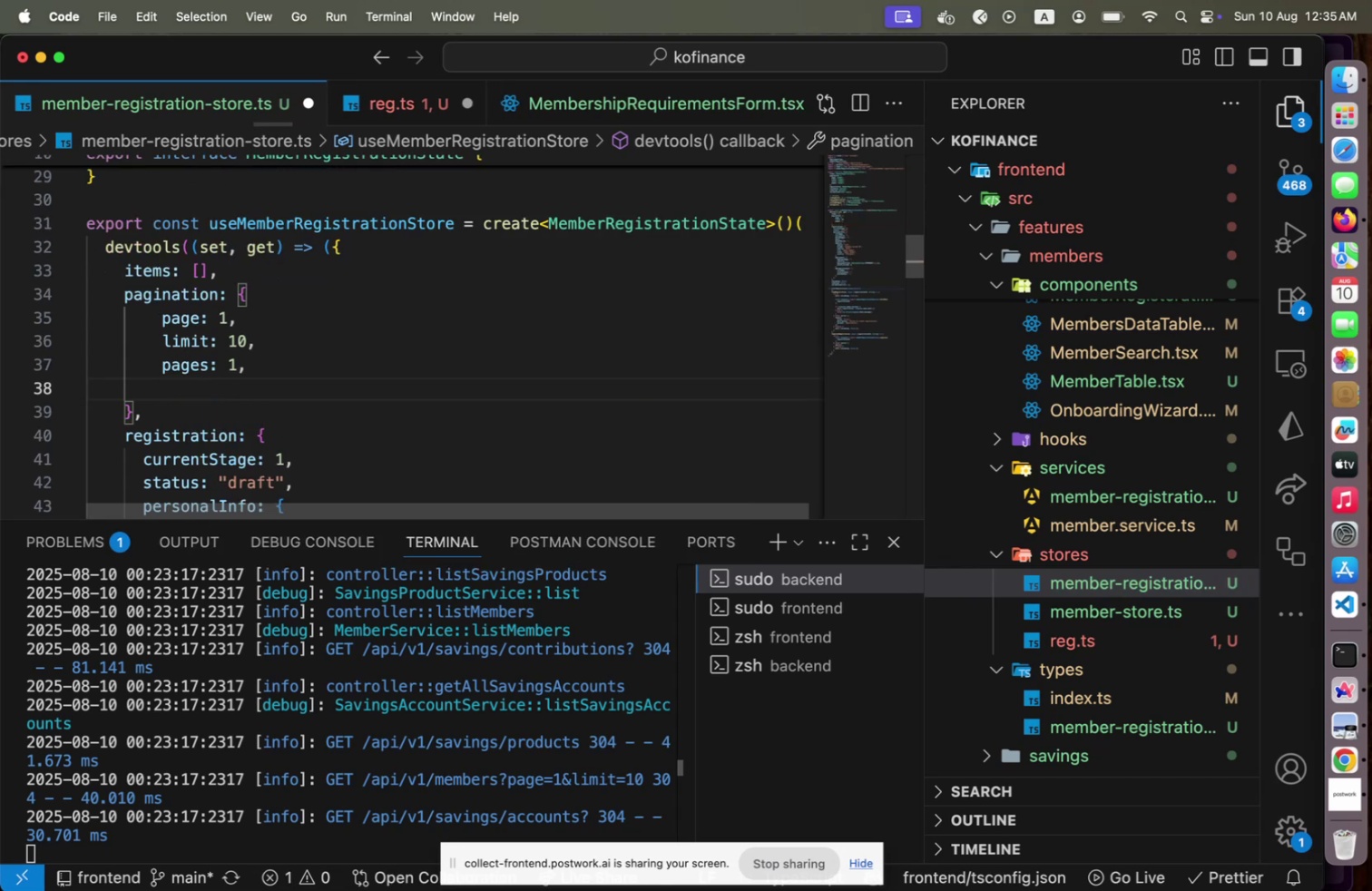 
type(total: 1,)
 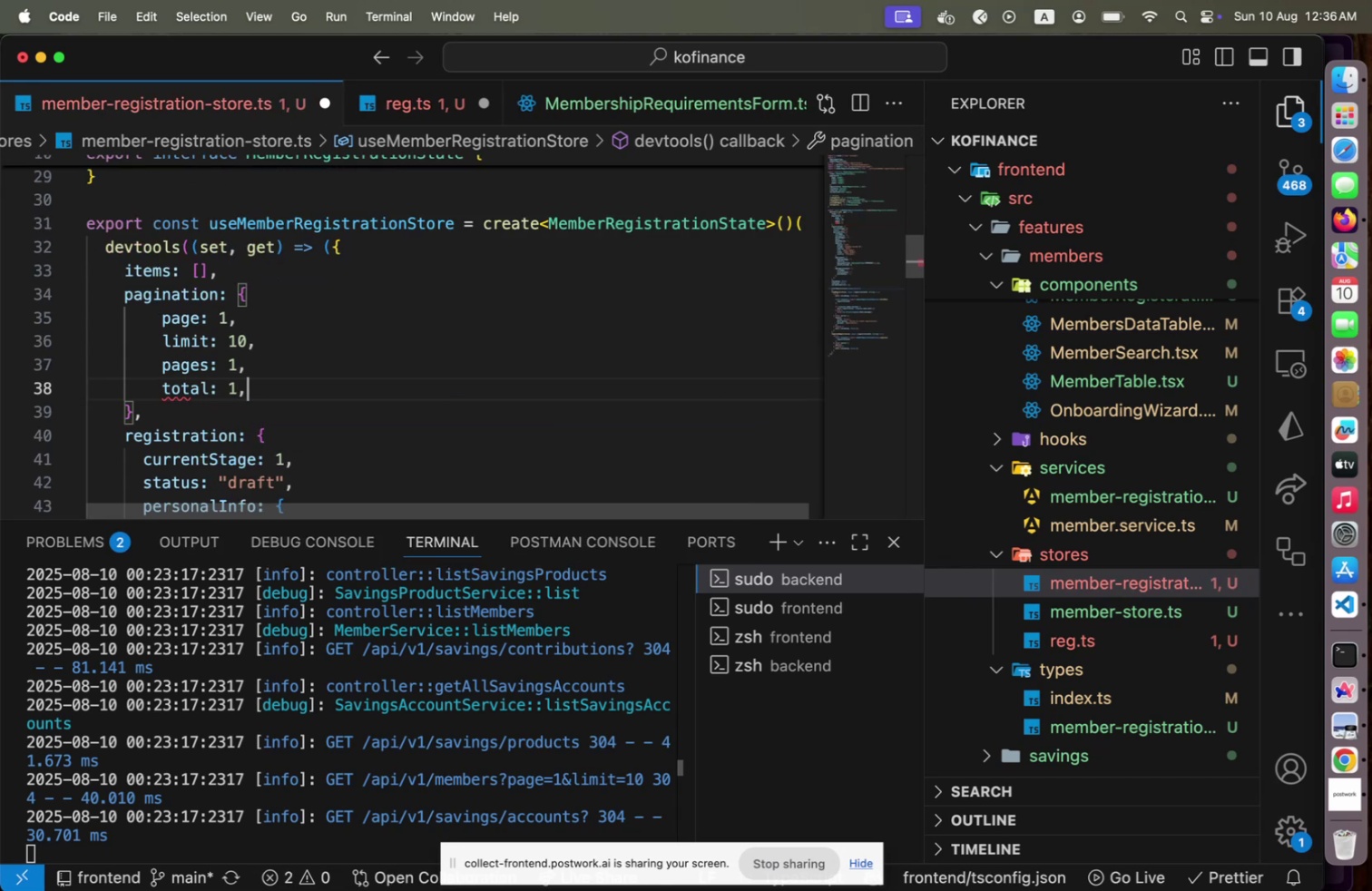 
 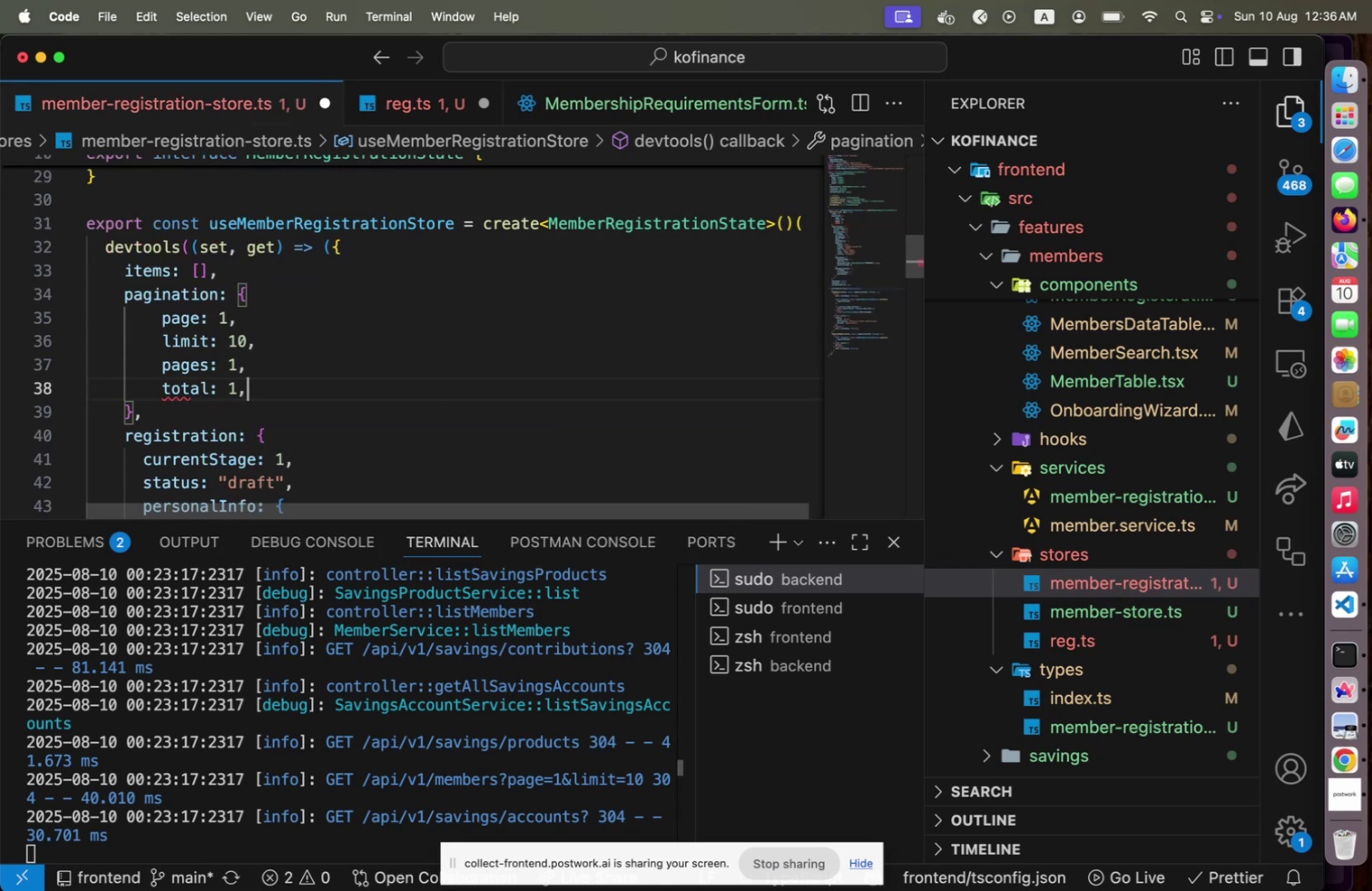 
key(ArrowUp)
 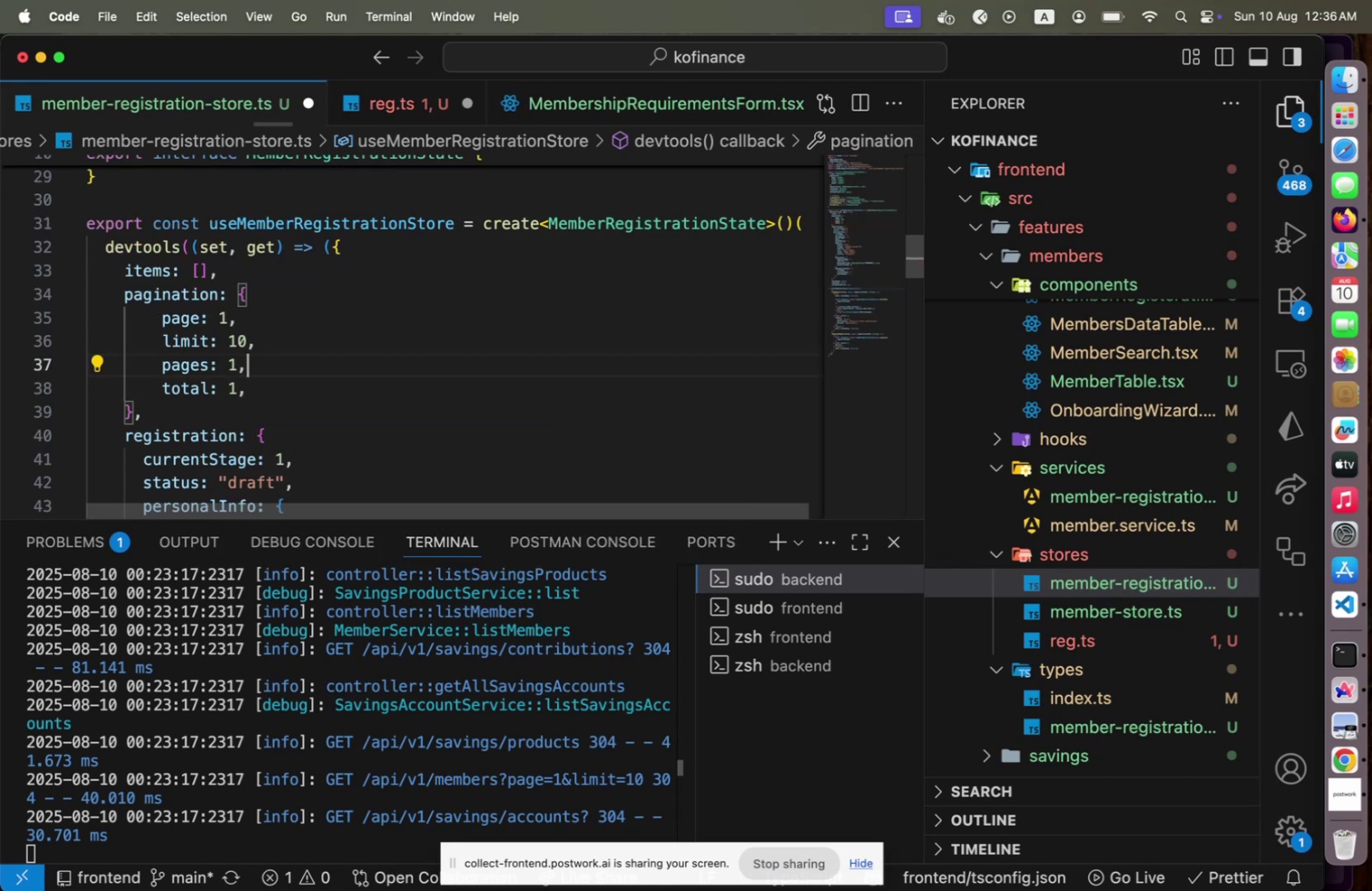 
key(Alt+Shift+F)
 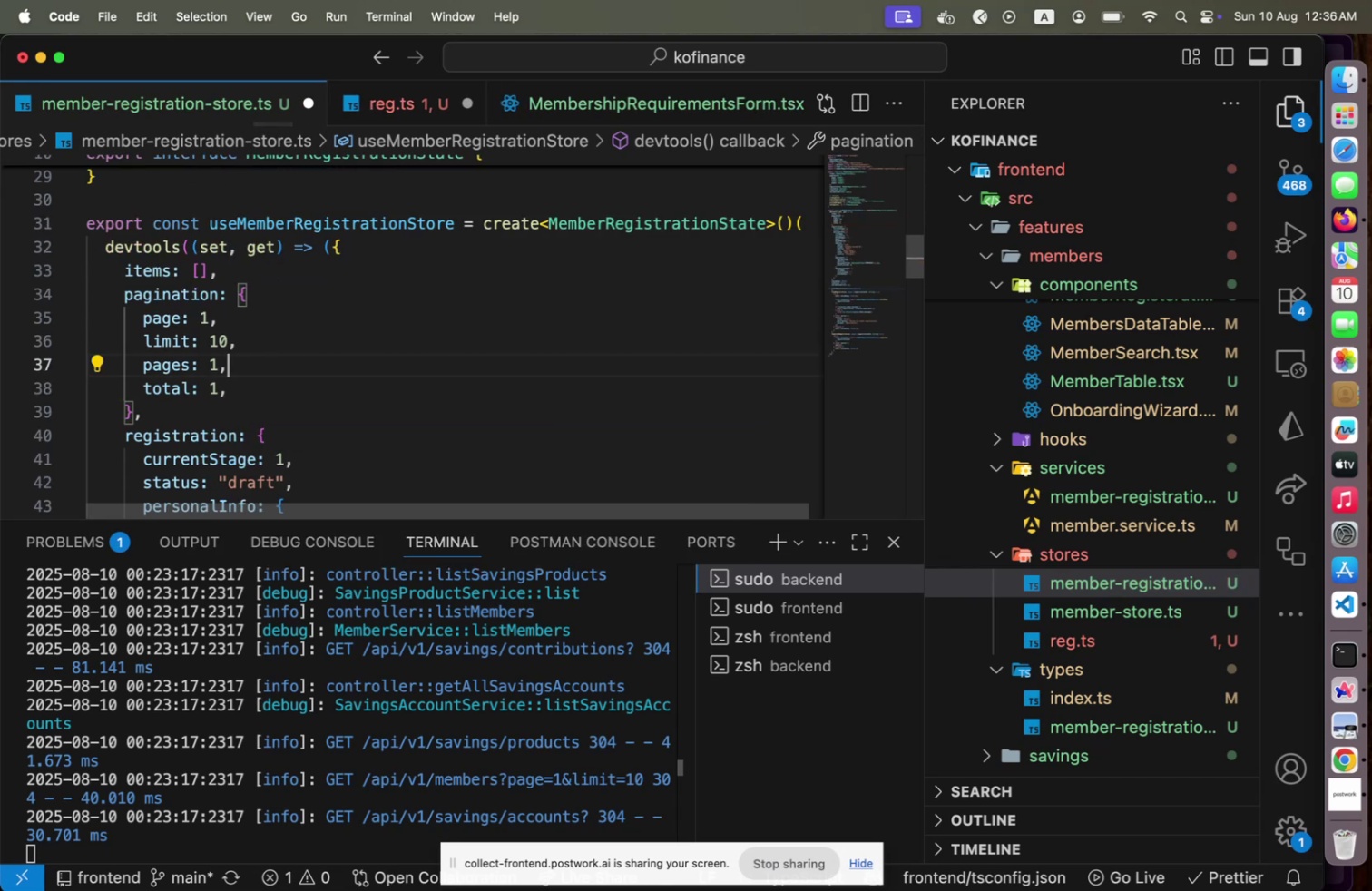 
key(Meta+CommandLeft)
 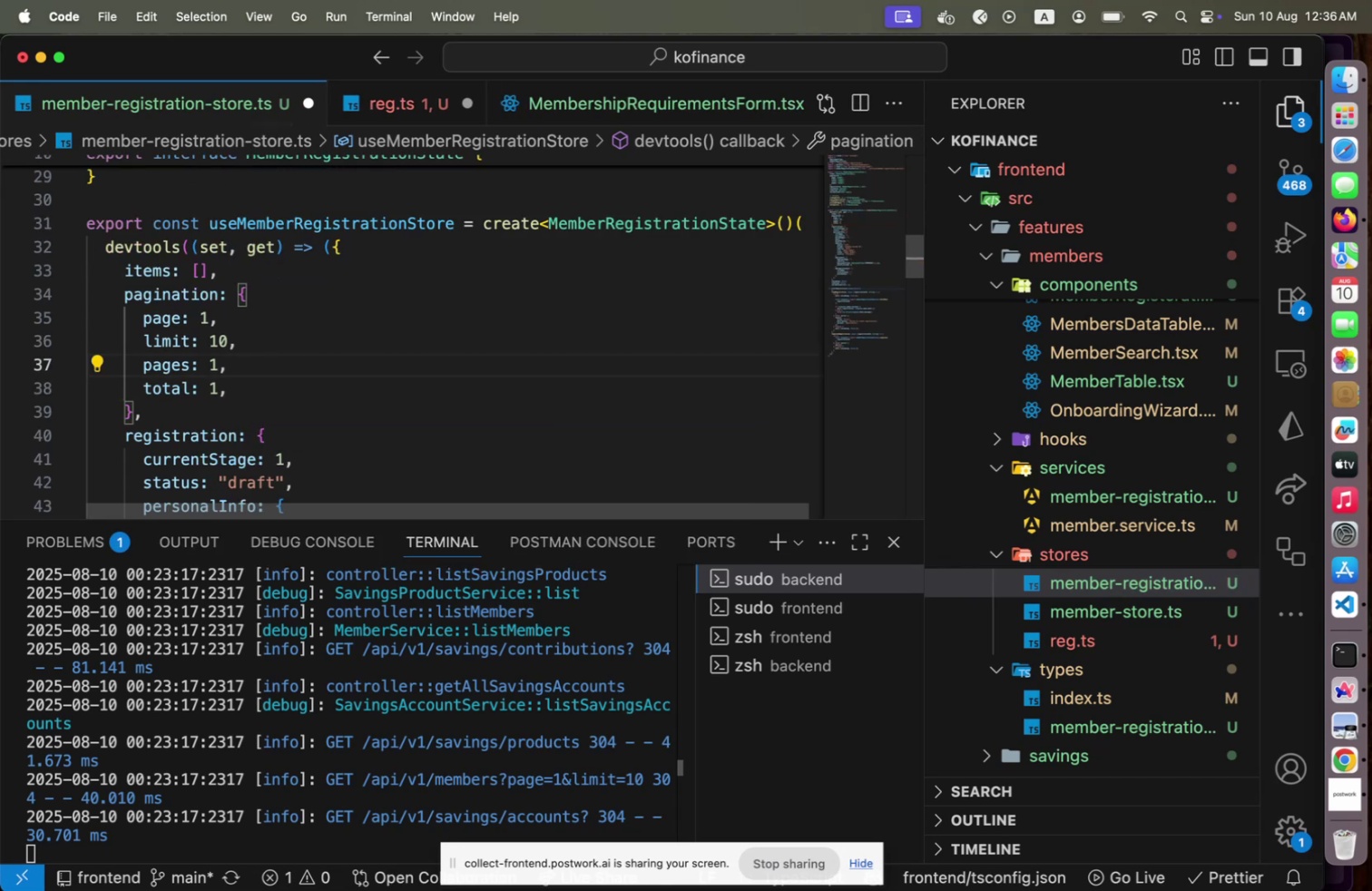 
key(Meta+S)
 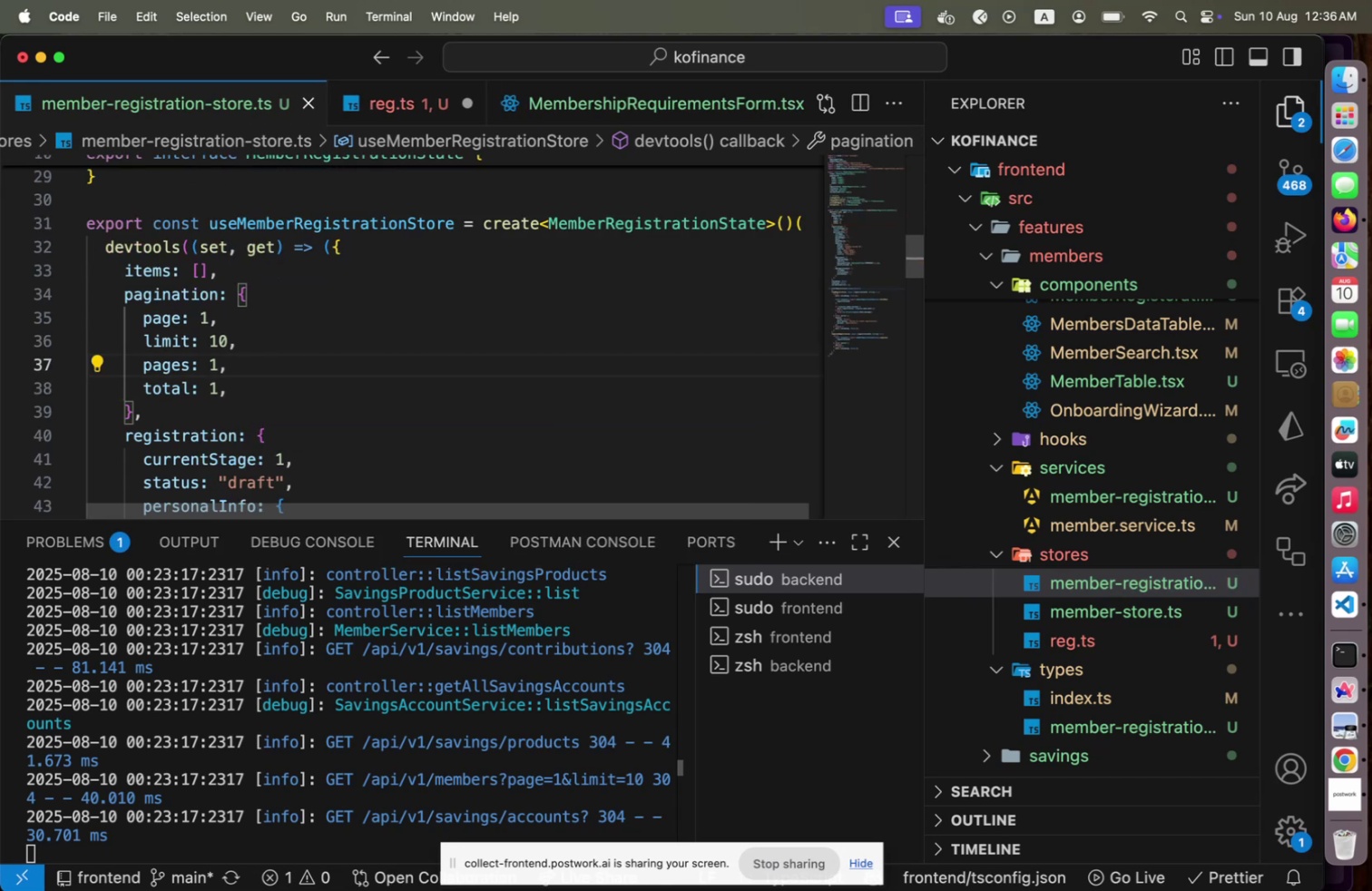 
key(ArrowLeft)
 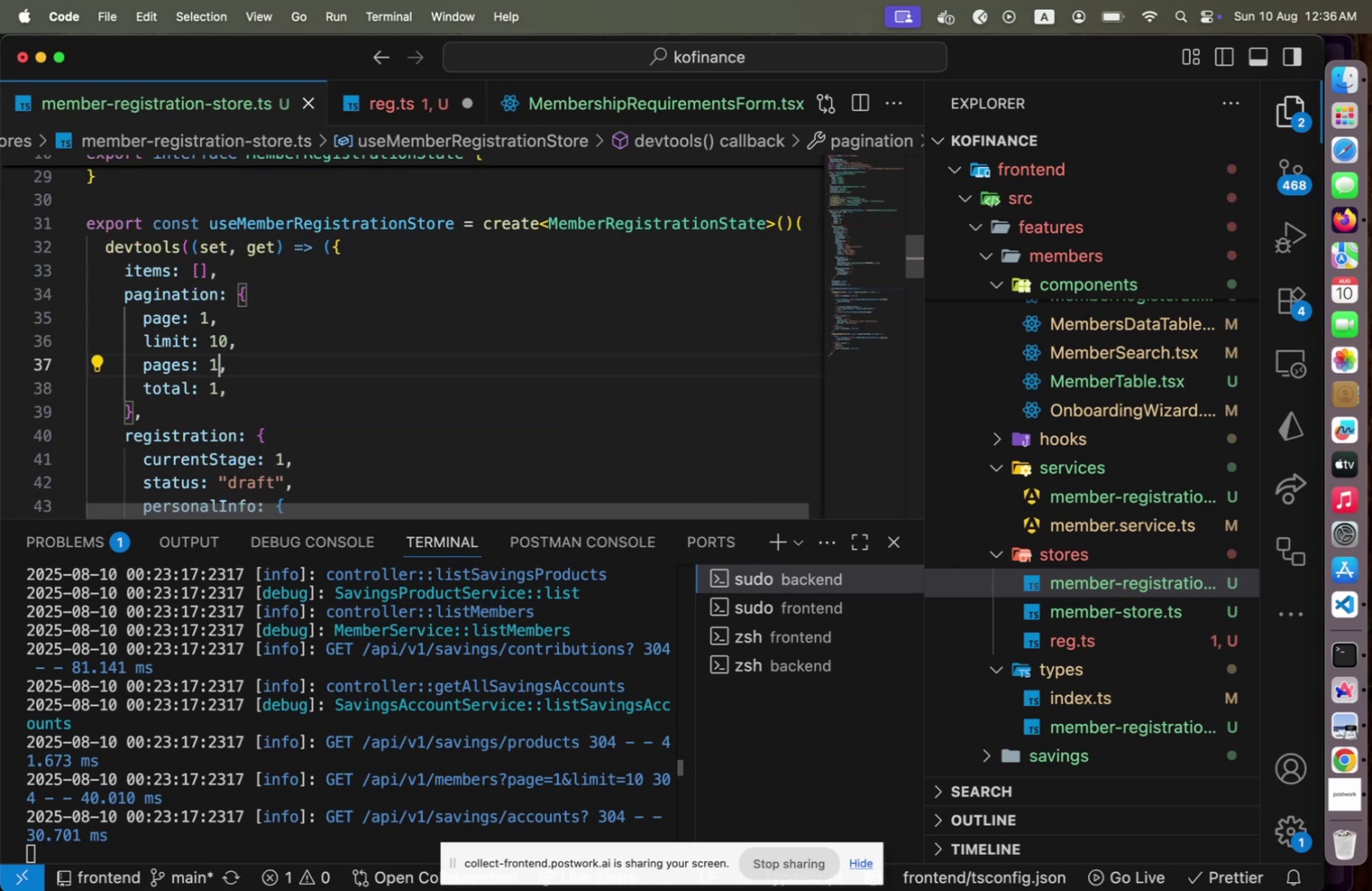 
key(Shift+ArrowLeft)
 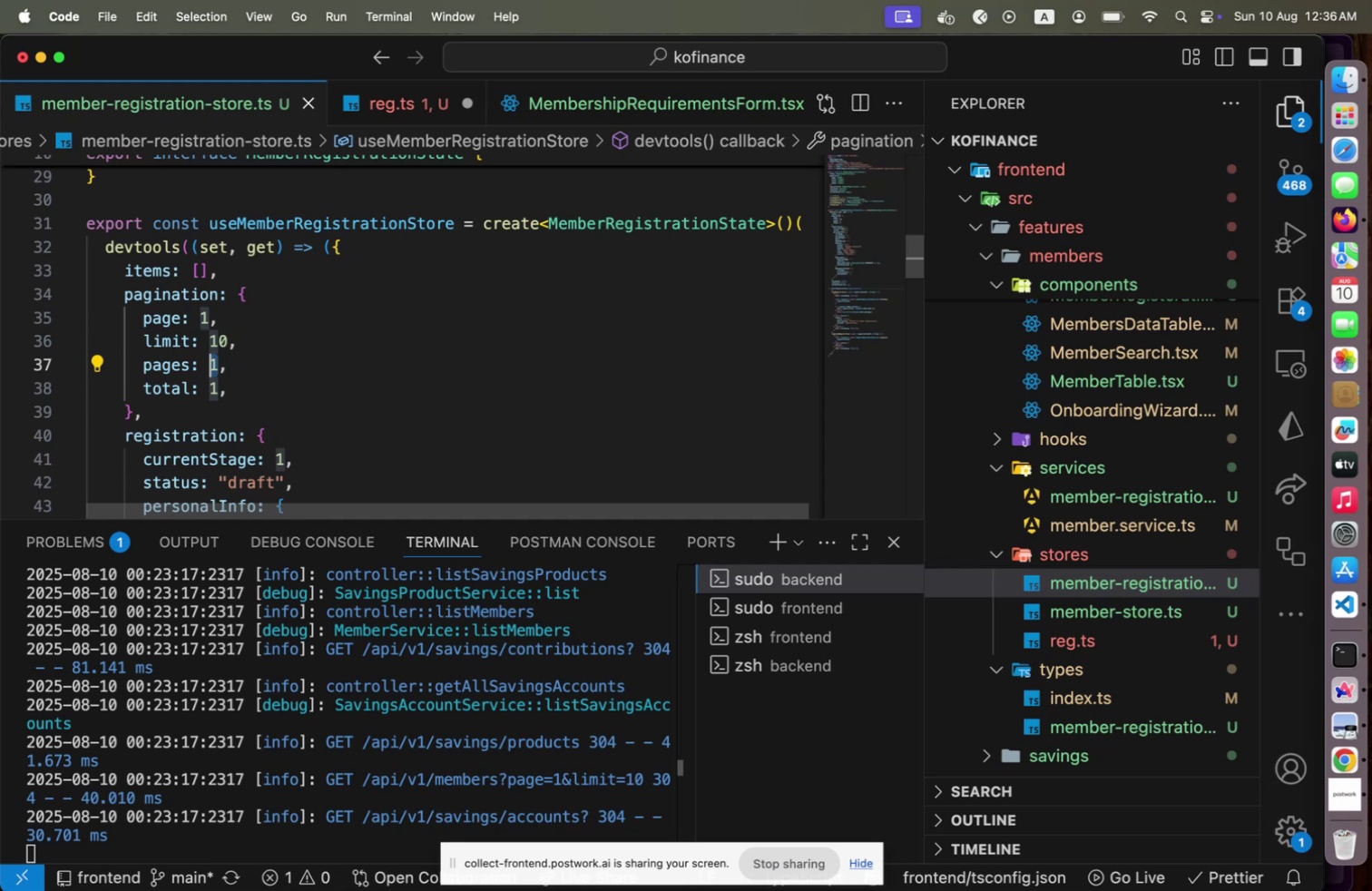 
key(ArrowDown)
 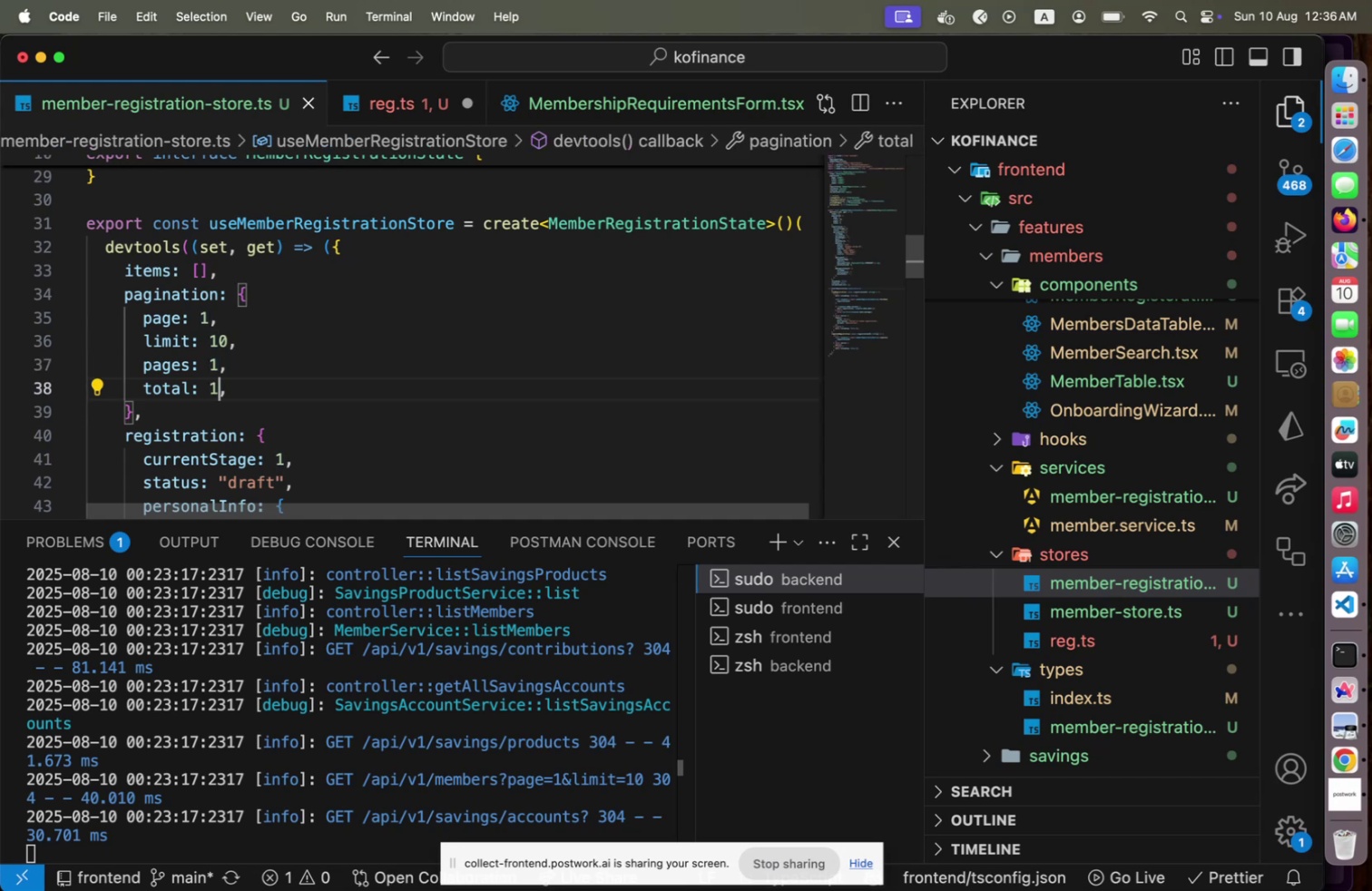 
key(ArrowUp)
 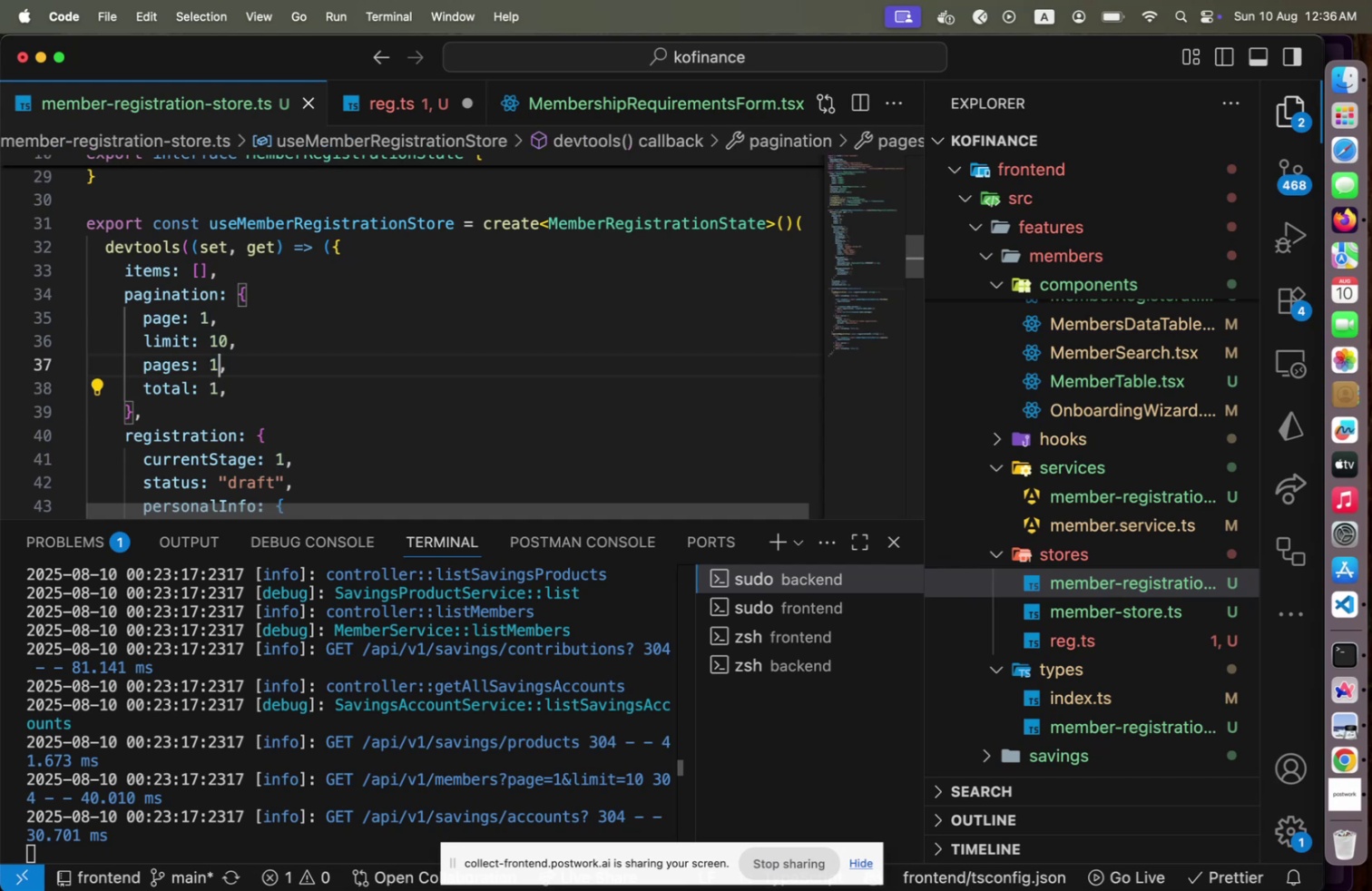 
key(Shift+ArrowLeft)
 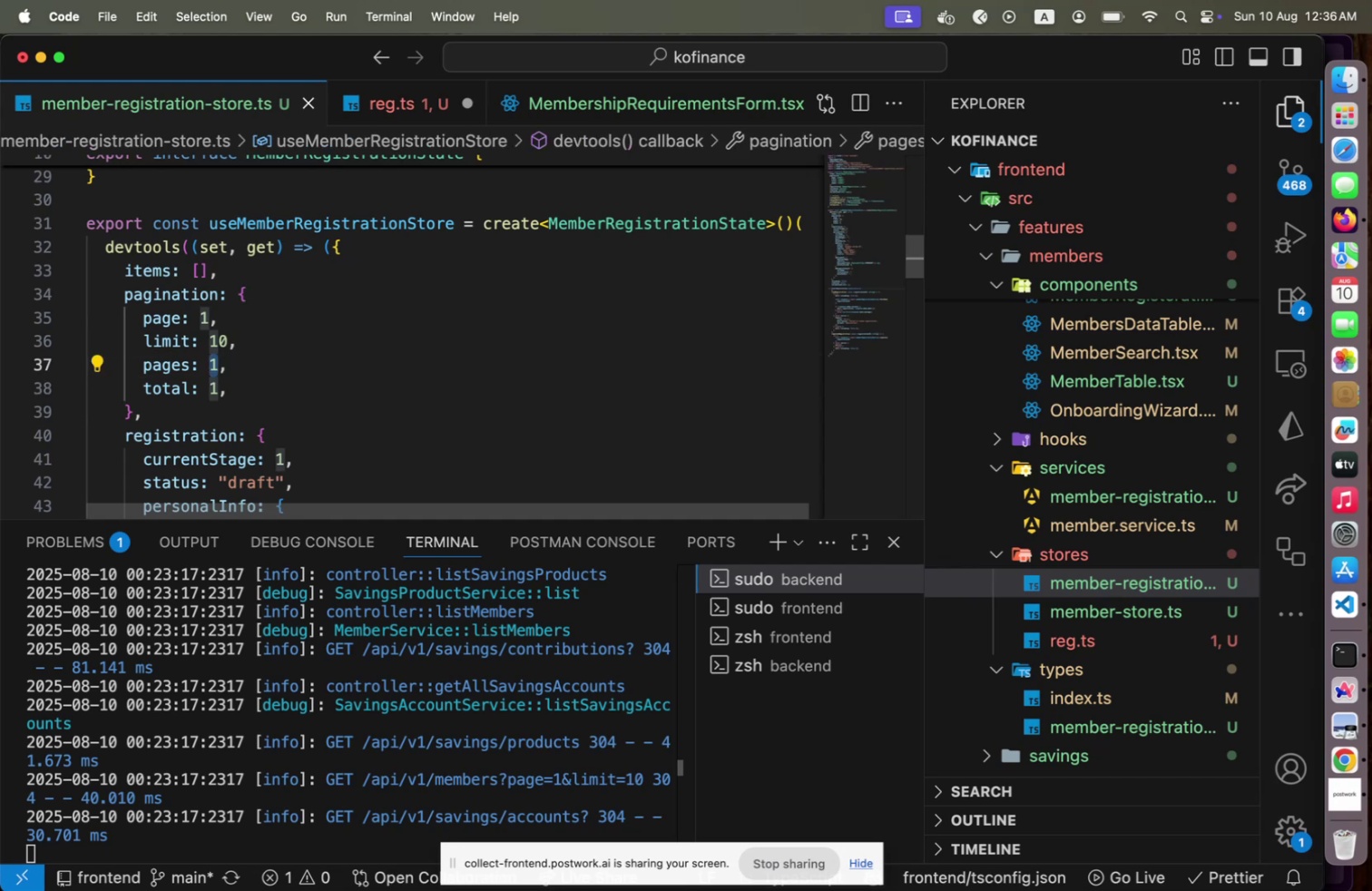 
key(0)
 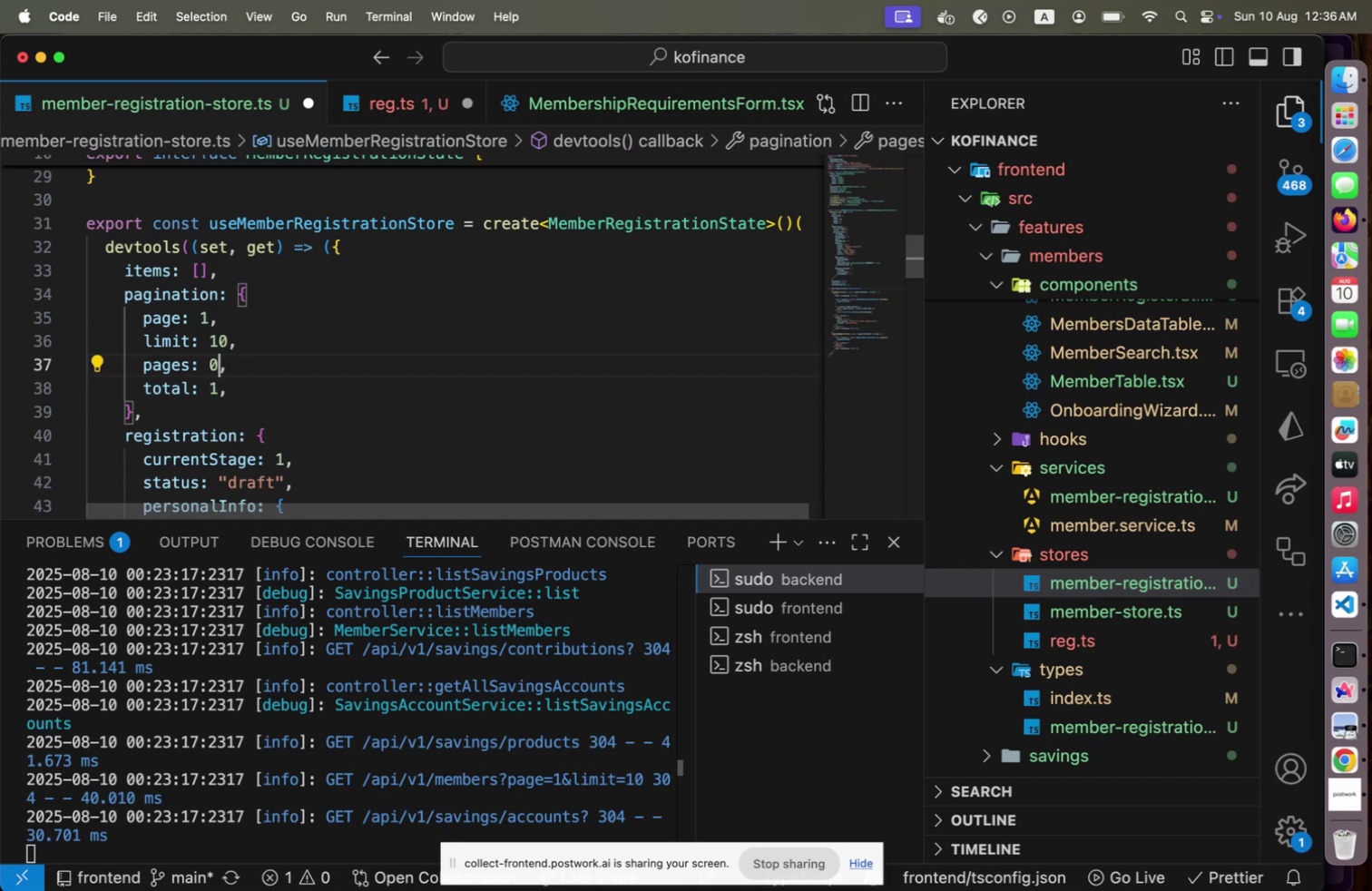 
key(ArrowDown)
 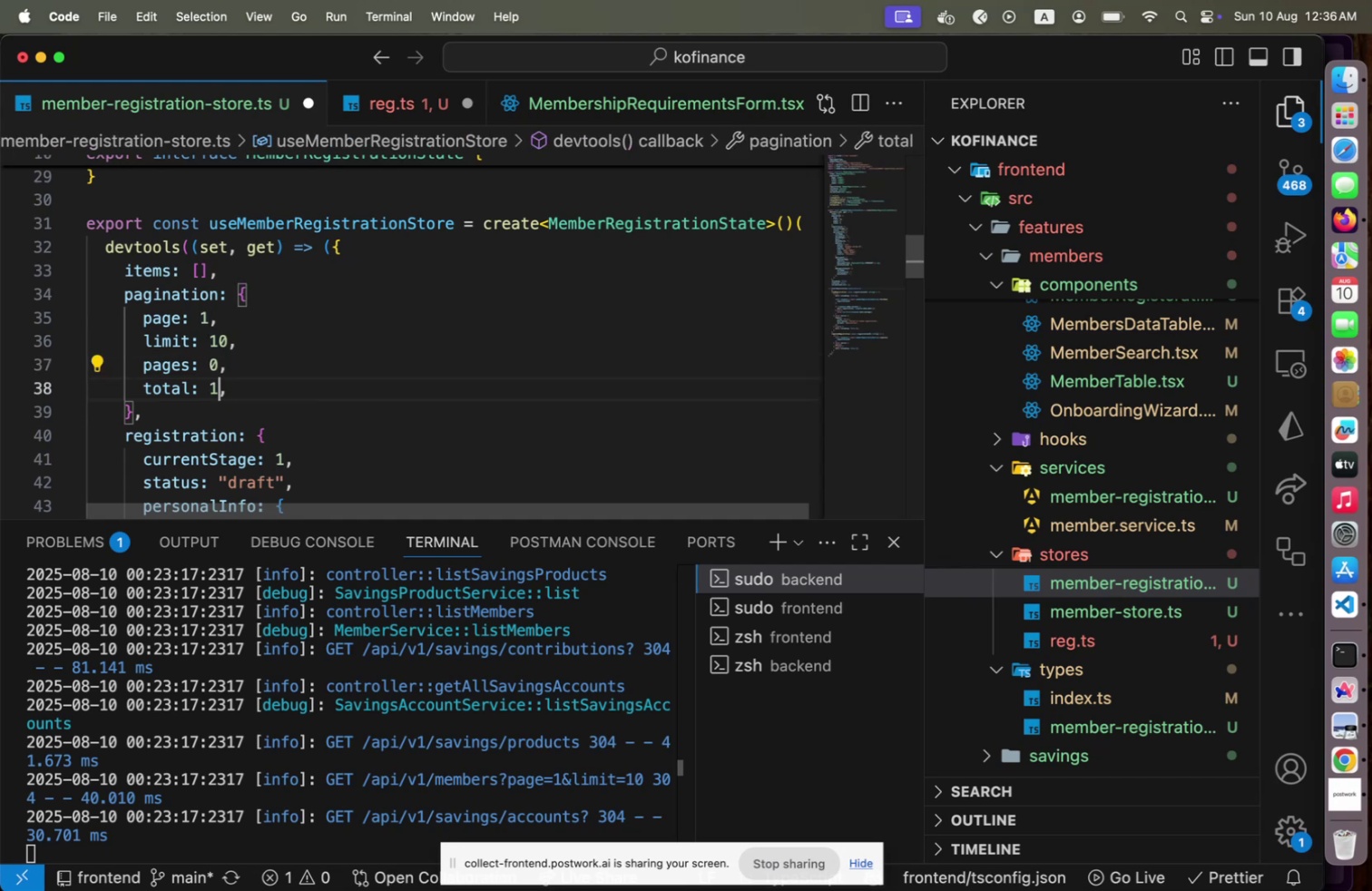 
key(Shift+ArrowLeft)
 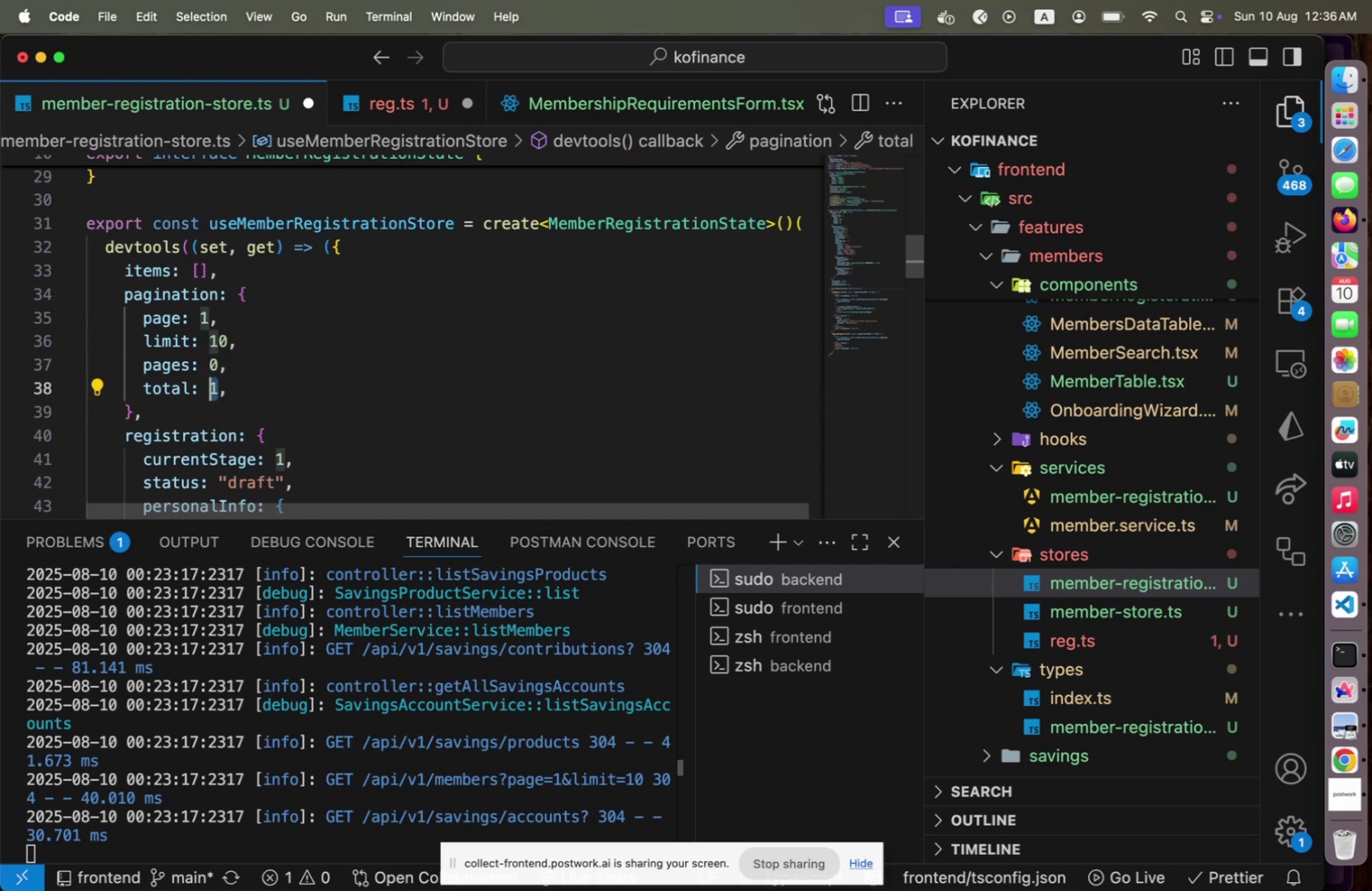 
key(0)
 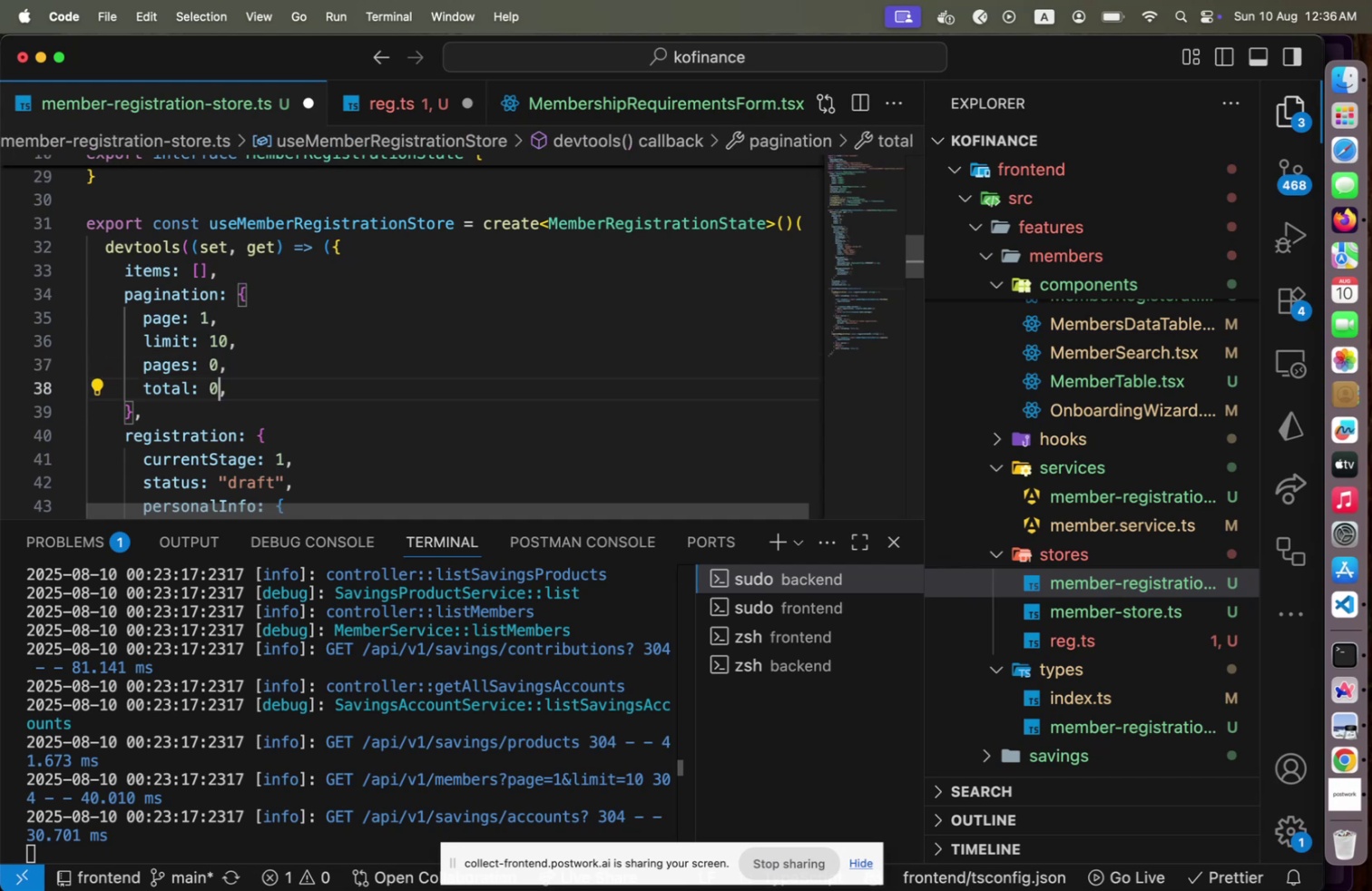 
key(ArrowUp)
 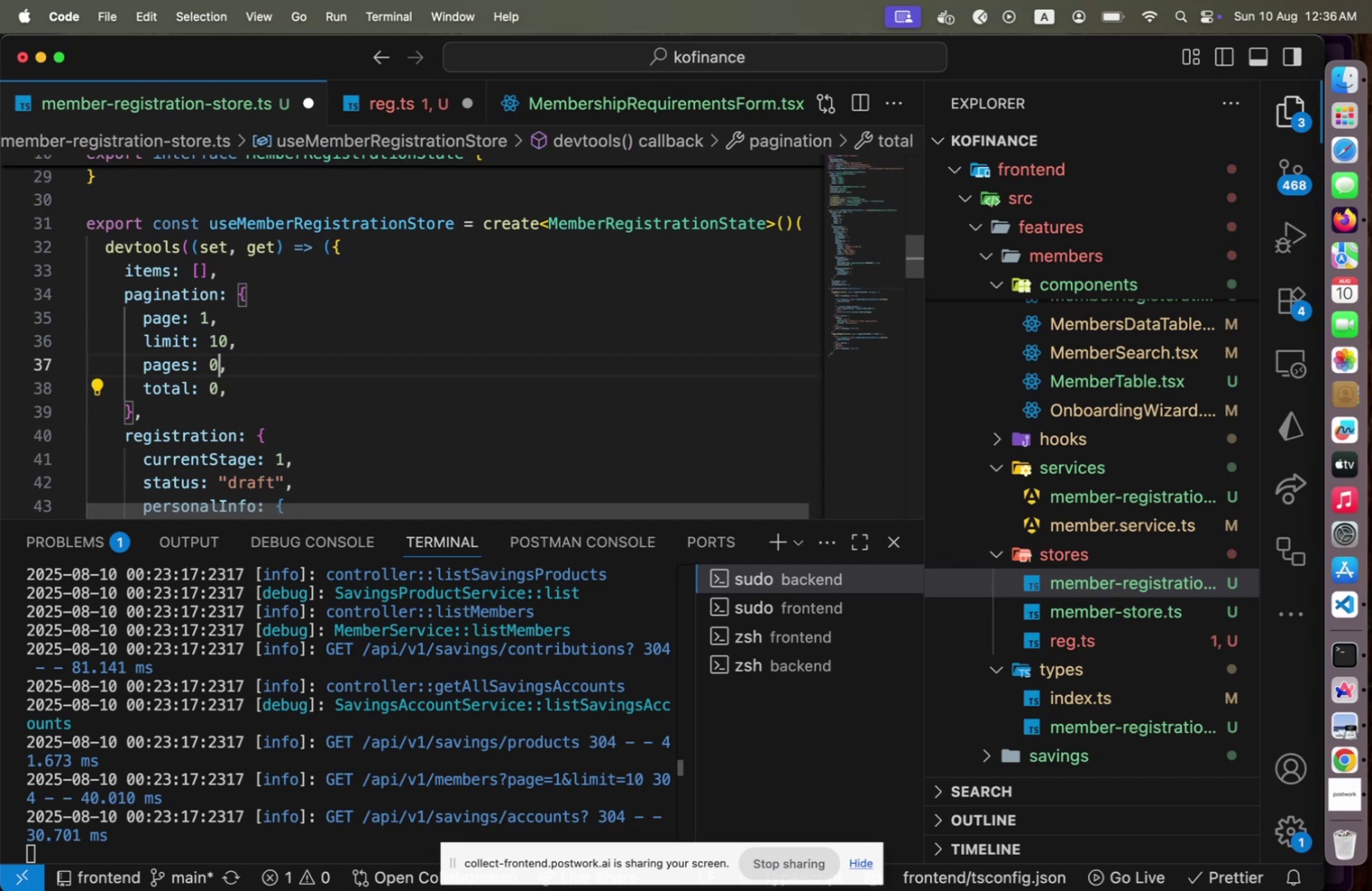 
key(Alt+Shift+F)
 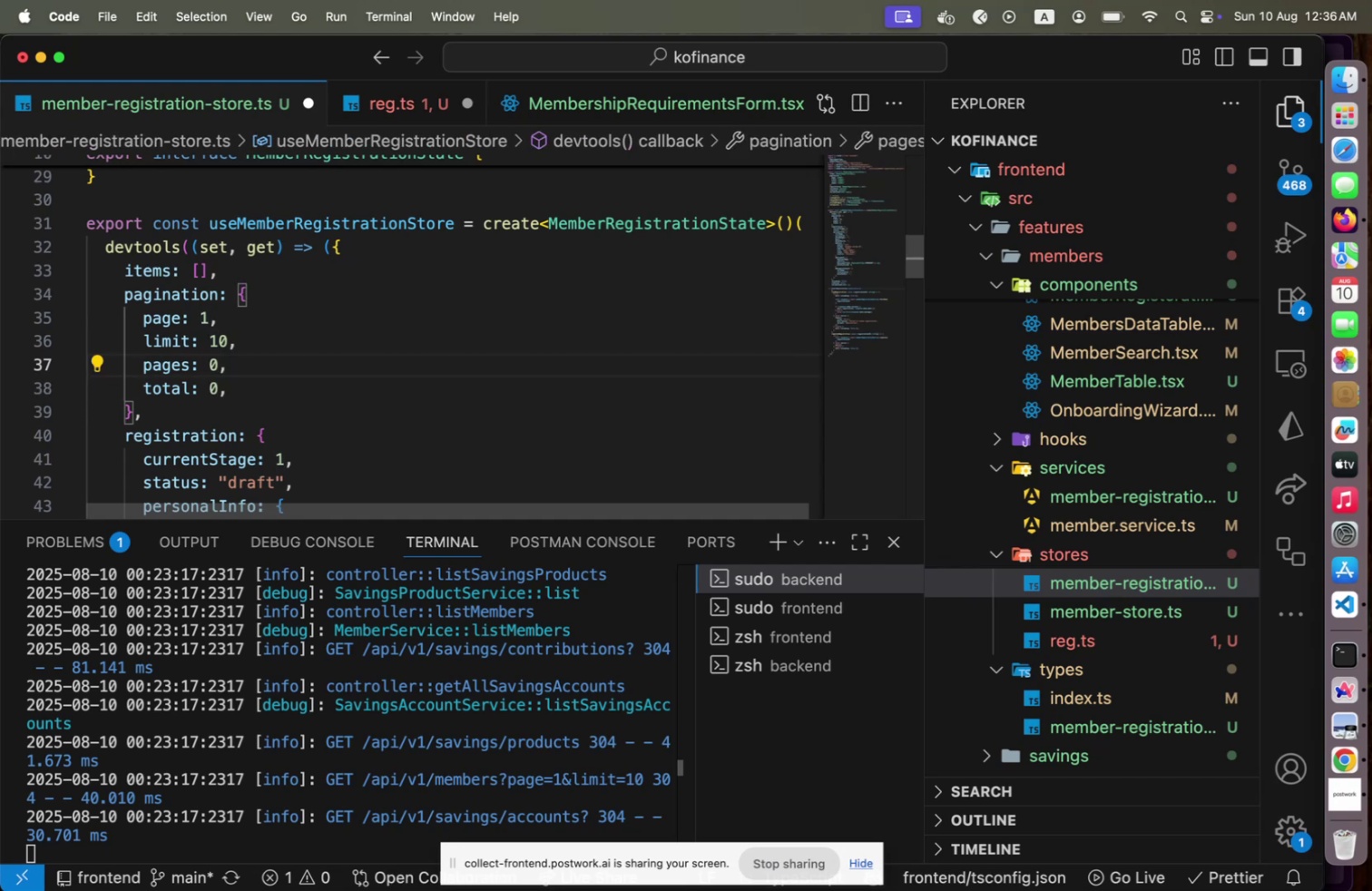 
key(Meta+CommandLeft)
 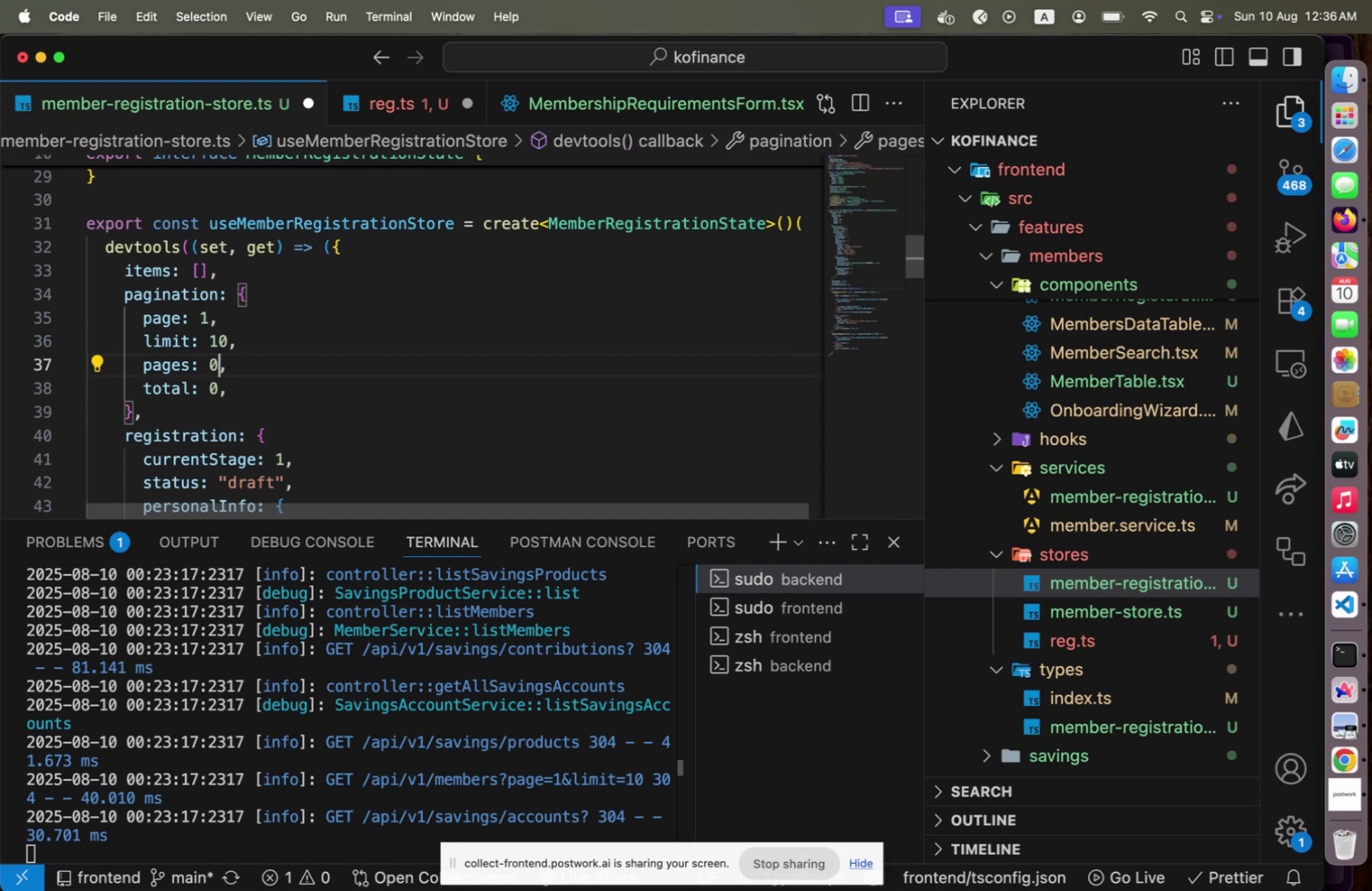 
key(Meta+S)
 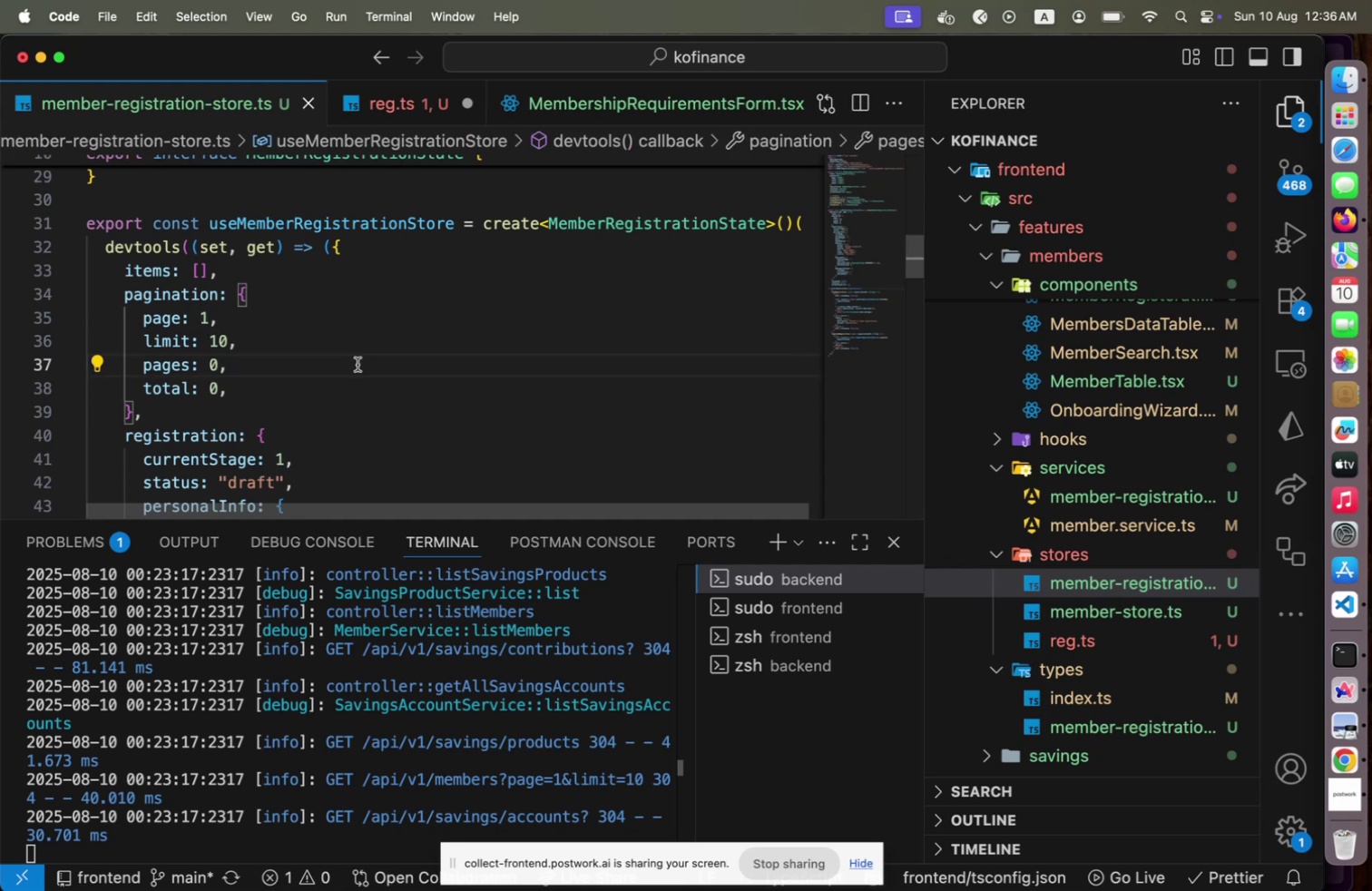 
scroll: coordinate [358, 364], scroll_direction: down, amount: 2.0
 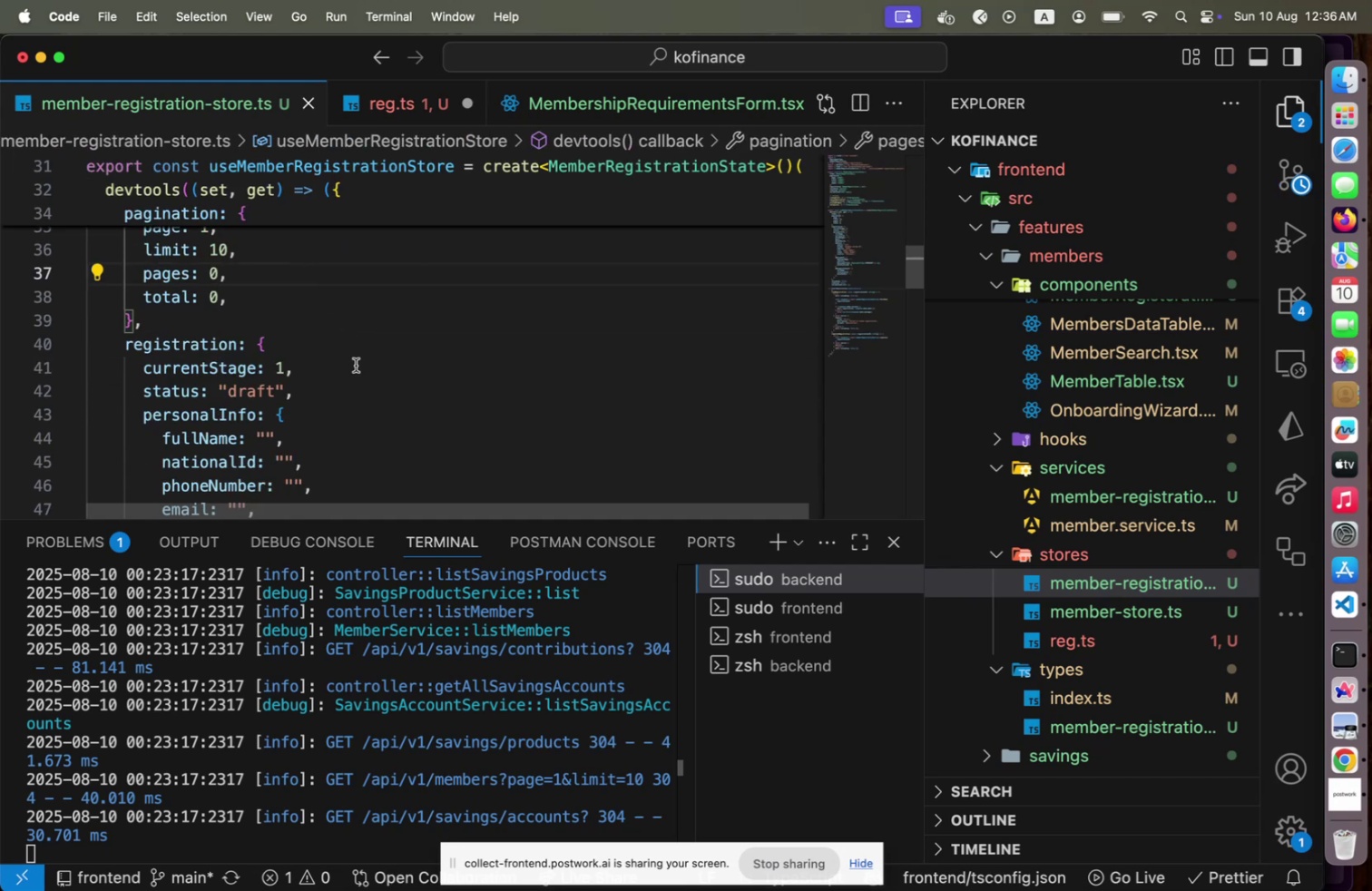 
scroll: coordinate [356, 365], scroll_direction: up, amount: 22.0
 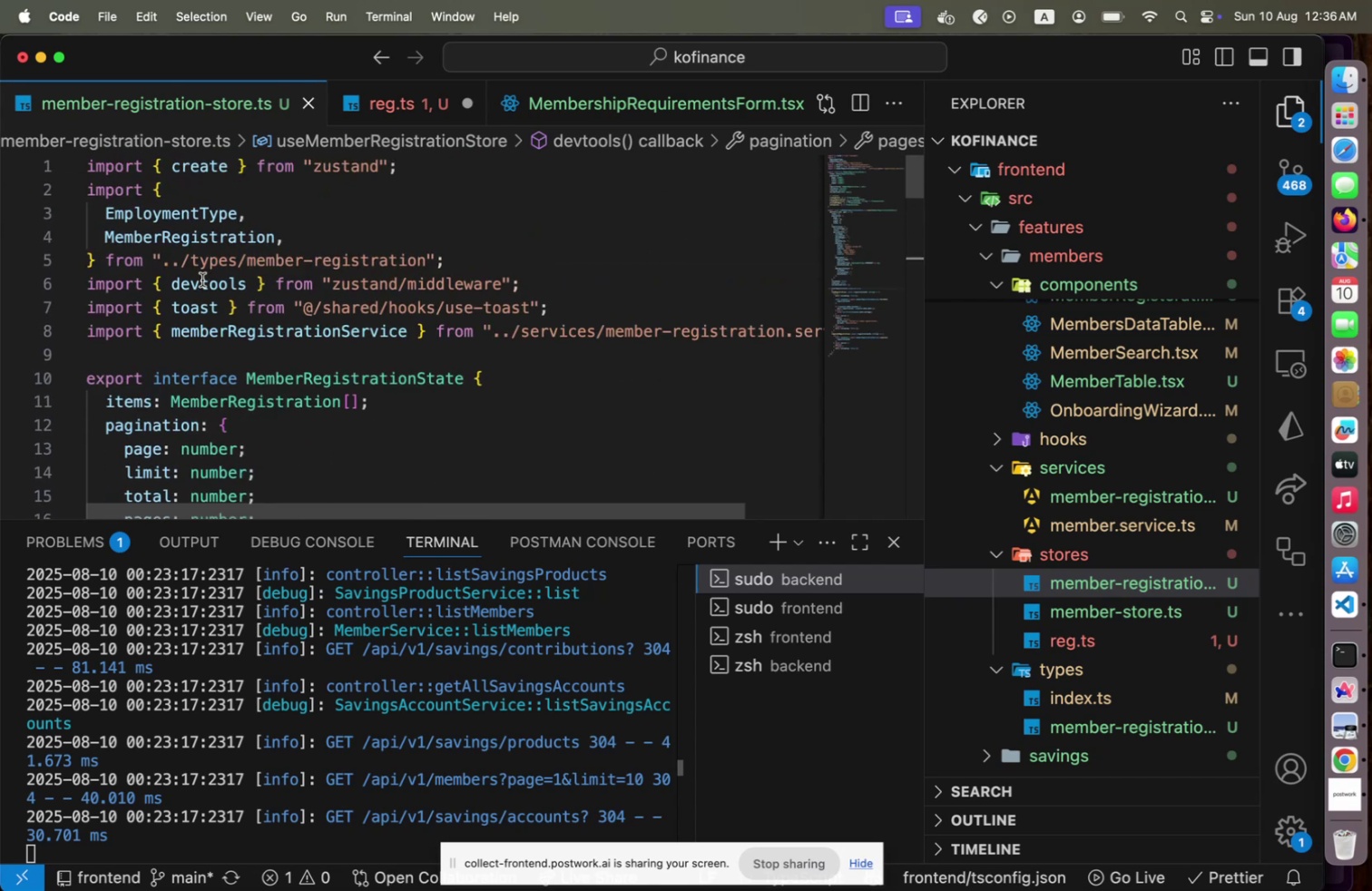 
left_click([202, 280])
 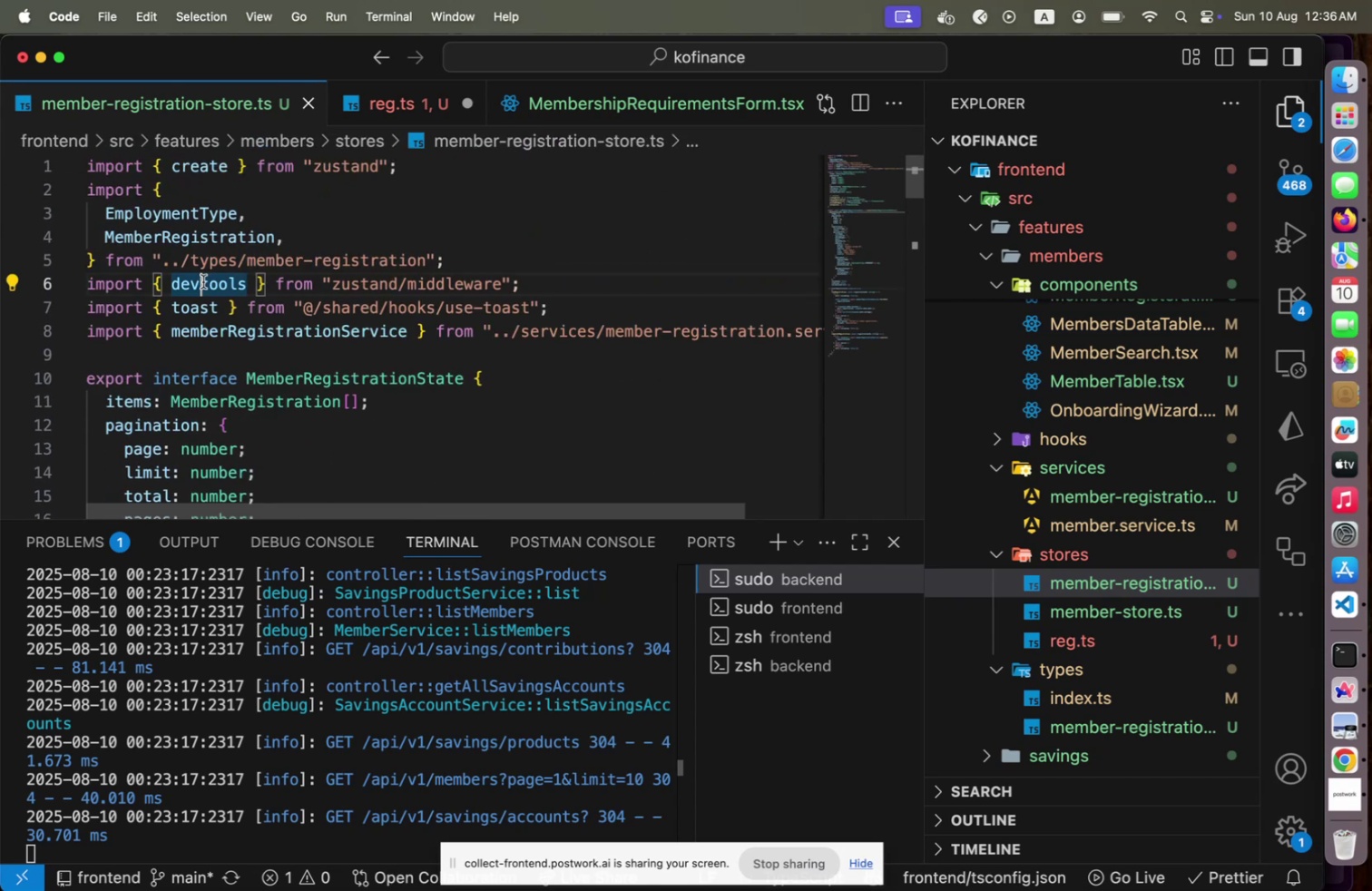 
scroll: coordinate [204, 281], scroll_direction: up, amount: 2.0
 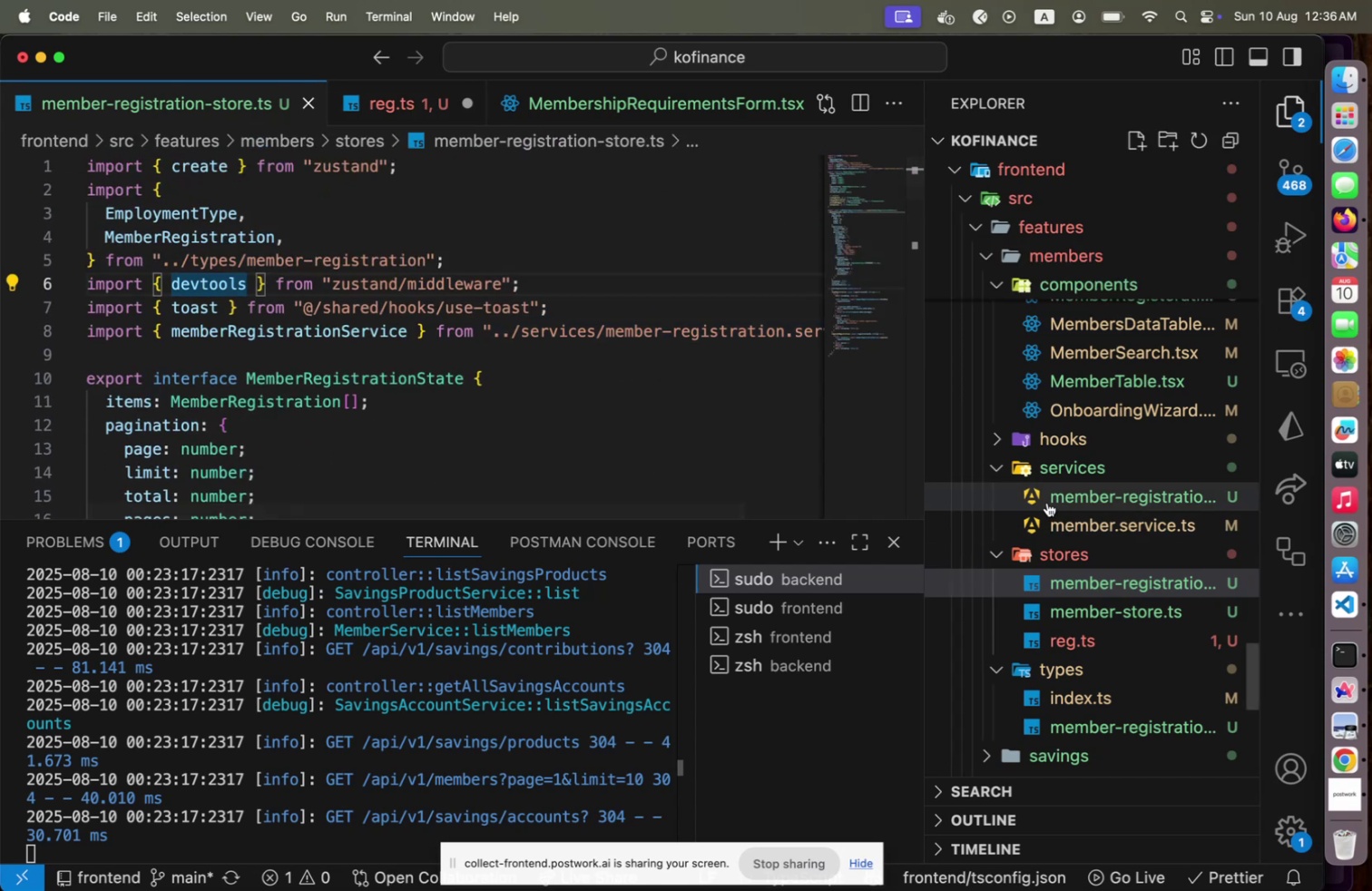 
scroll: coordinate [613, 416], scroll_direction: down, amount: 19.0
 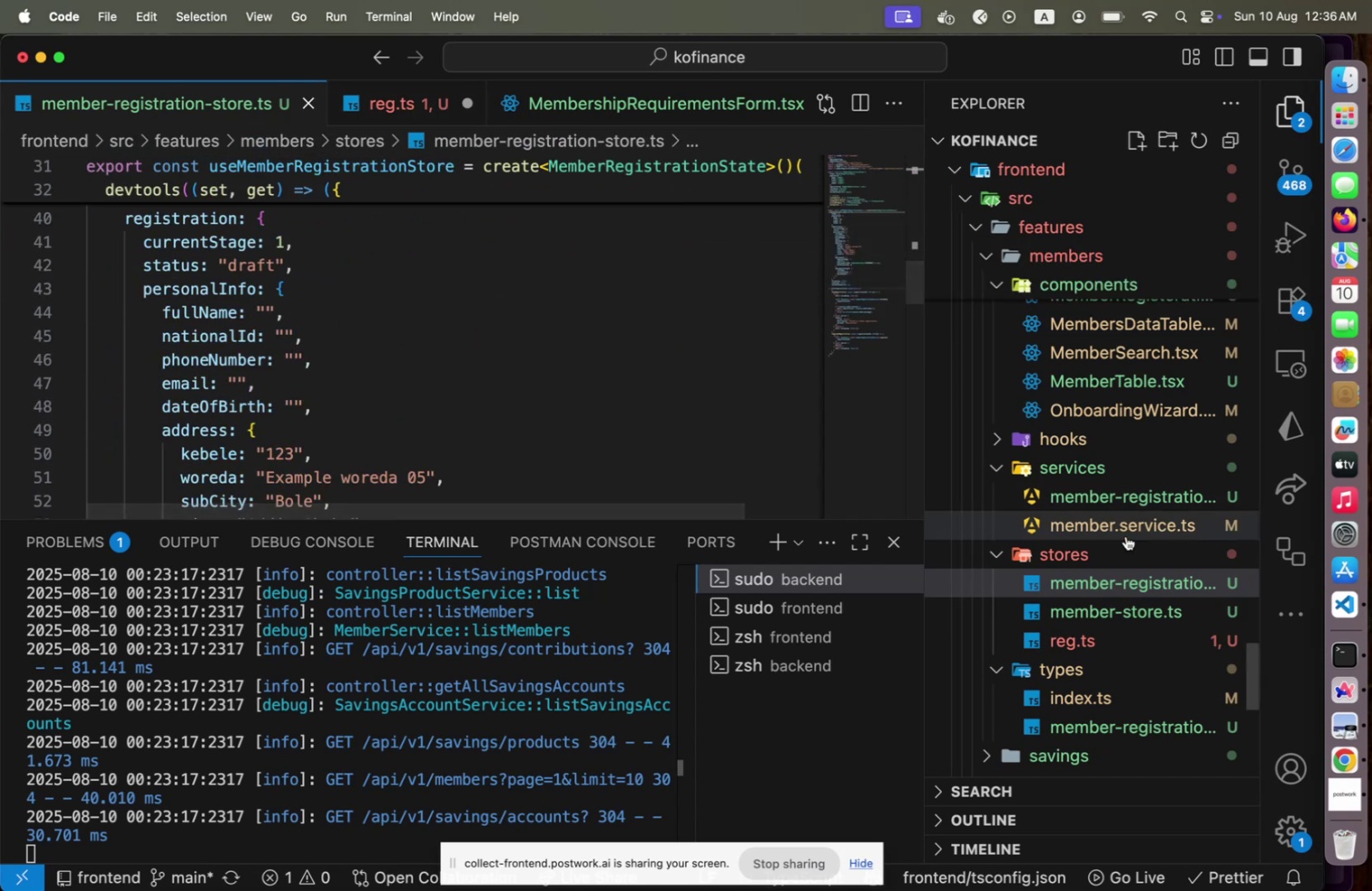 
mouse_move([1217, 582])
 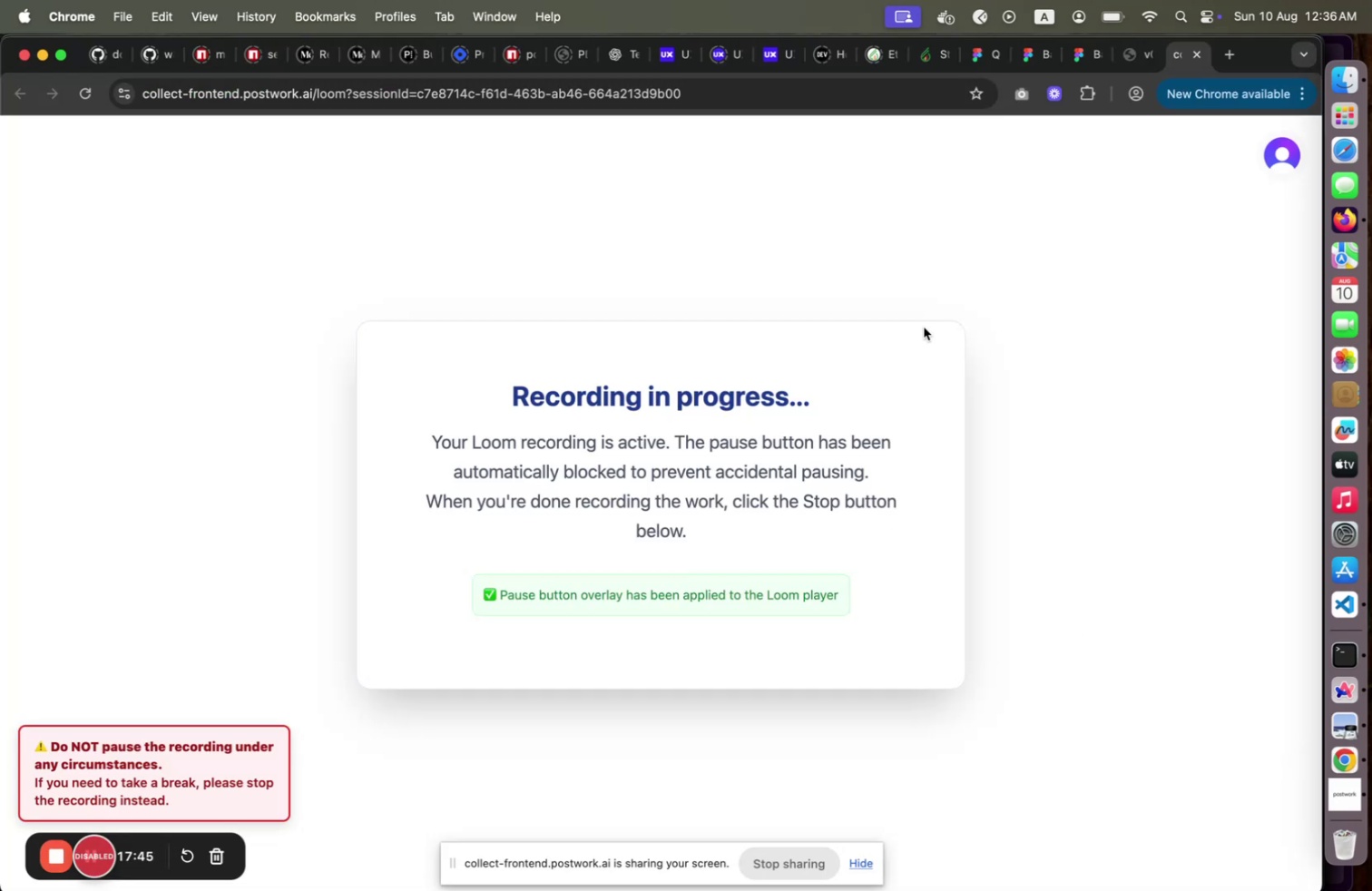 
wait(5.42)
 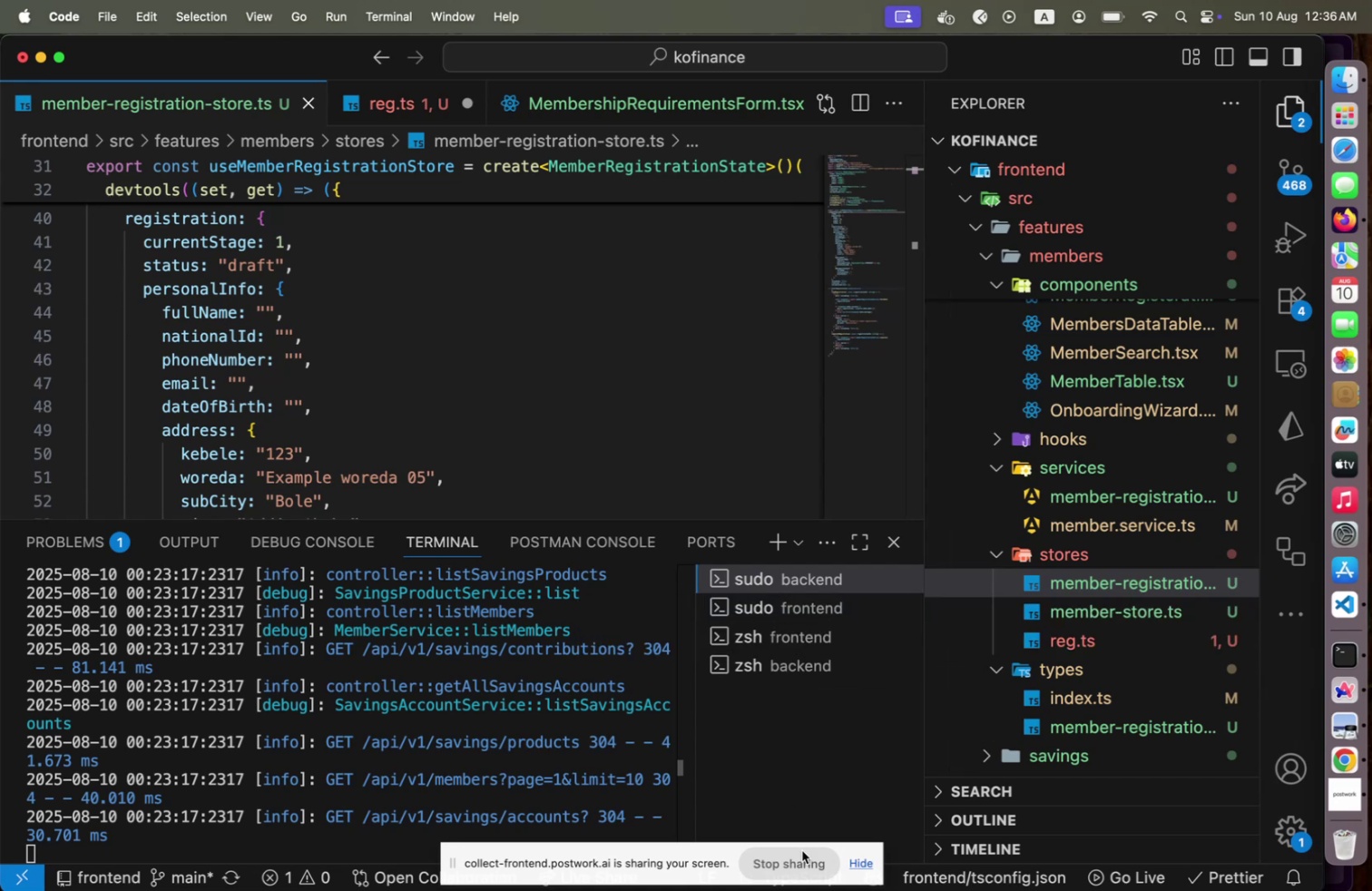 
left_click([1129, 51])
 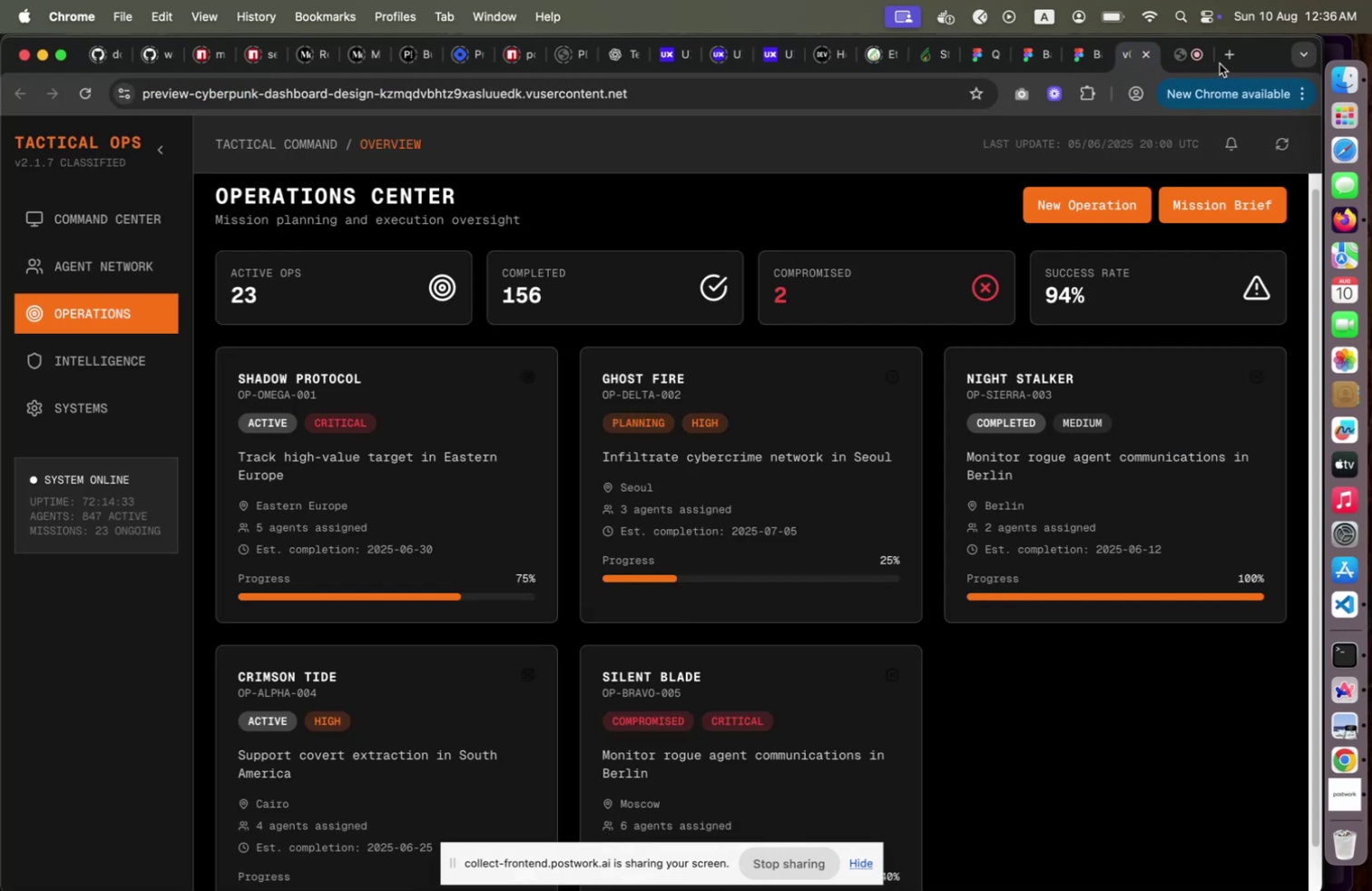 
left_click([1226, 59])
 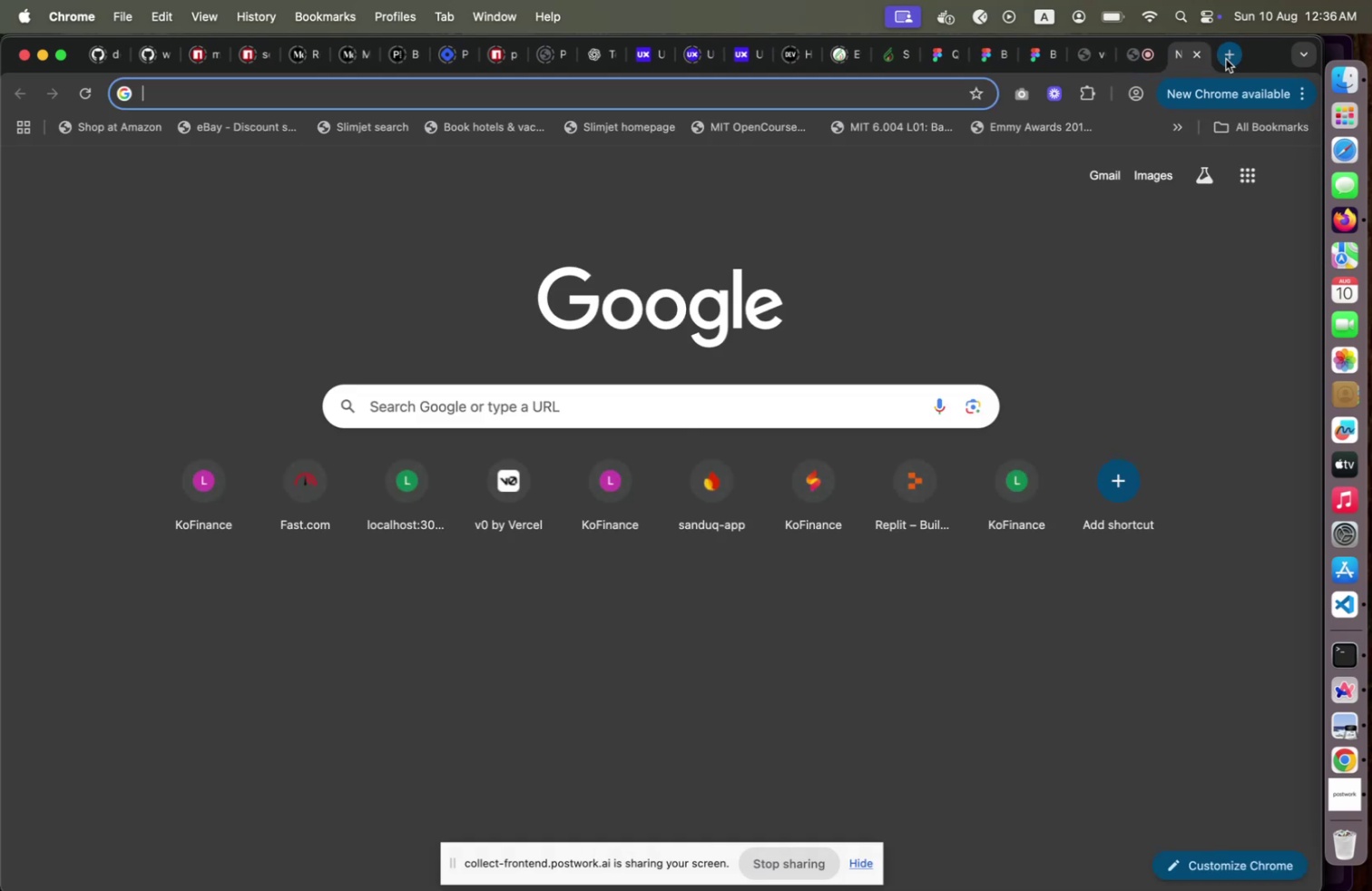 
type(v0)
 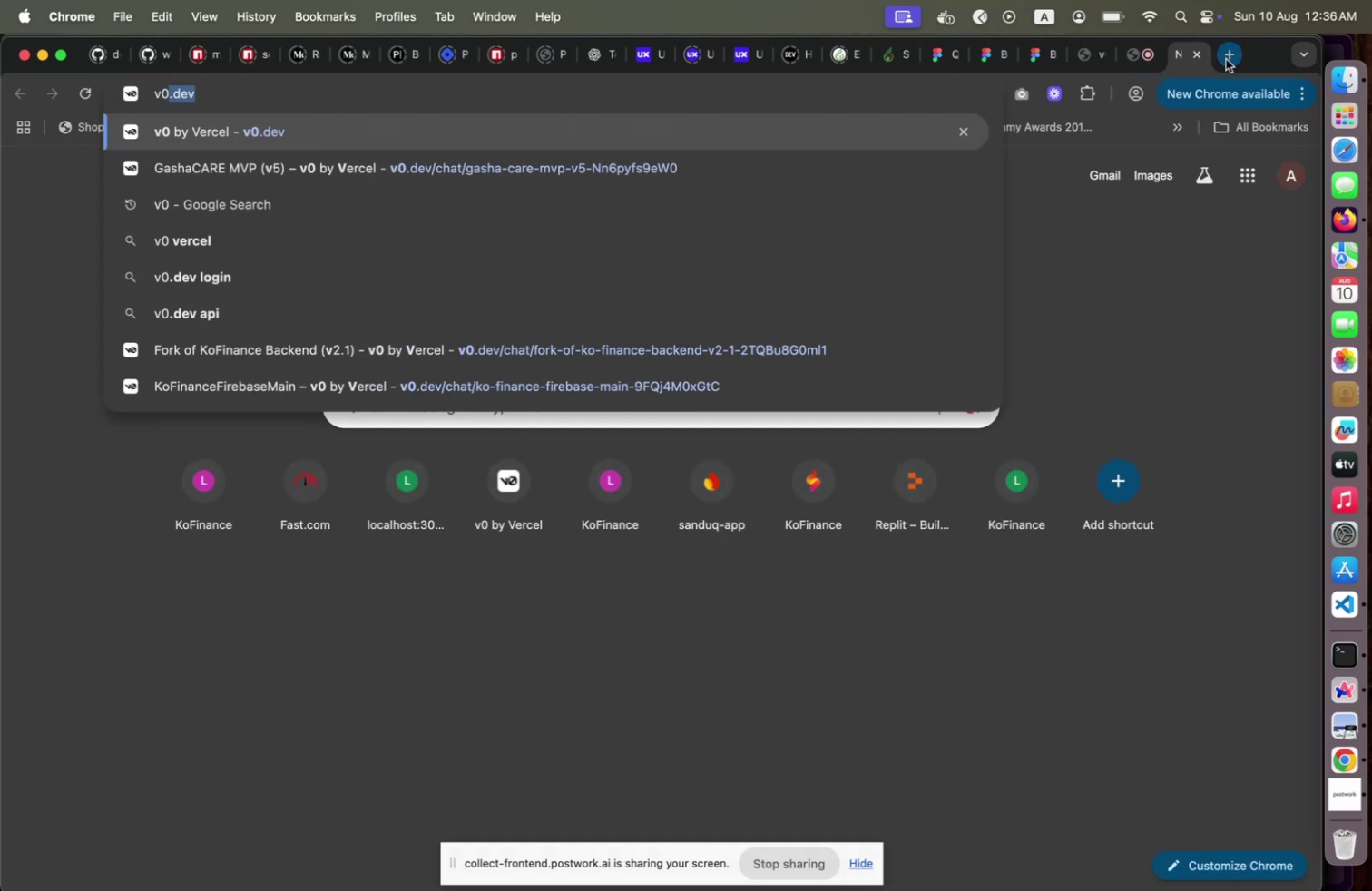 
key(Enter)
 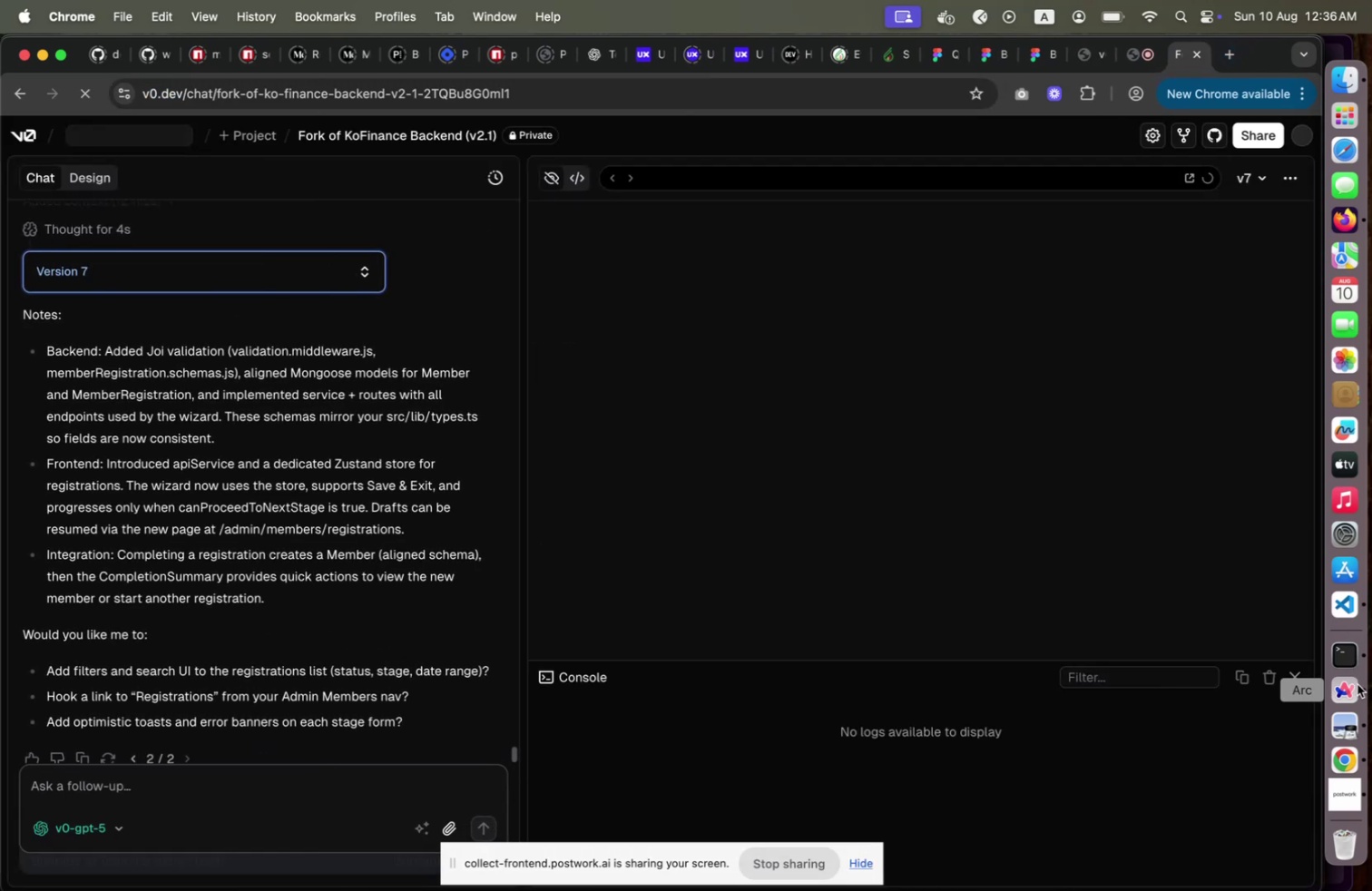 
wait(11.02)
 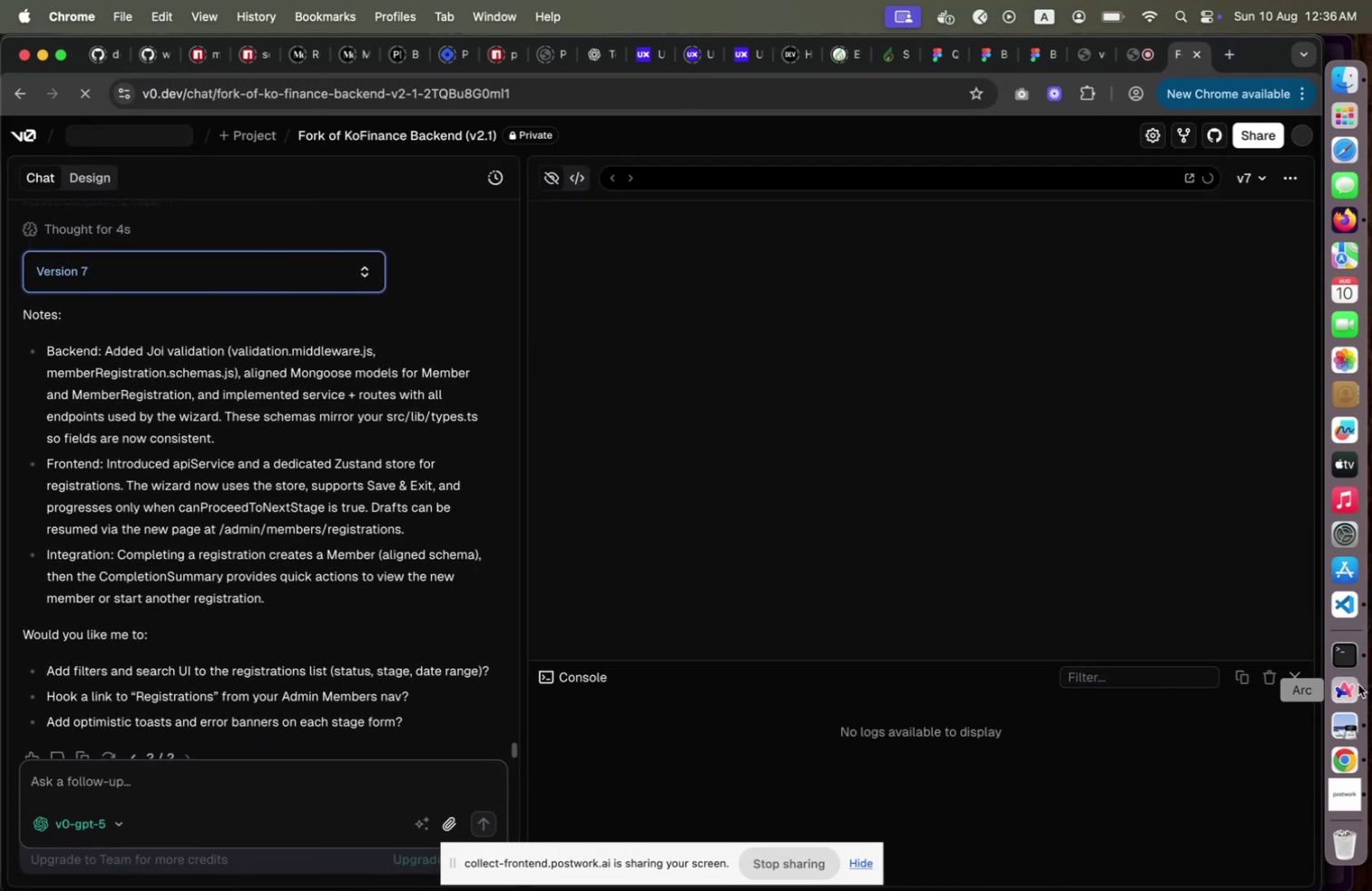 
left_click([582, 172])
 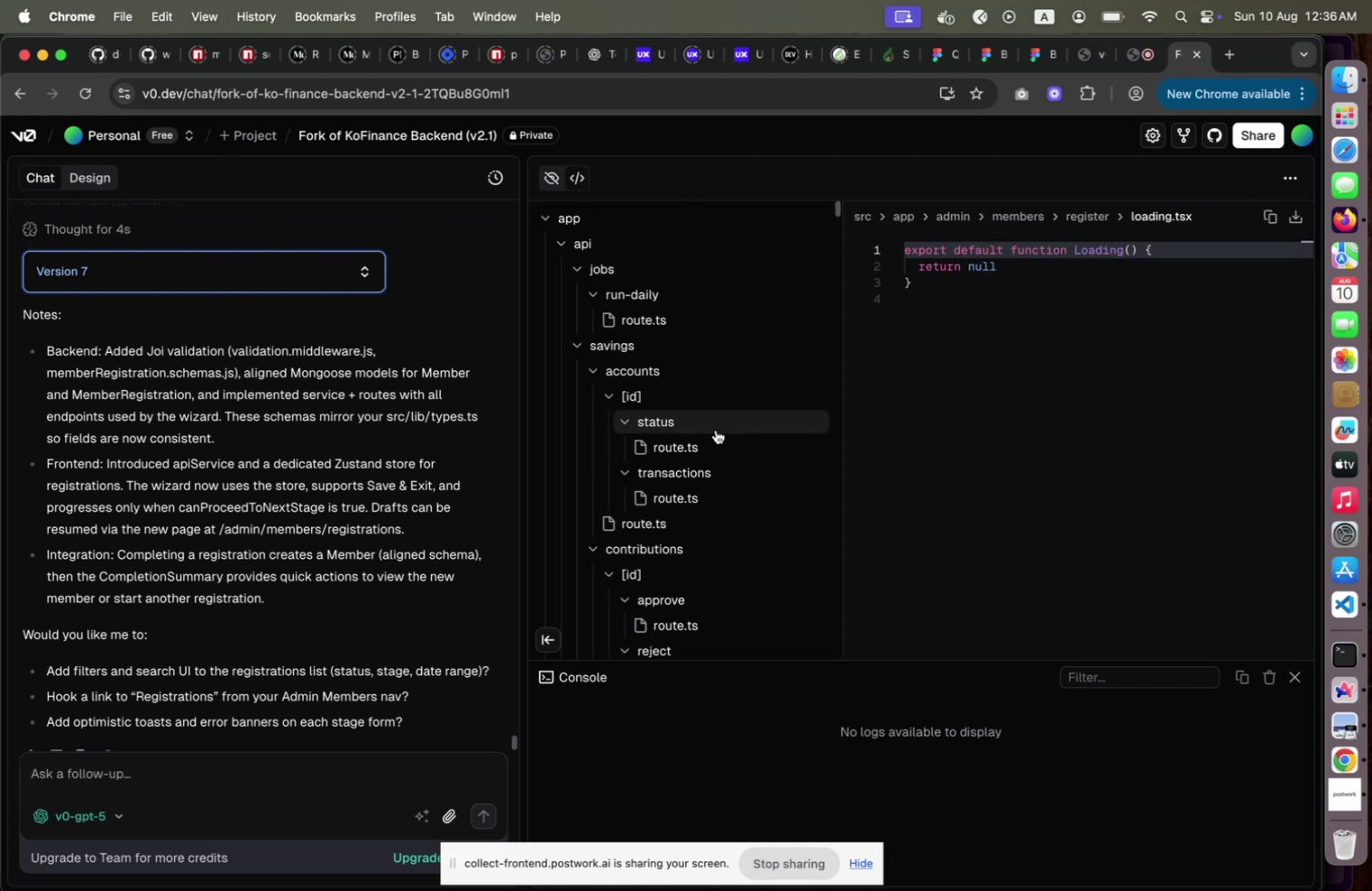 
scroll: coordinate [716, 439], scroll_direction: down, amount: 55.0
 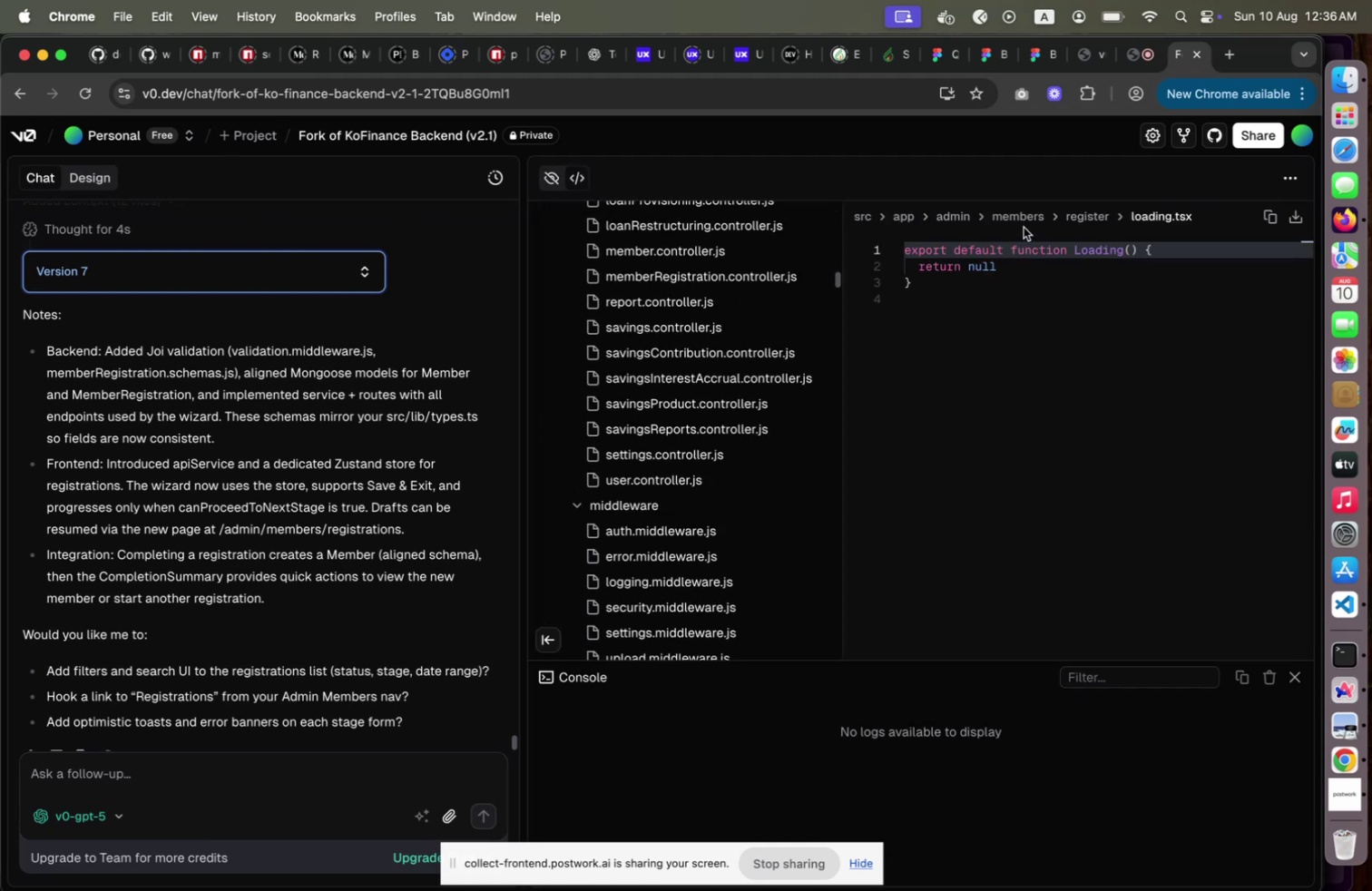 
left_click([1026, 219])
 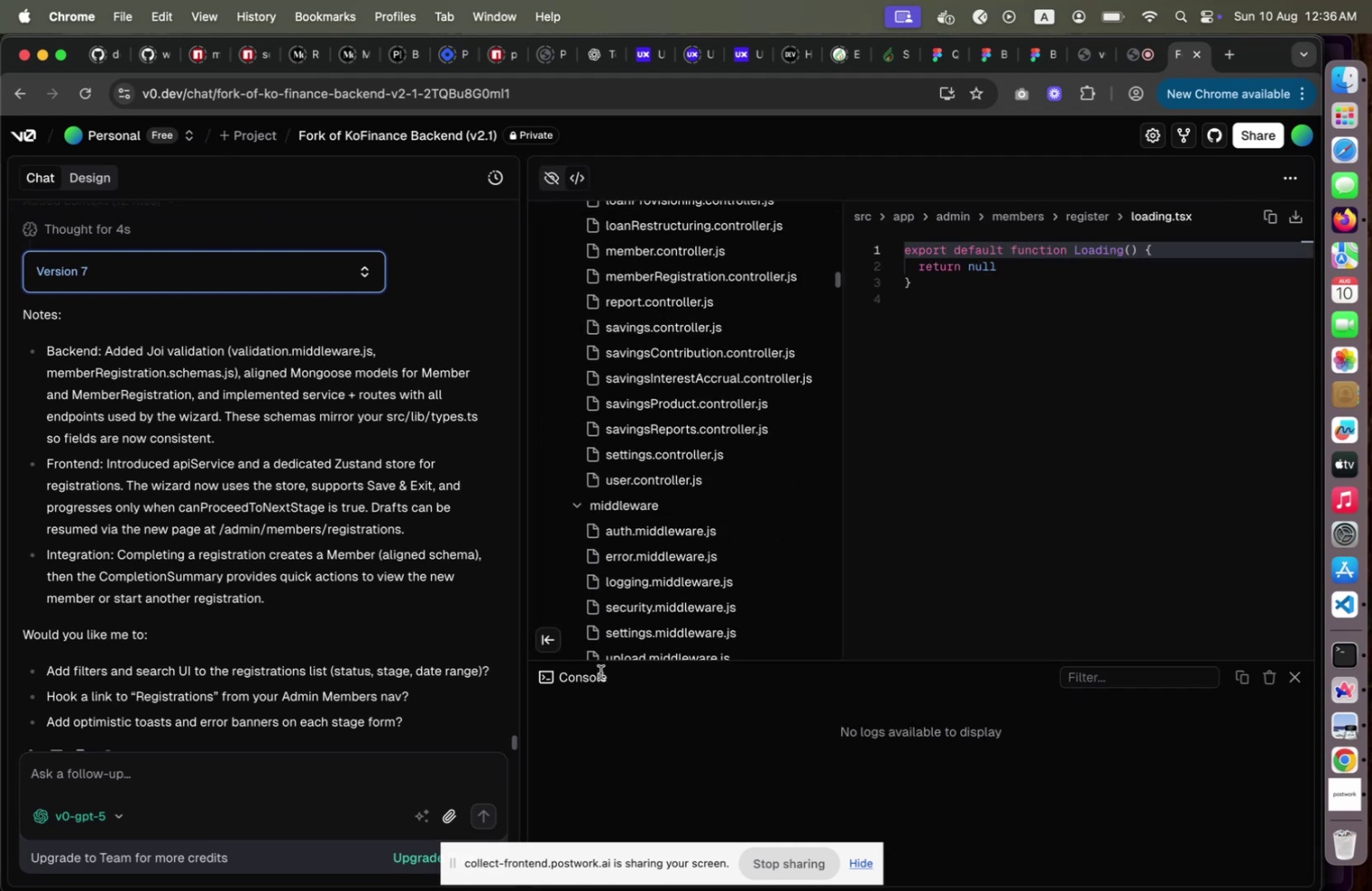 
scroll: coordinate [642, 507], scroll_direction: down, amount: 185.0
 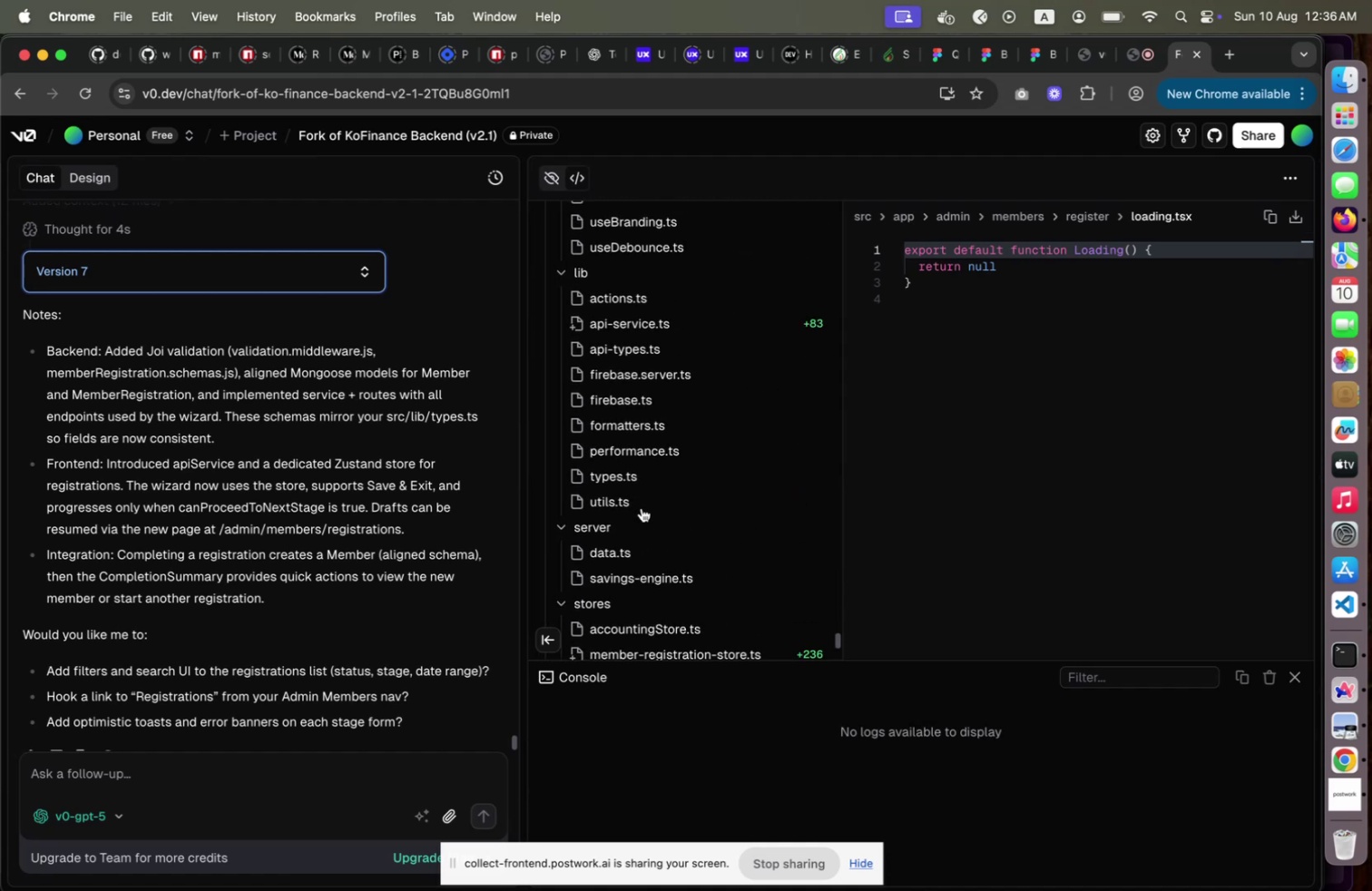 
scroll: coordinate [642, 510], scroll_direction: up, amount: 102.0
 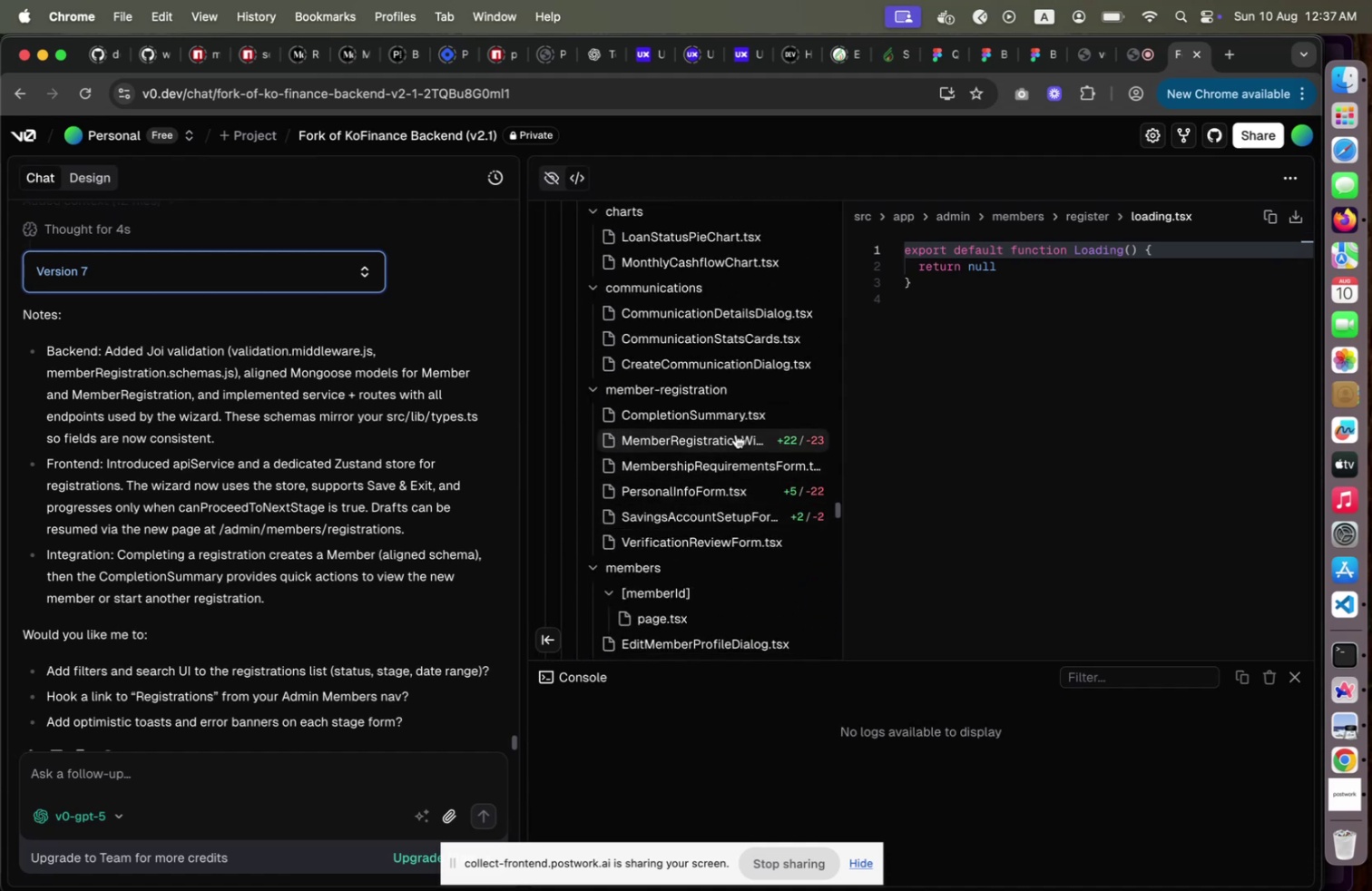 
left_click([737, 433])
 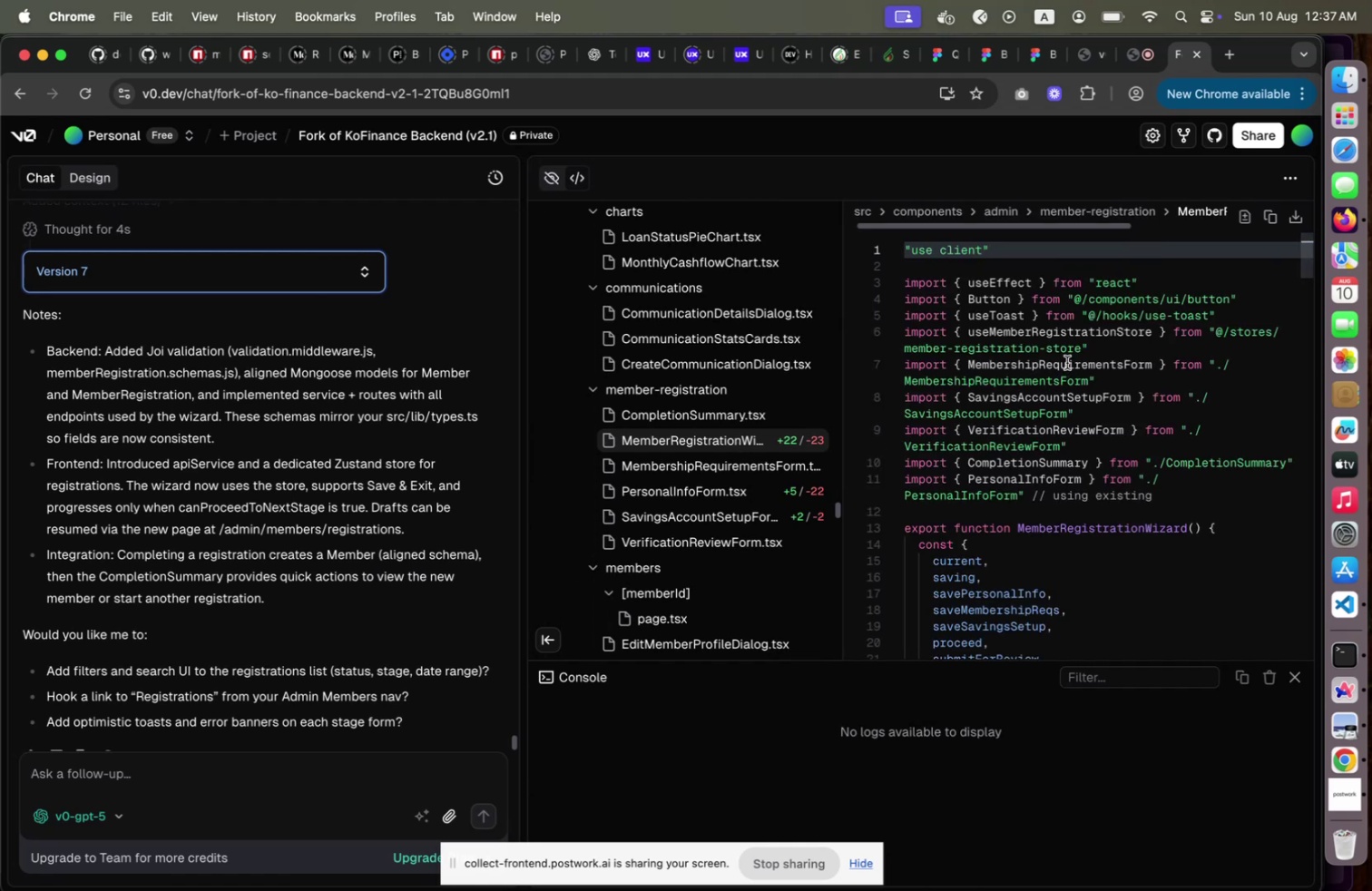 
scroll: coordinate [1067, 362], scroll_direction: down, amount: 4.0
 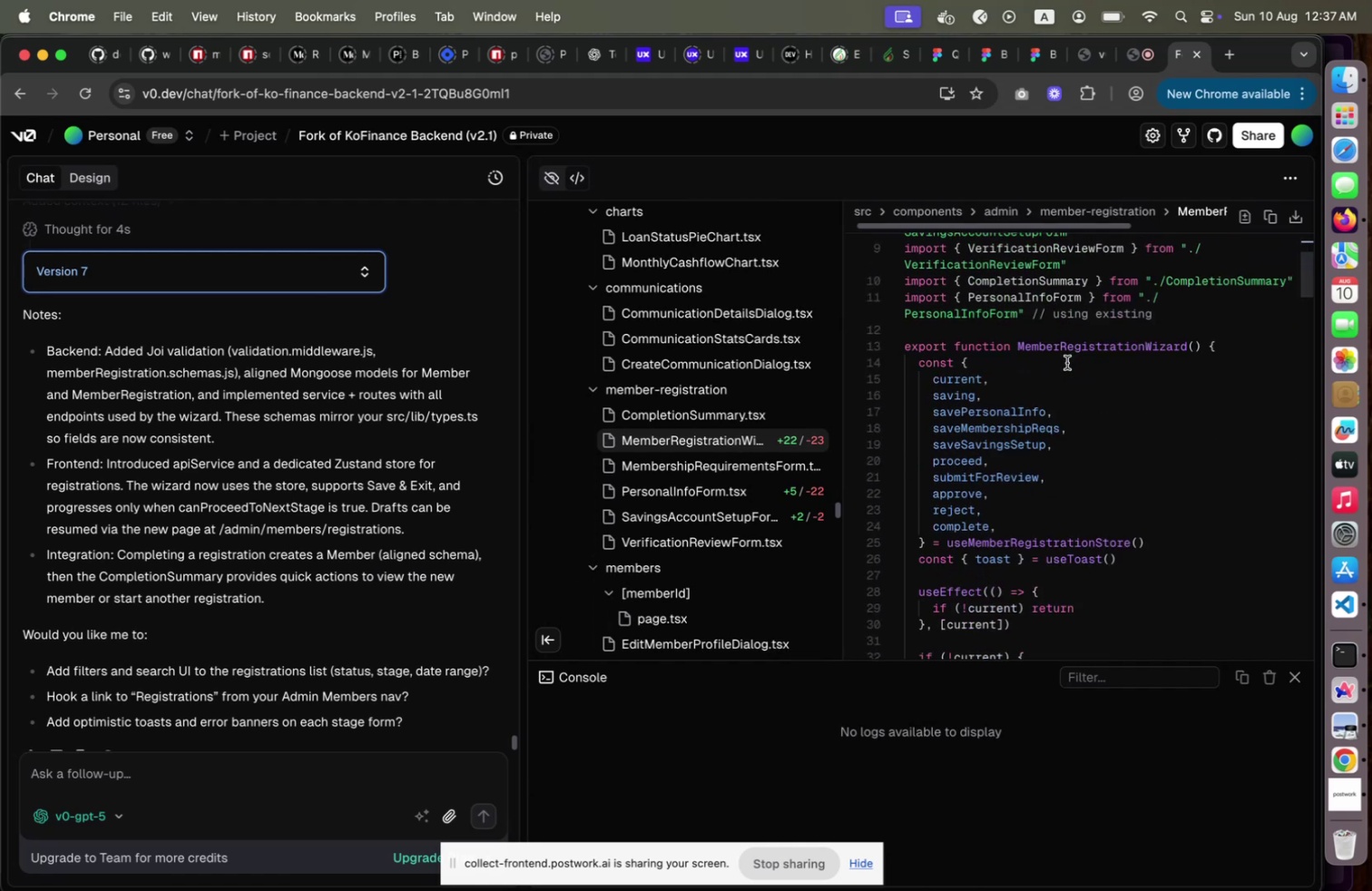 
wait(8.01)
 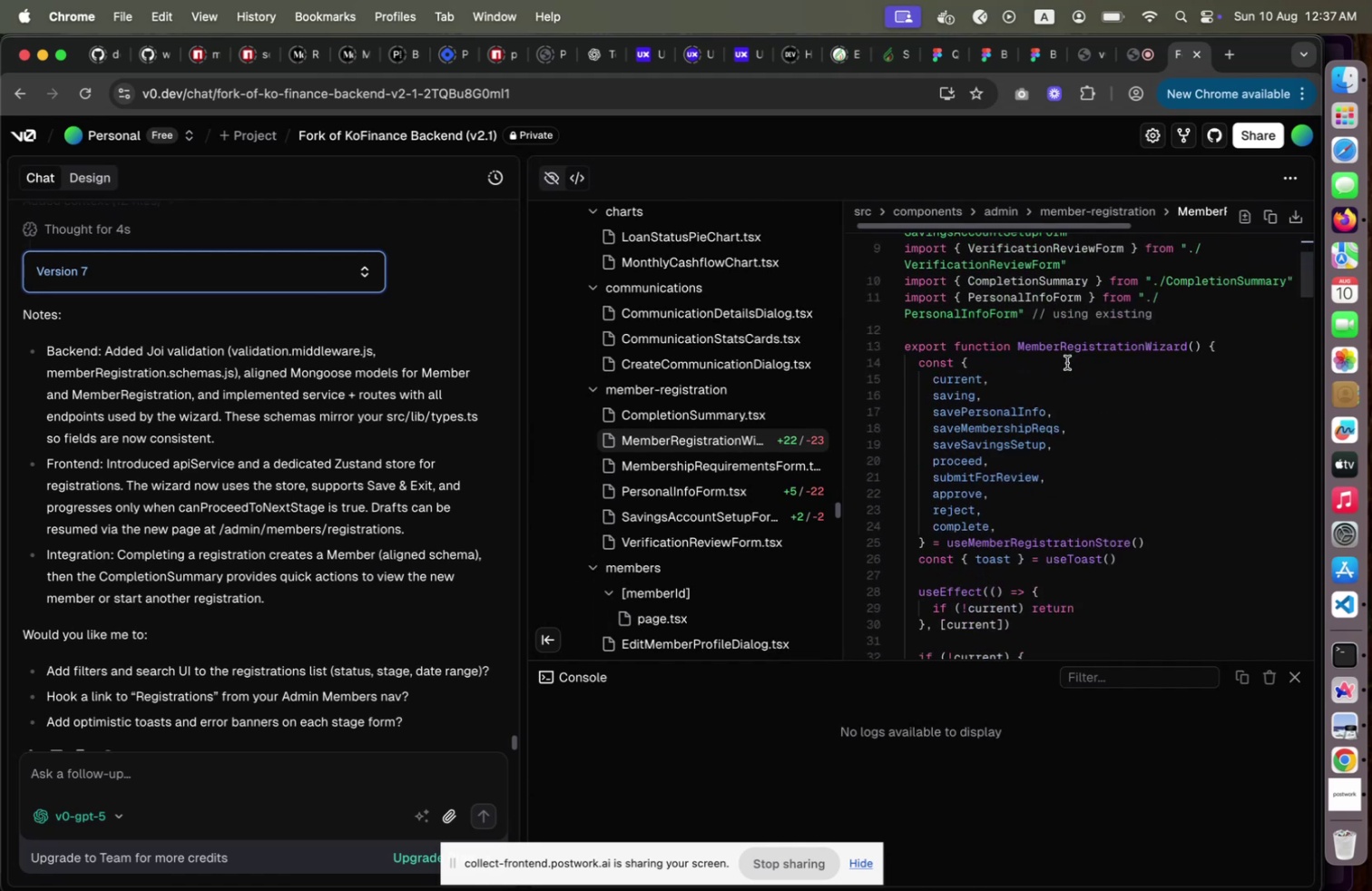 
scroll: coordinate [1071, 357], scroll_direction: down, amount: 6.0
 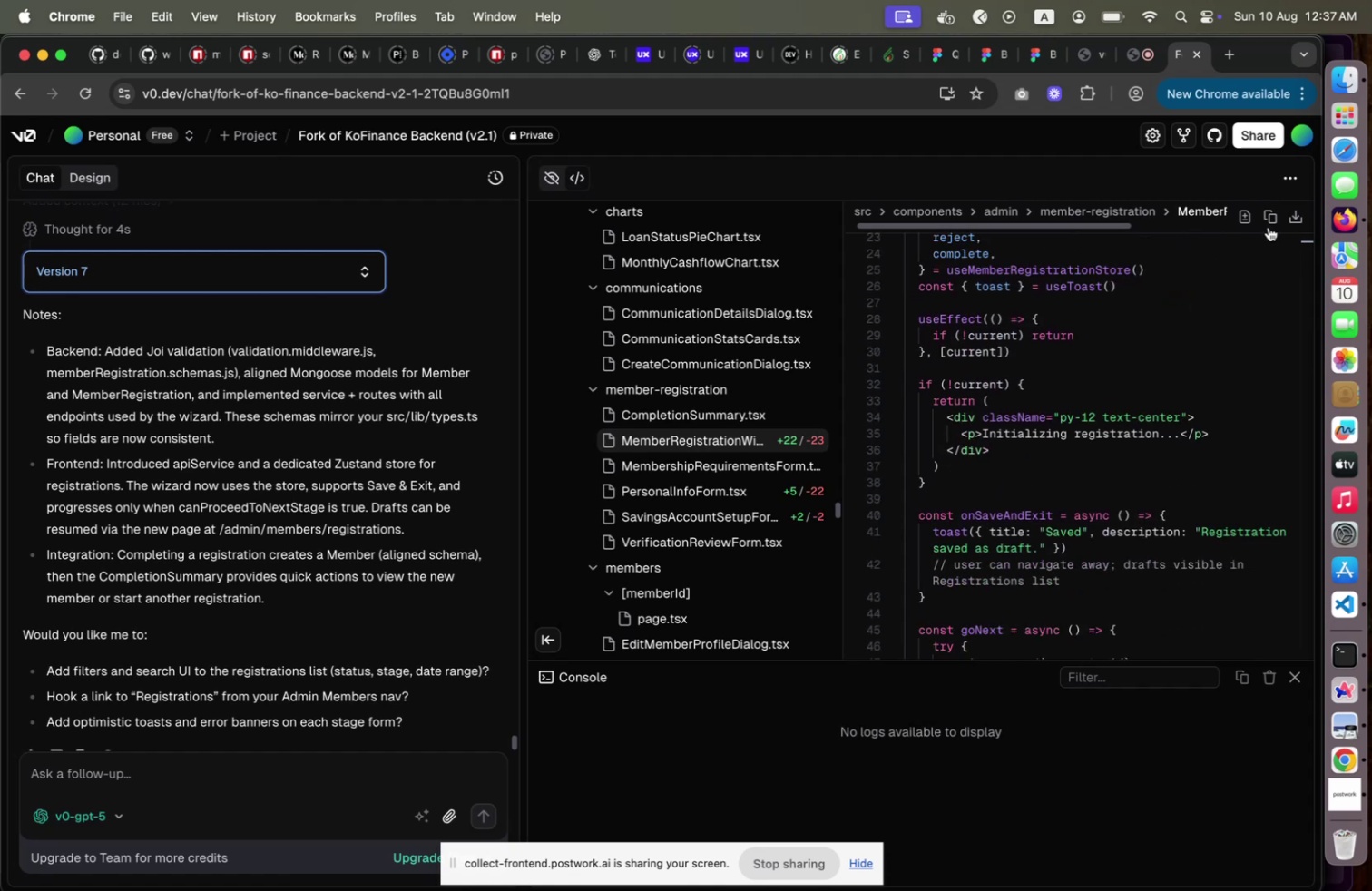 
scroll: coordinate [769, 422], scroll_direction: up, amount: 26.0
 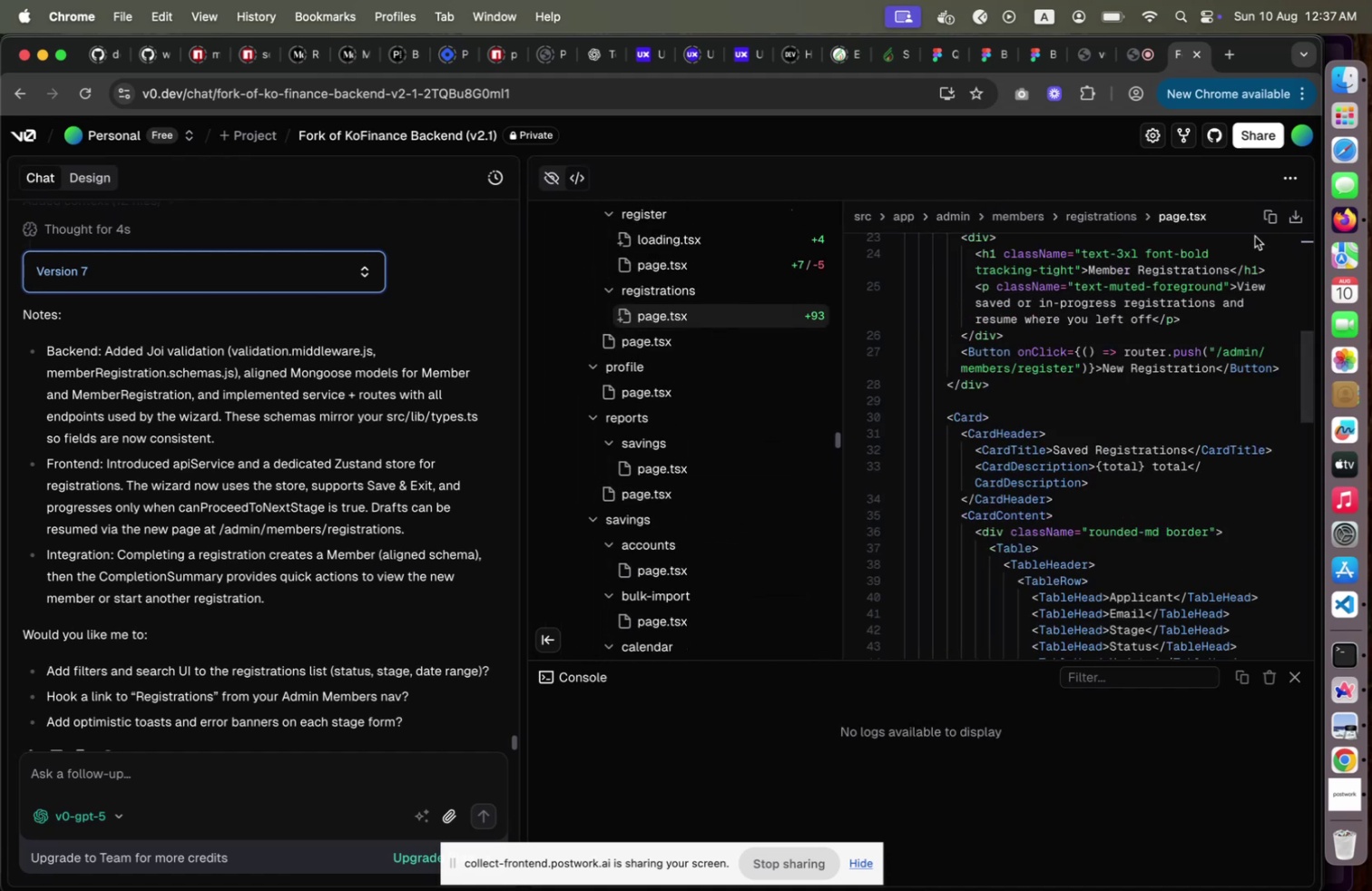 
left_click([1276, 215])
 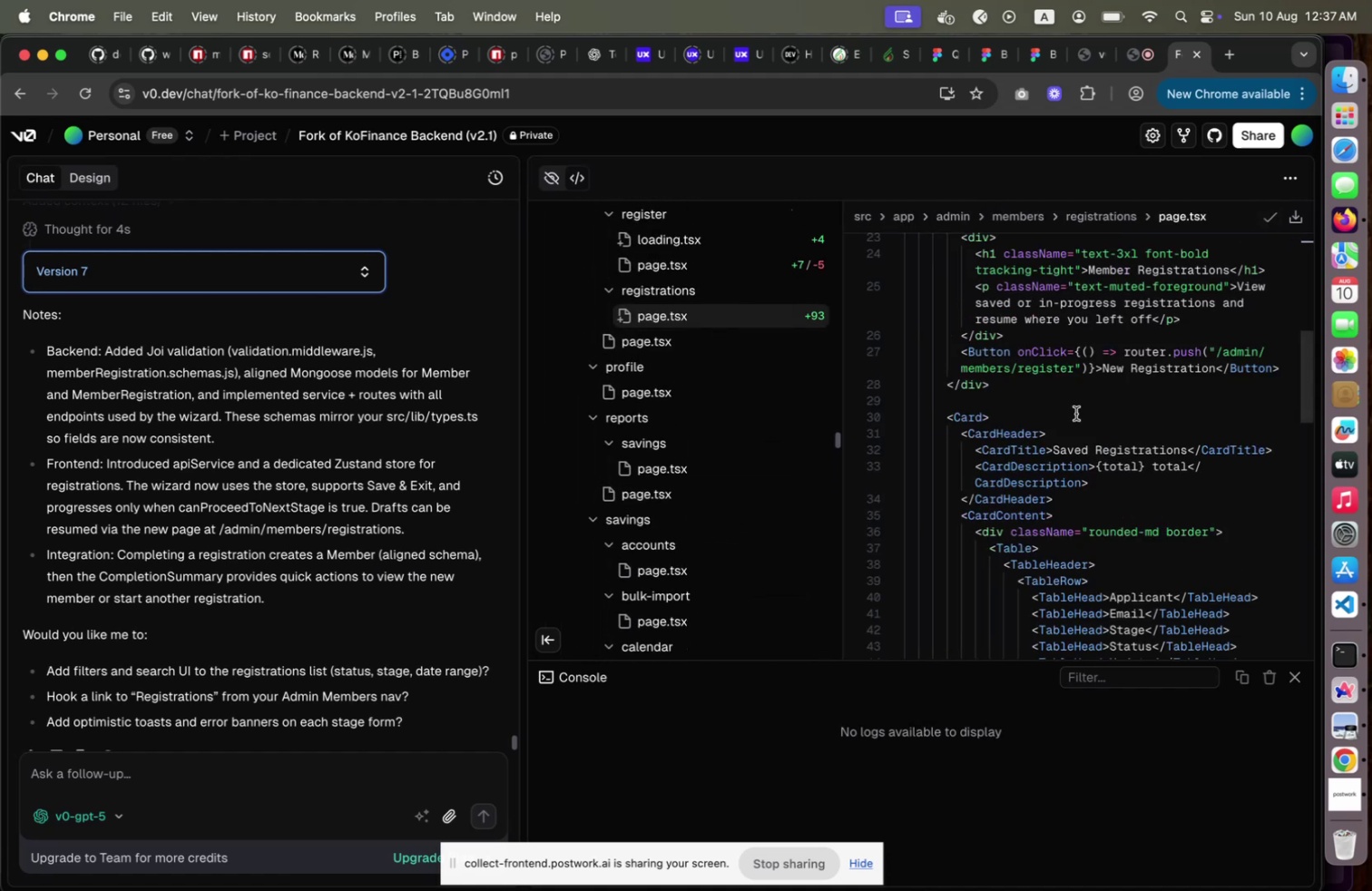 
scroll: coordinate [1077, 430], scroll_direction: up, amount: 24.0
 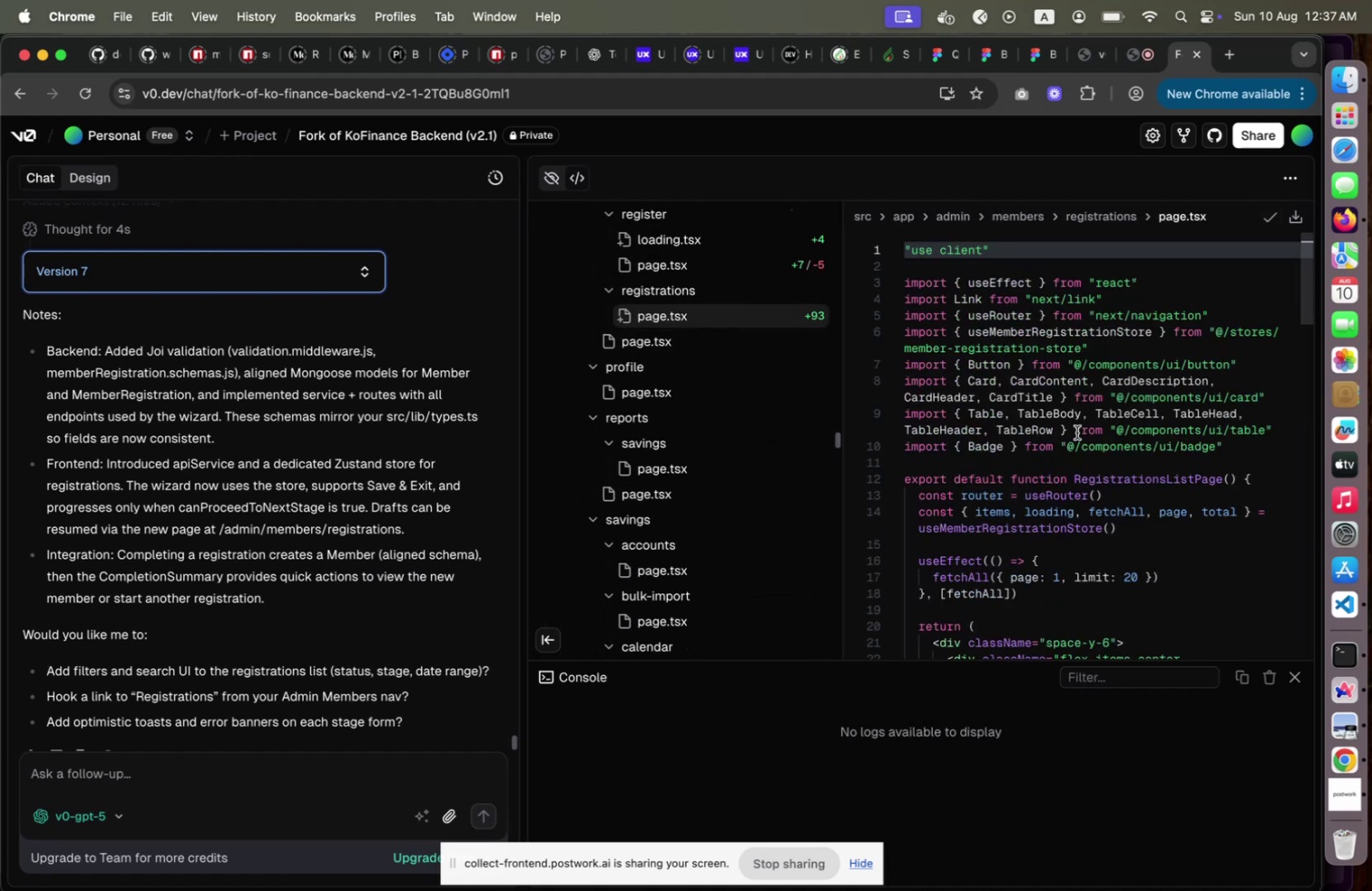 
scroll: coordinate [1142, 436], scroll_direction: down, amount: 3.0
 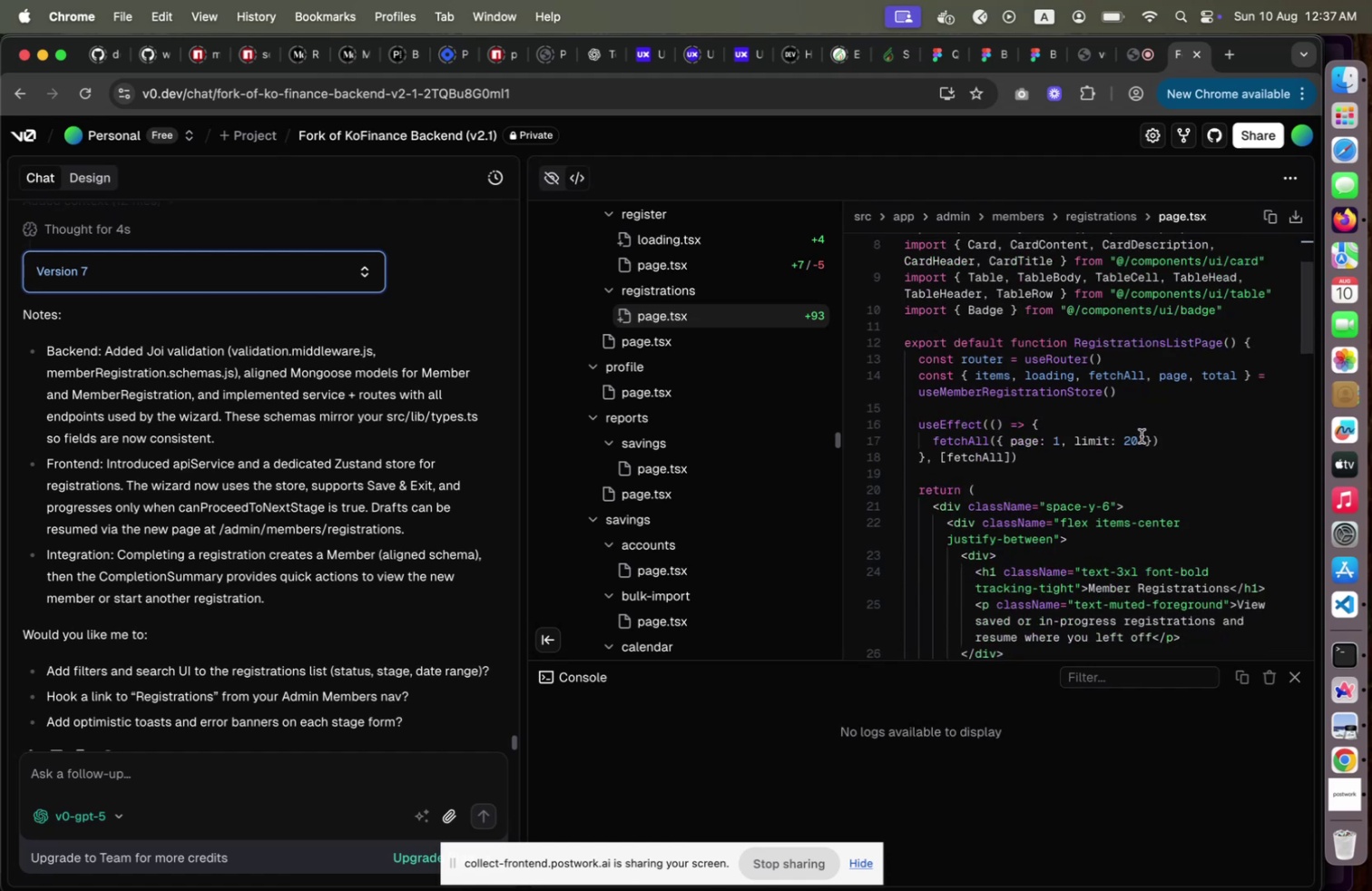 
wait(6.39)
 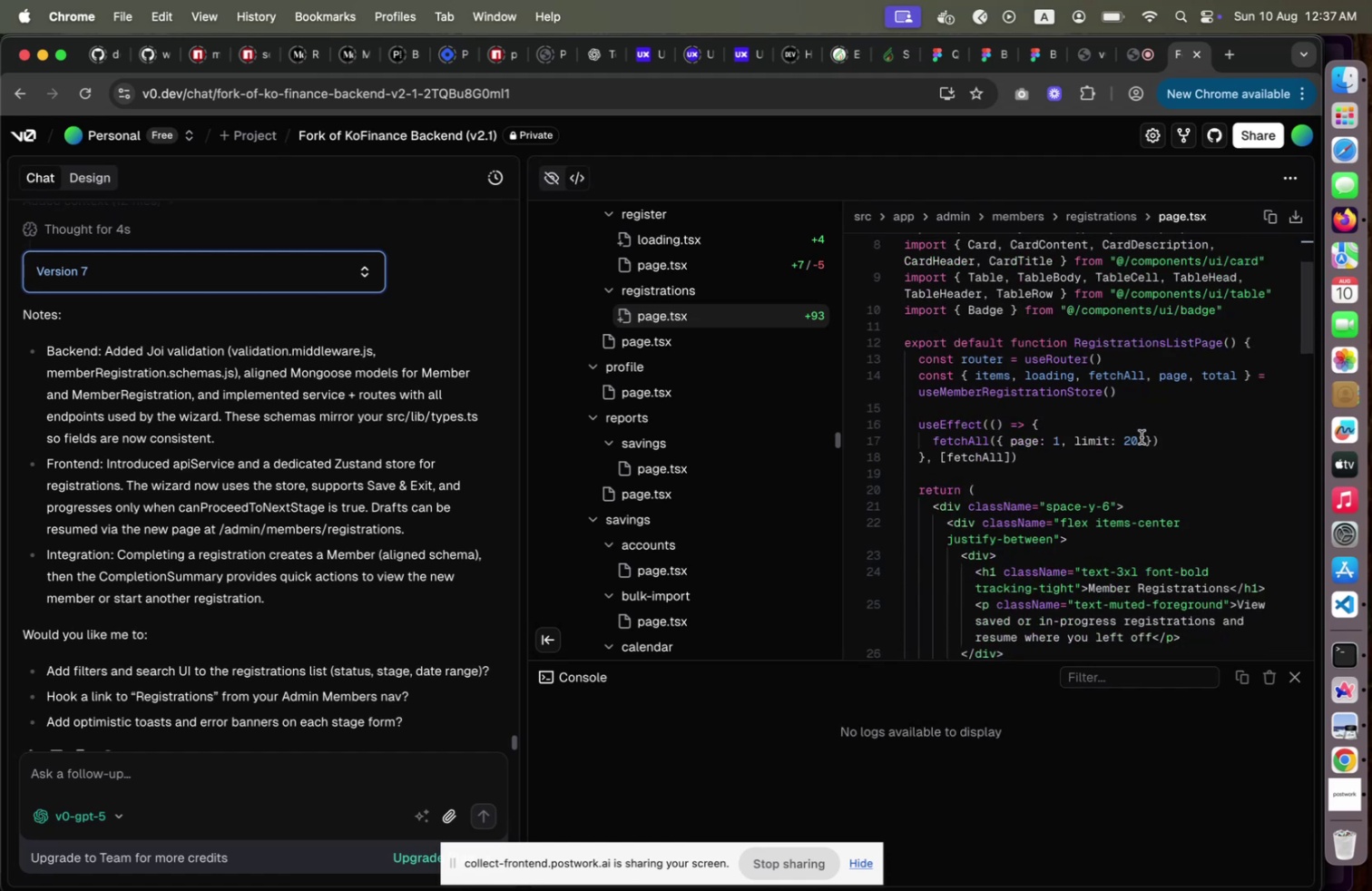 
scroll: coordinate [782, 423], scroll_direction: up, amount: 2.0
 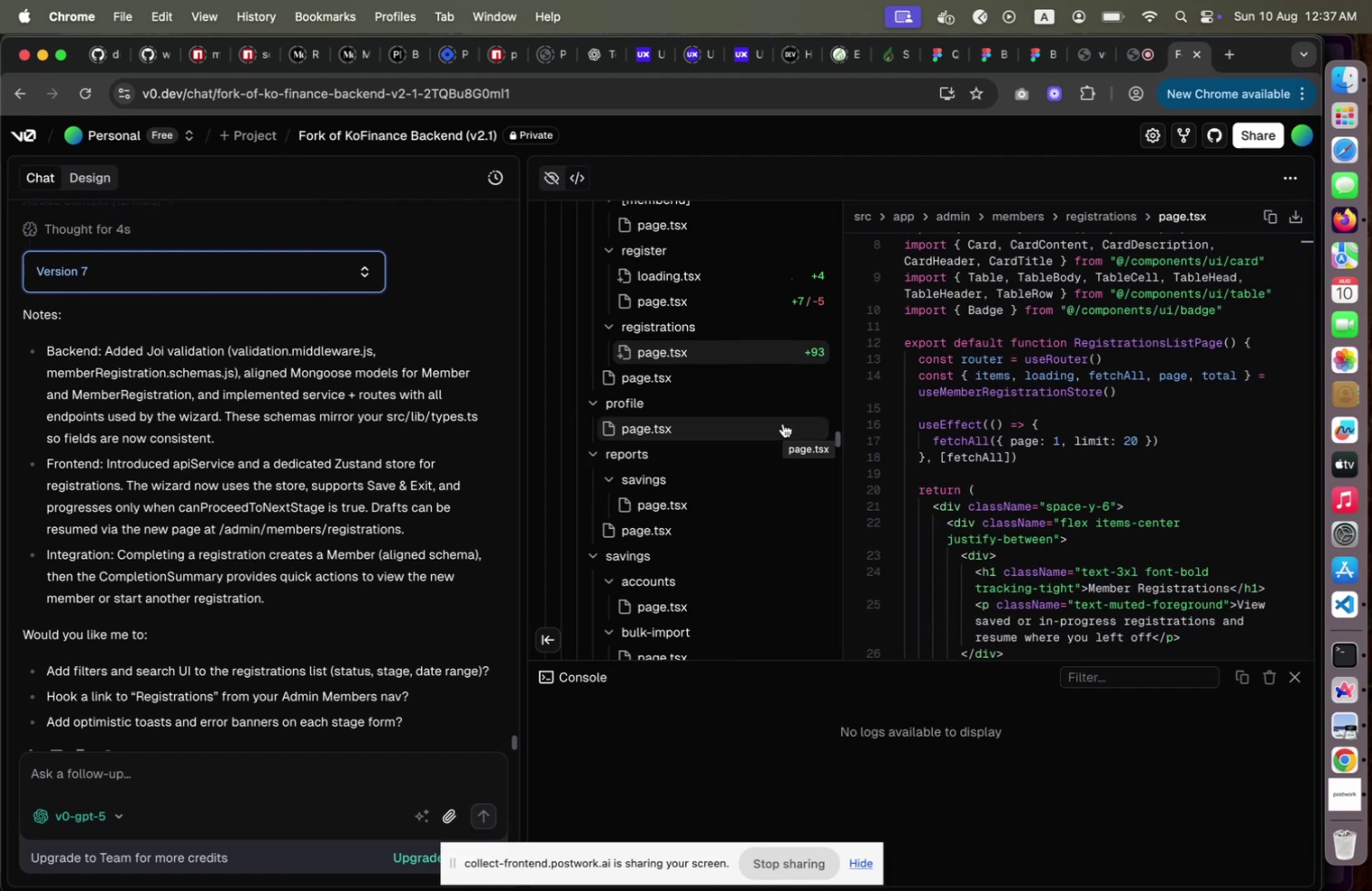 
wait(8.05)
 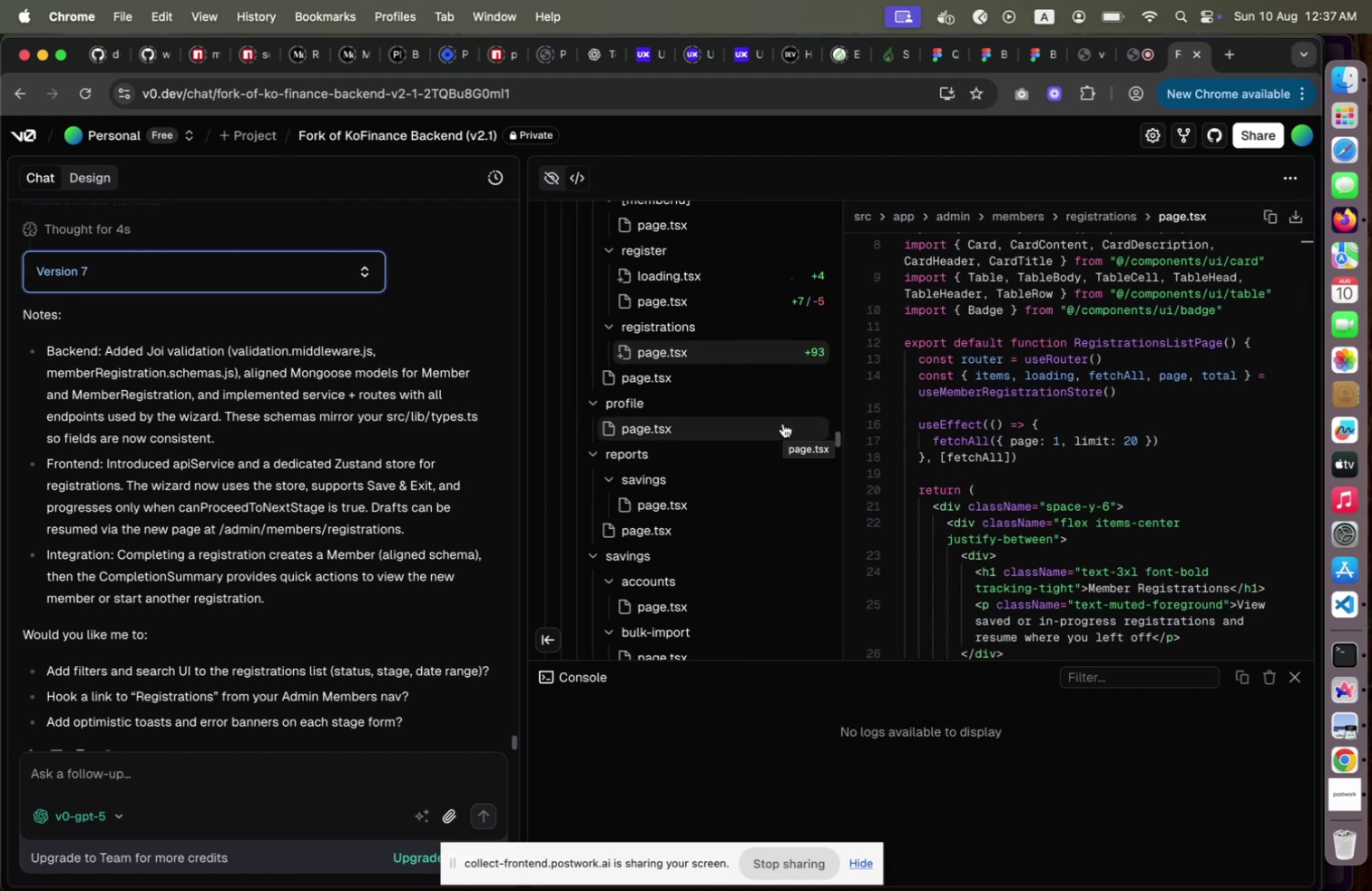 
key(Meta+CommandLeft)
 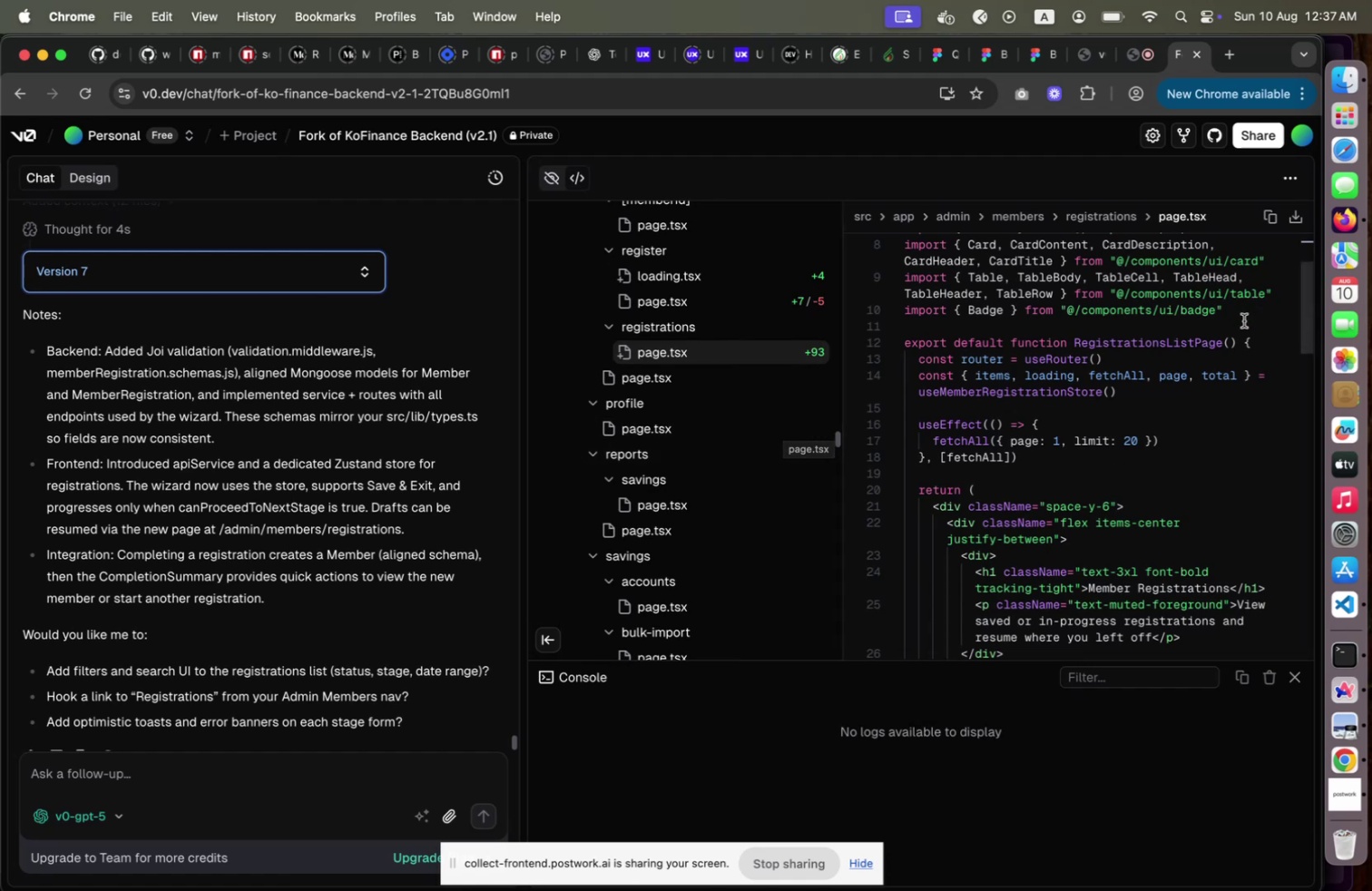 
key(Meta+Tab)
 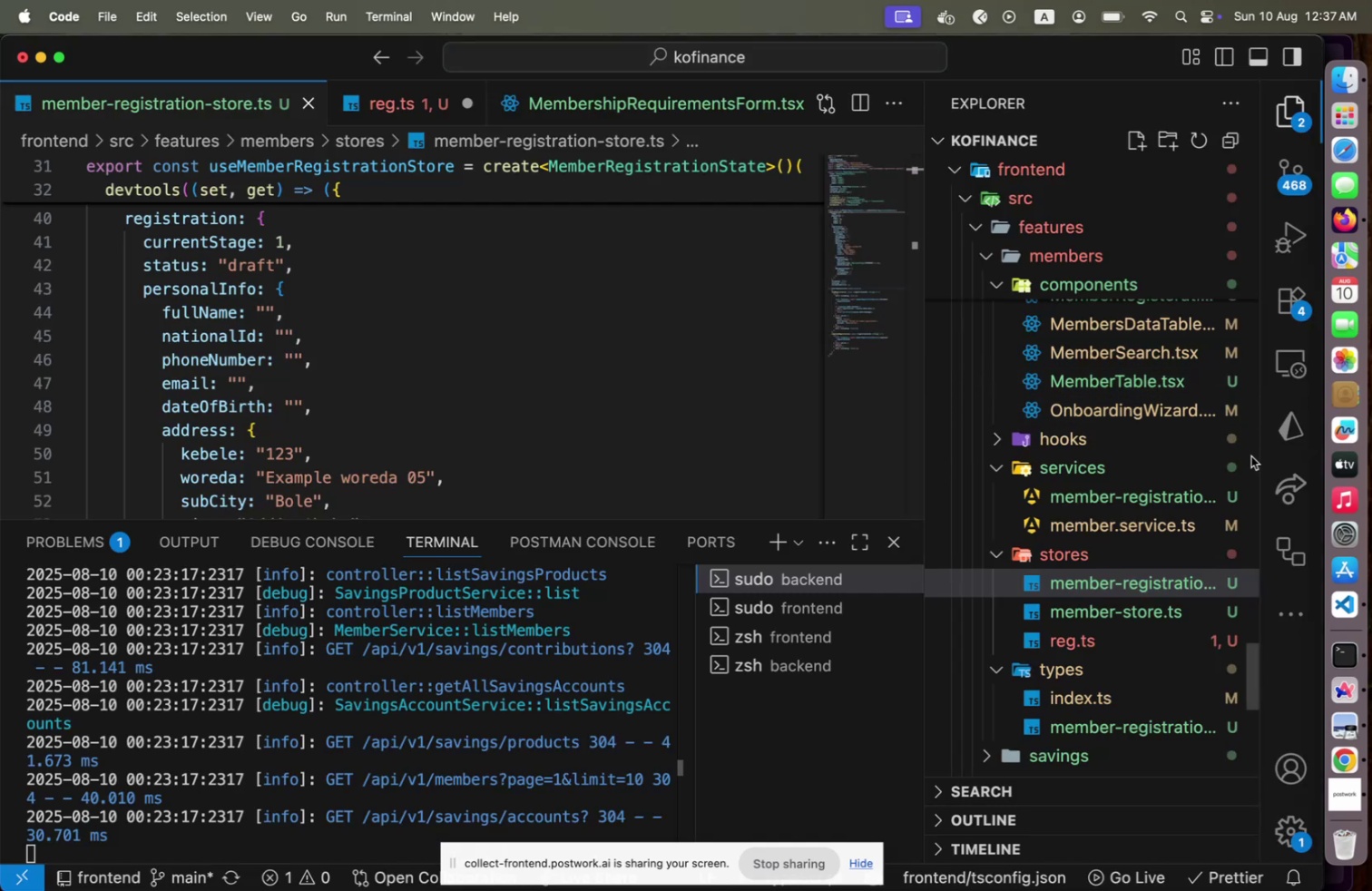 
scroll: coordinate [1128, 435], scroll_direction: up, amount: 49.0
 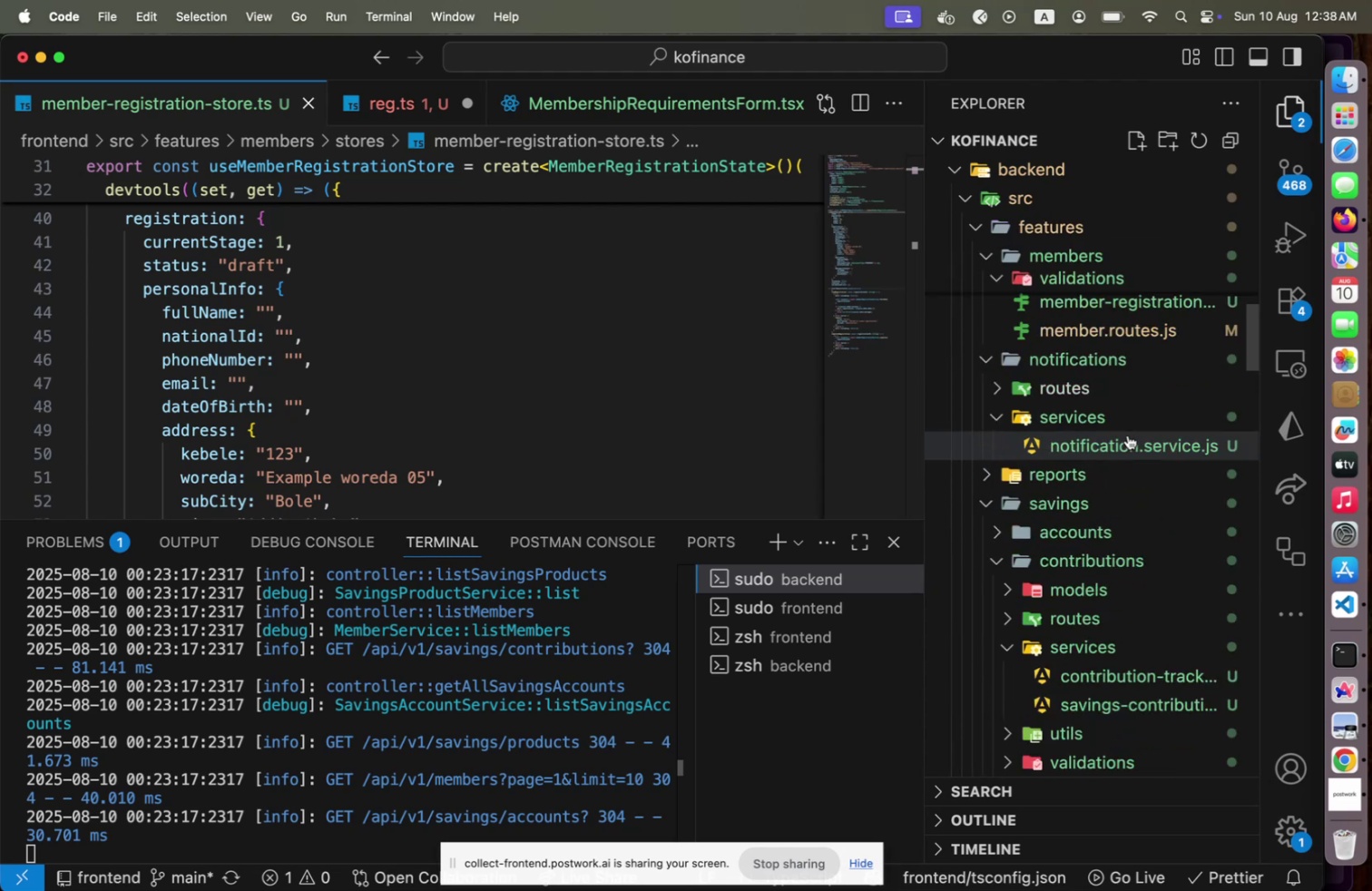 
scroll: coordinate [1128, 435], scroll_direction: down, amount: 41.0
 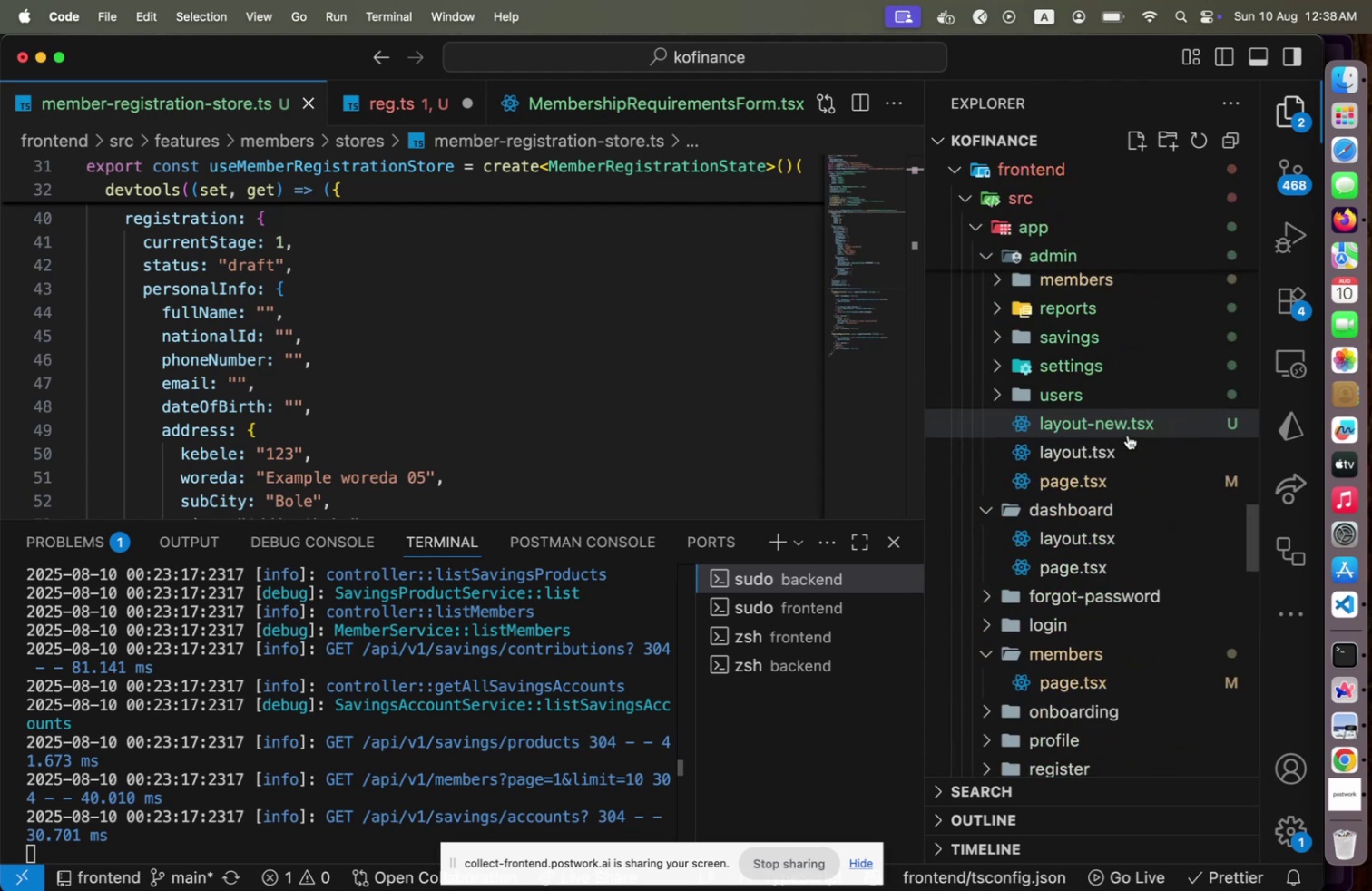 
scroll: coordinate [1133, 417], scroll_direction: up, amount: 2.0
 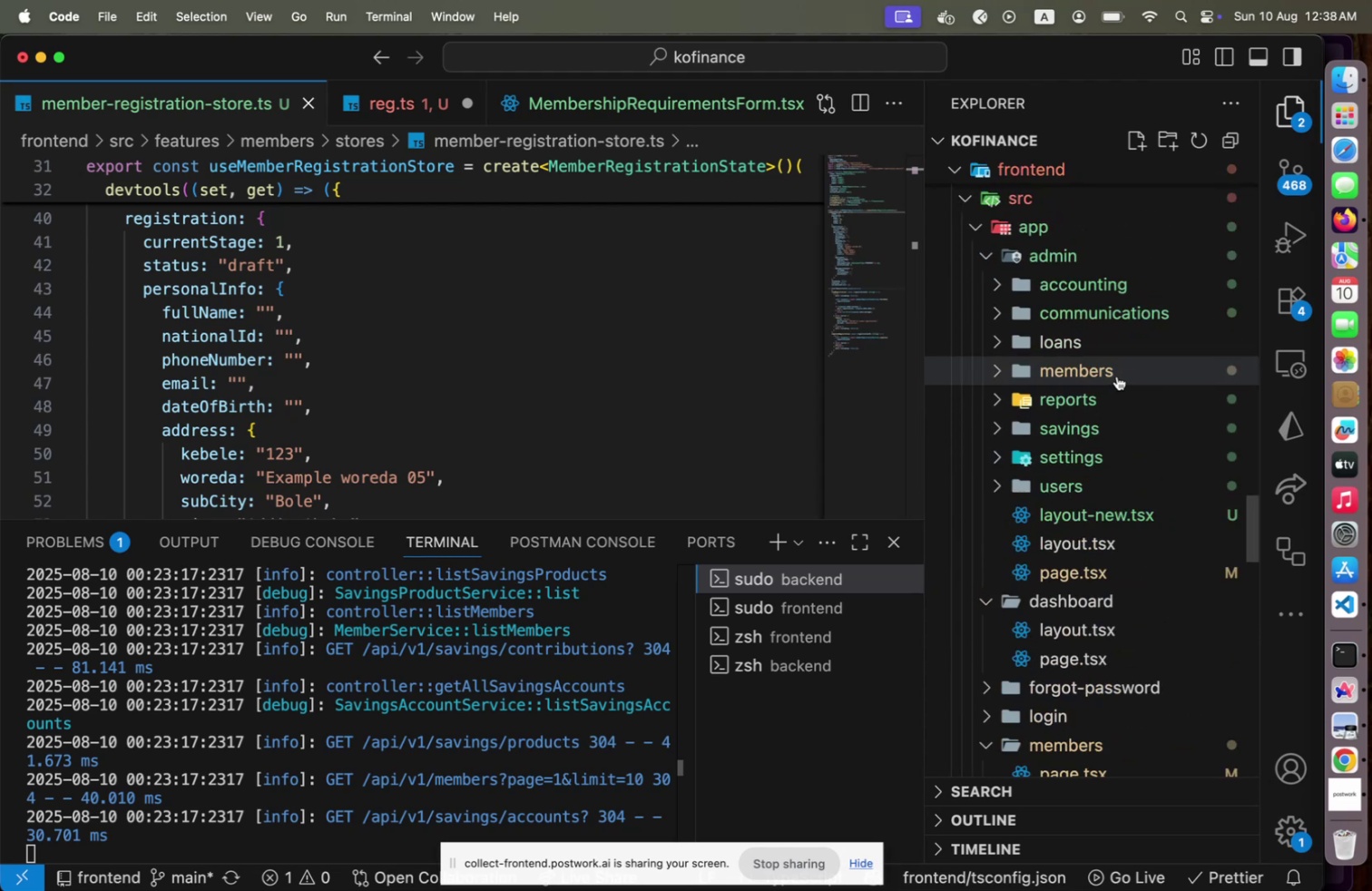 
left_click([1117, 376])
 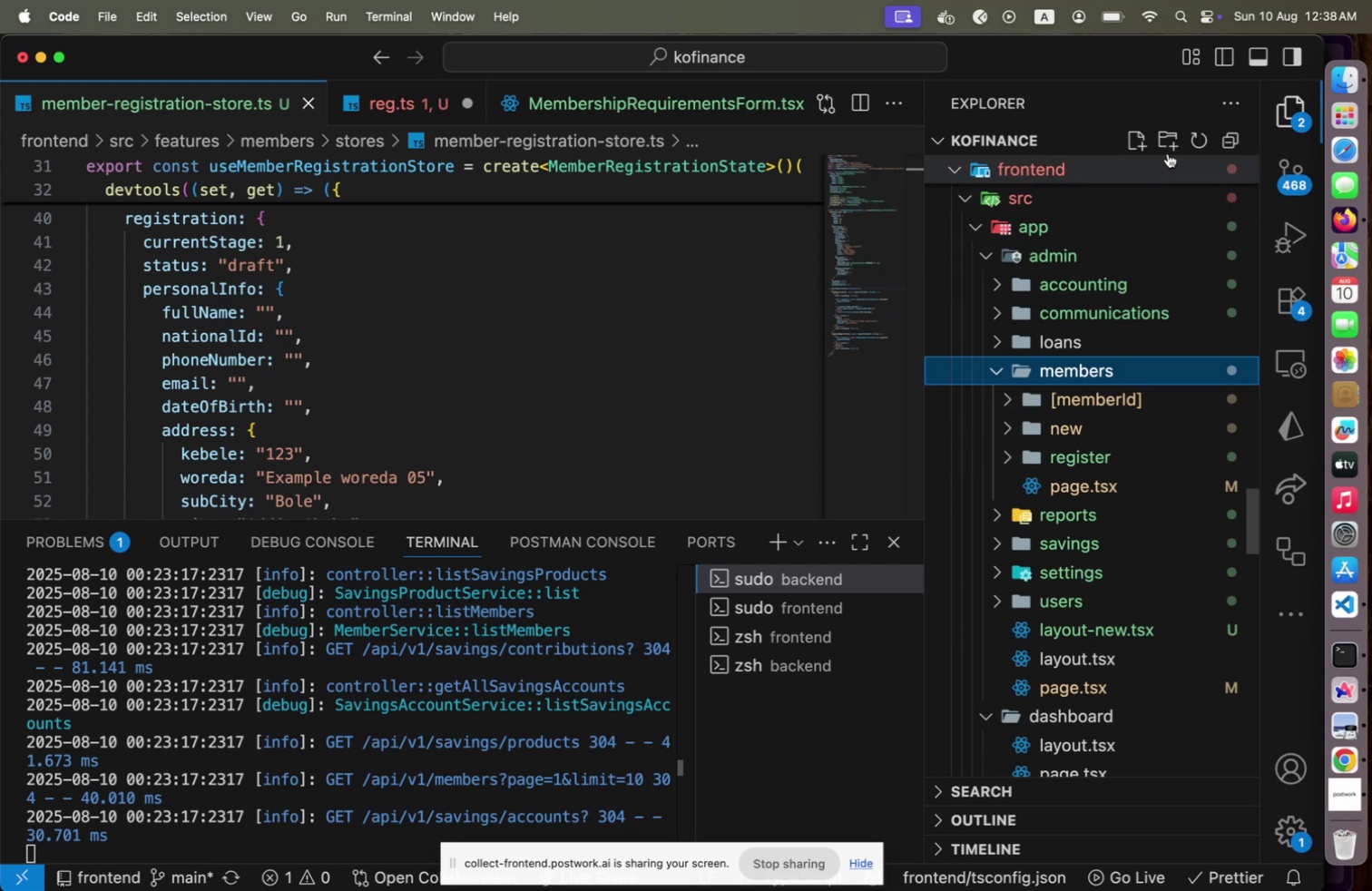 
type(tre)
key(Backspace)
key(Backspace)
key(Backspace)
type(registrations)
 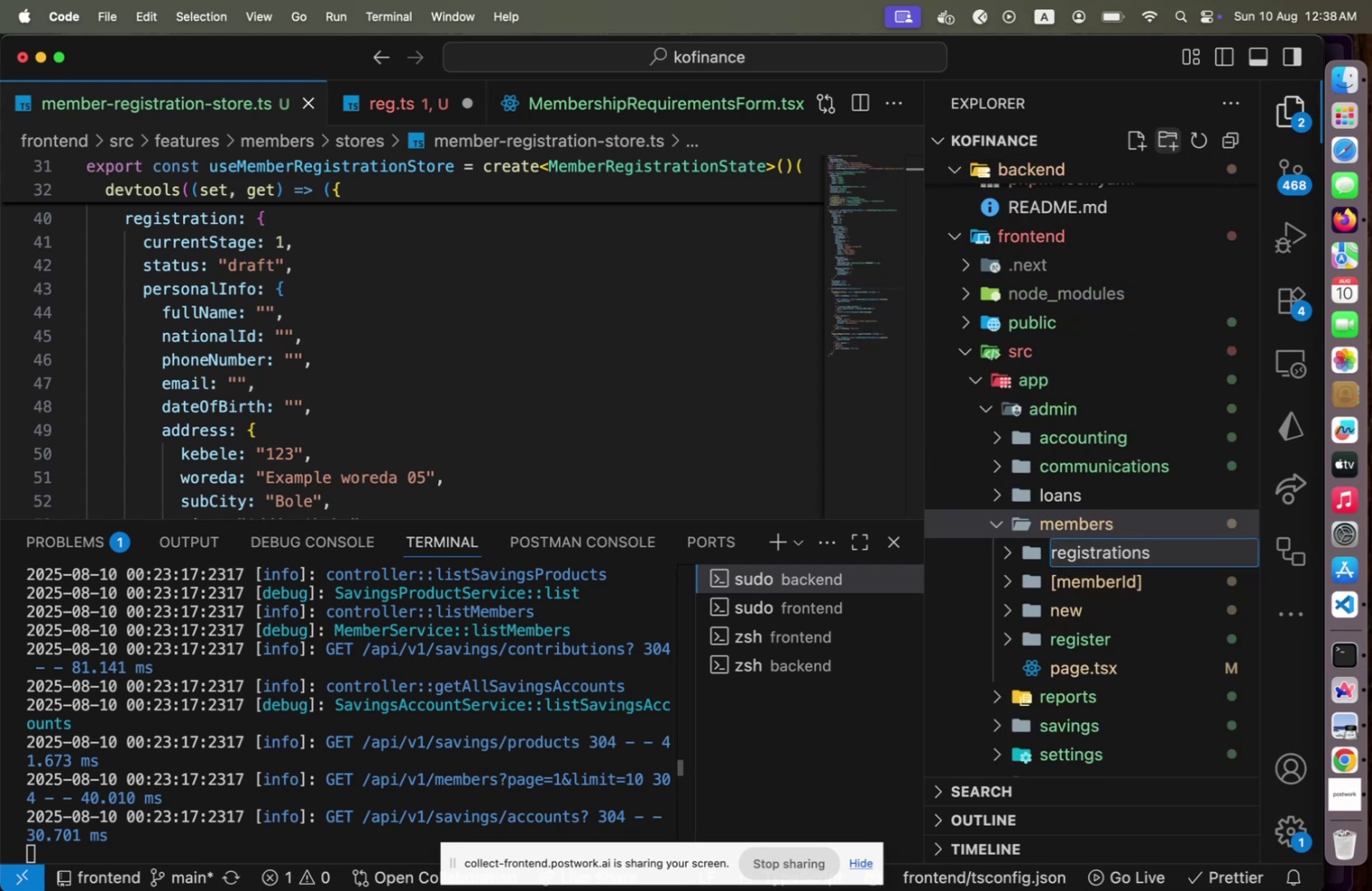 
key(Enter)
 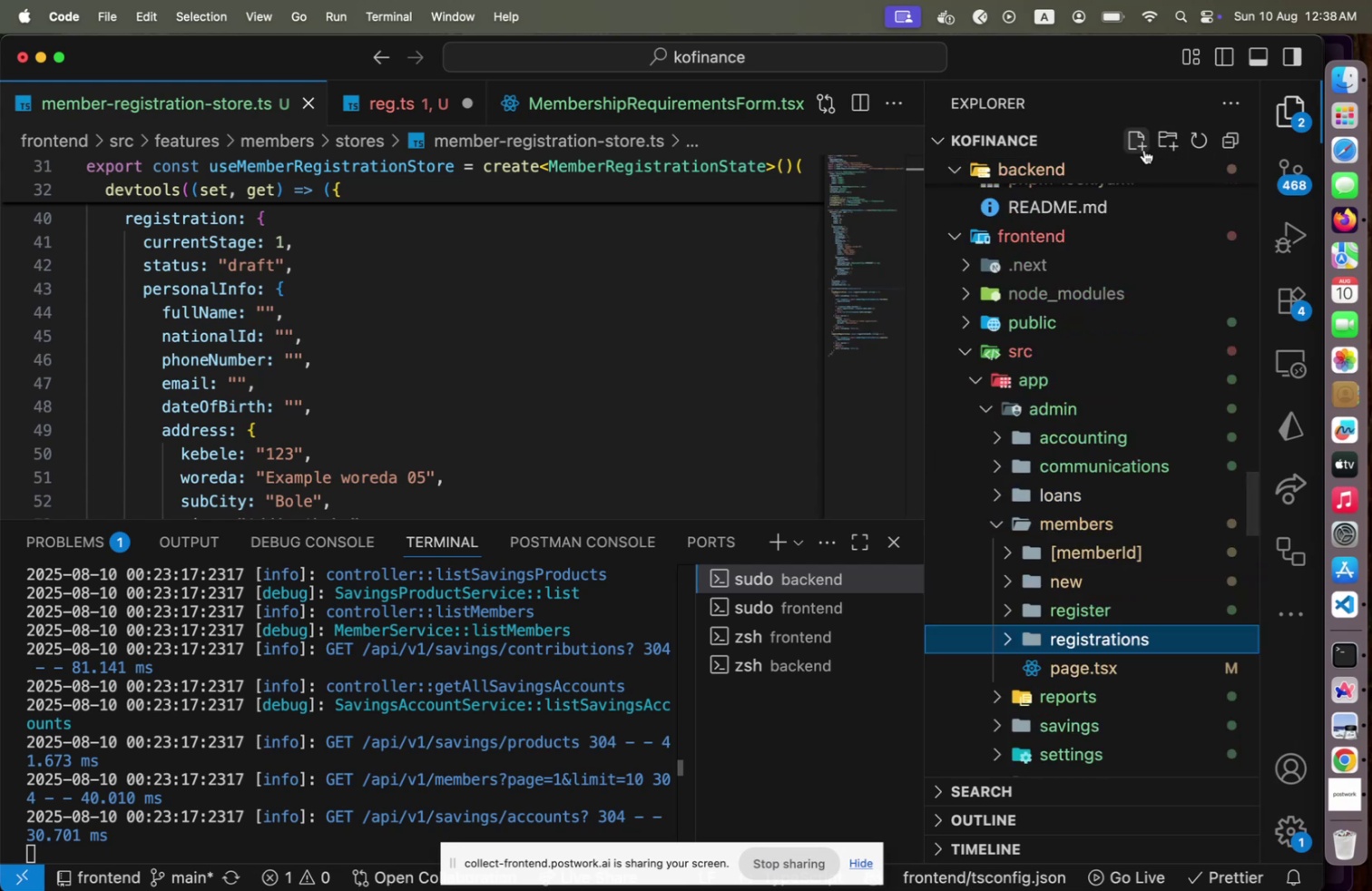 
left_click([1142, 148])
 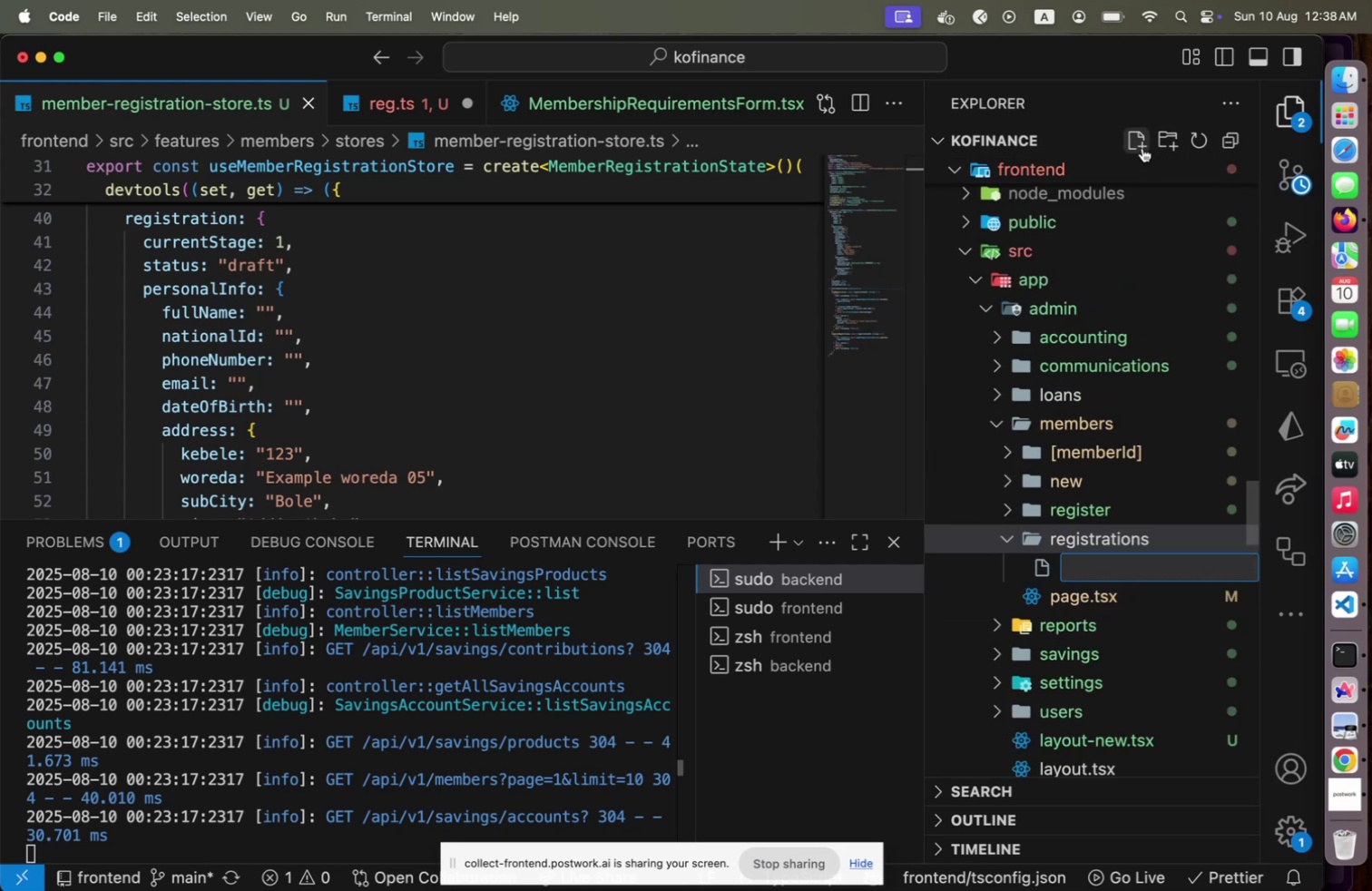 
type(page.tsx)
 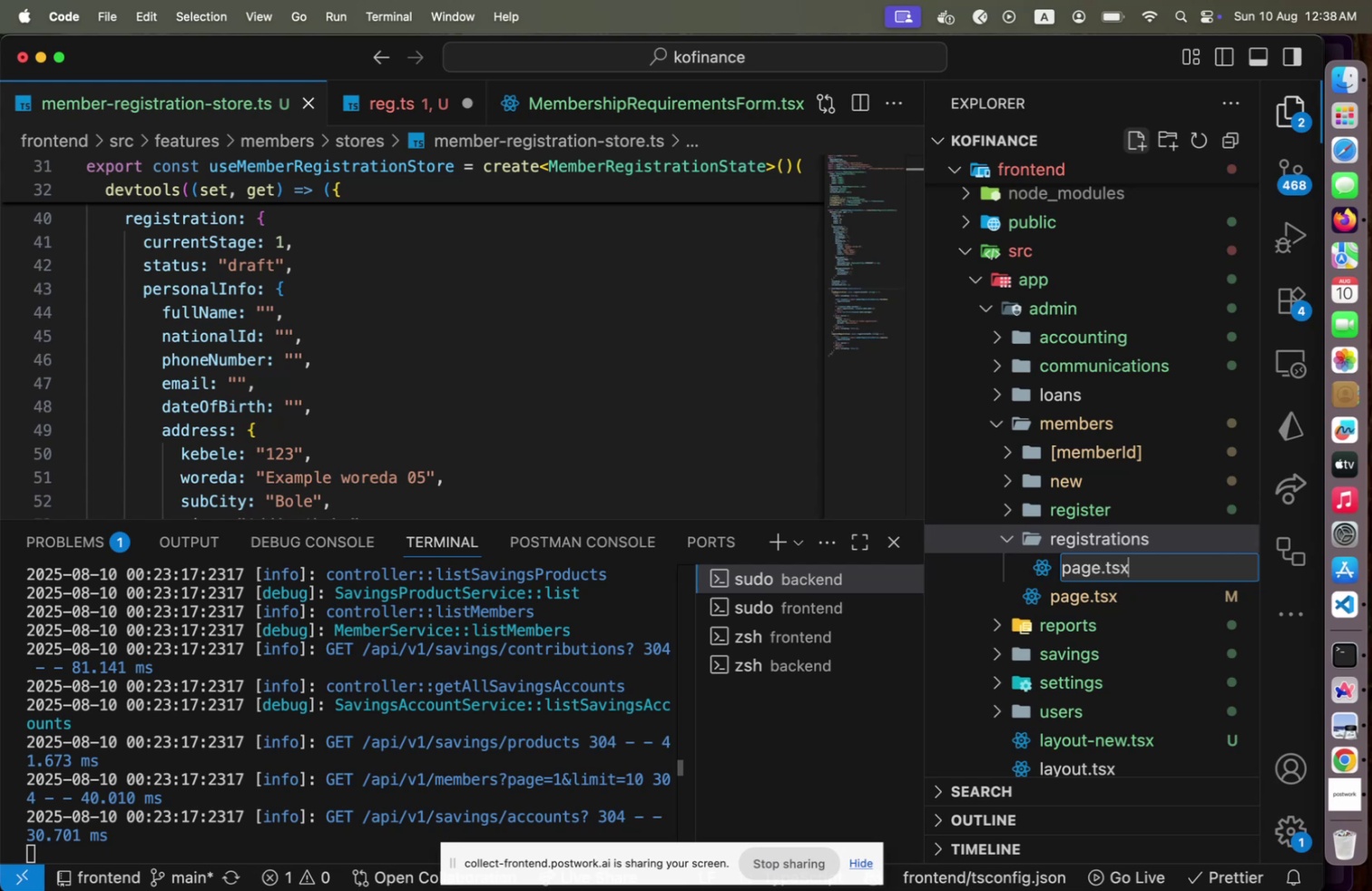 
key(Enter)
 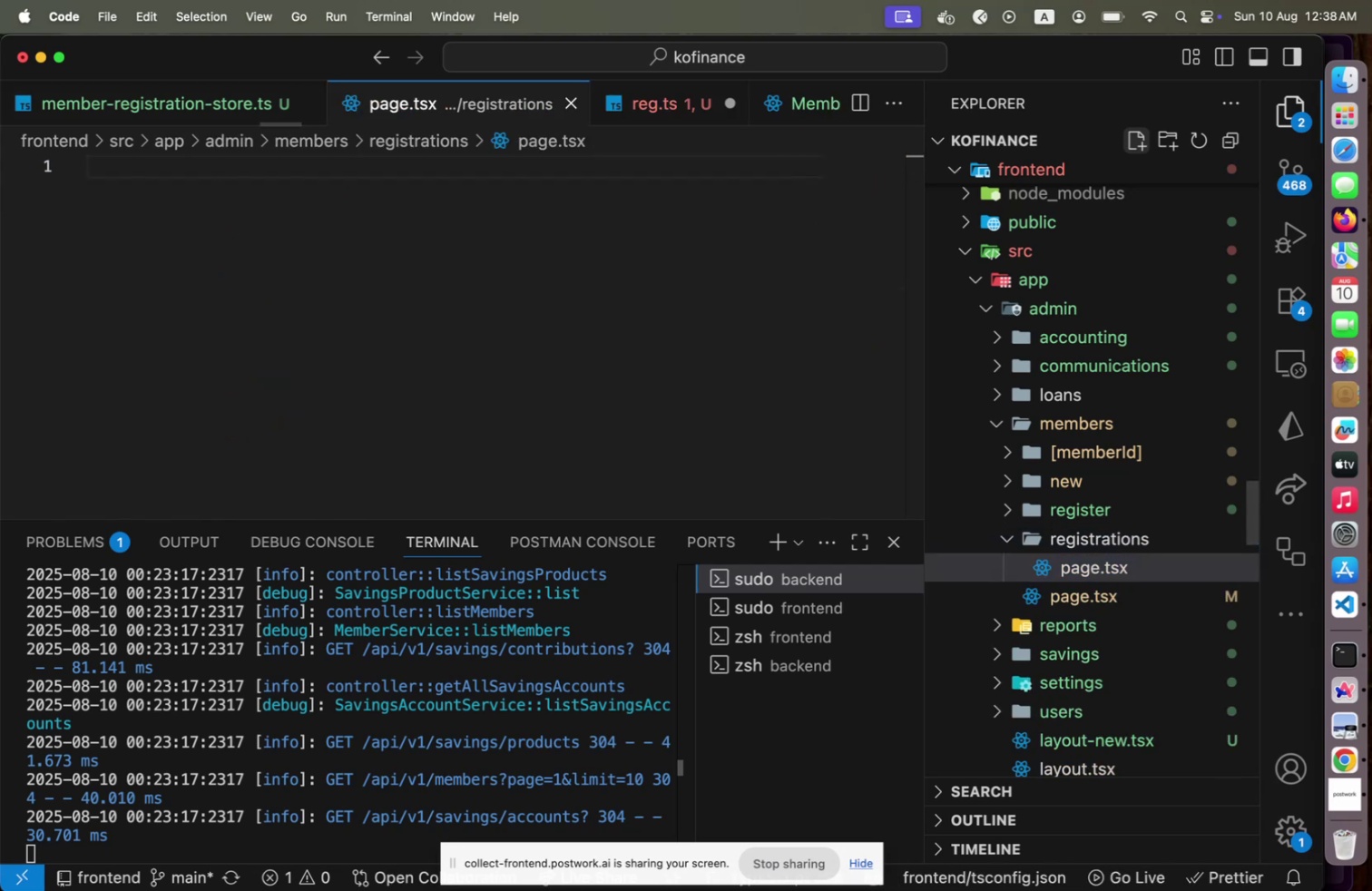 
key(Meta+V)
 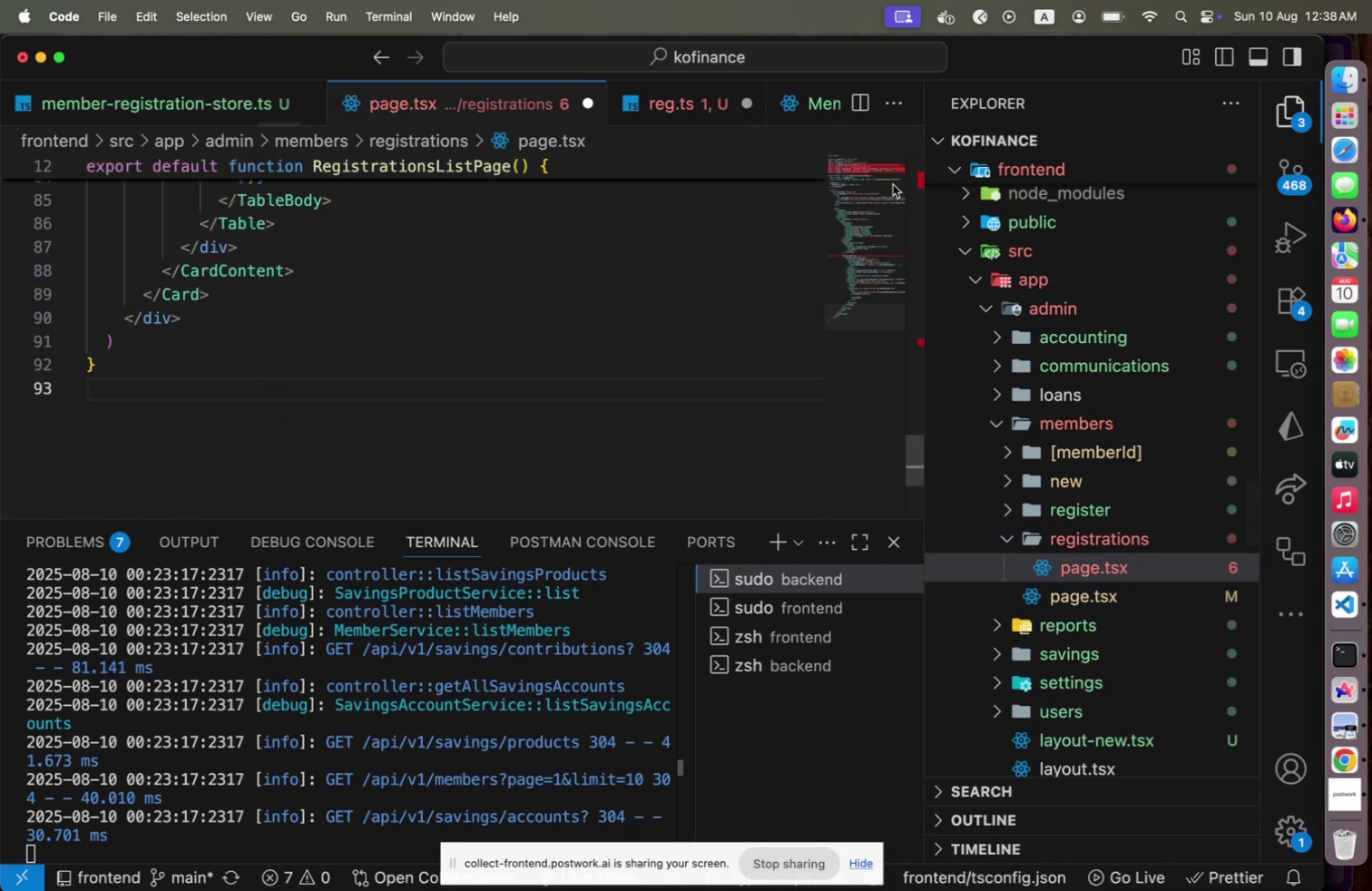 
left_click([887, 172])
 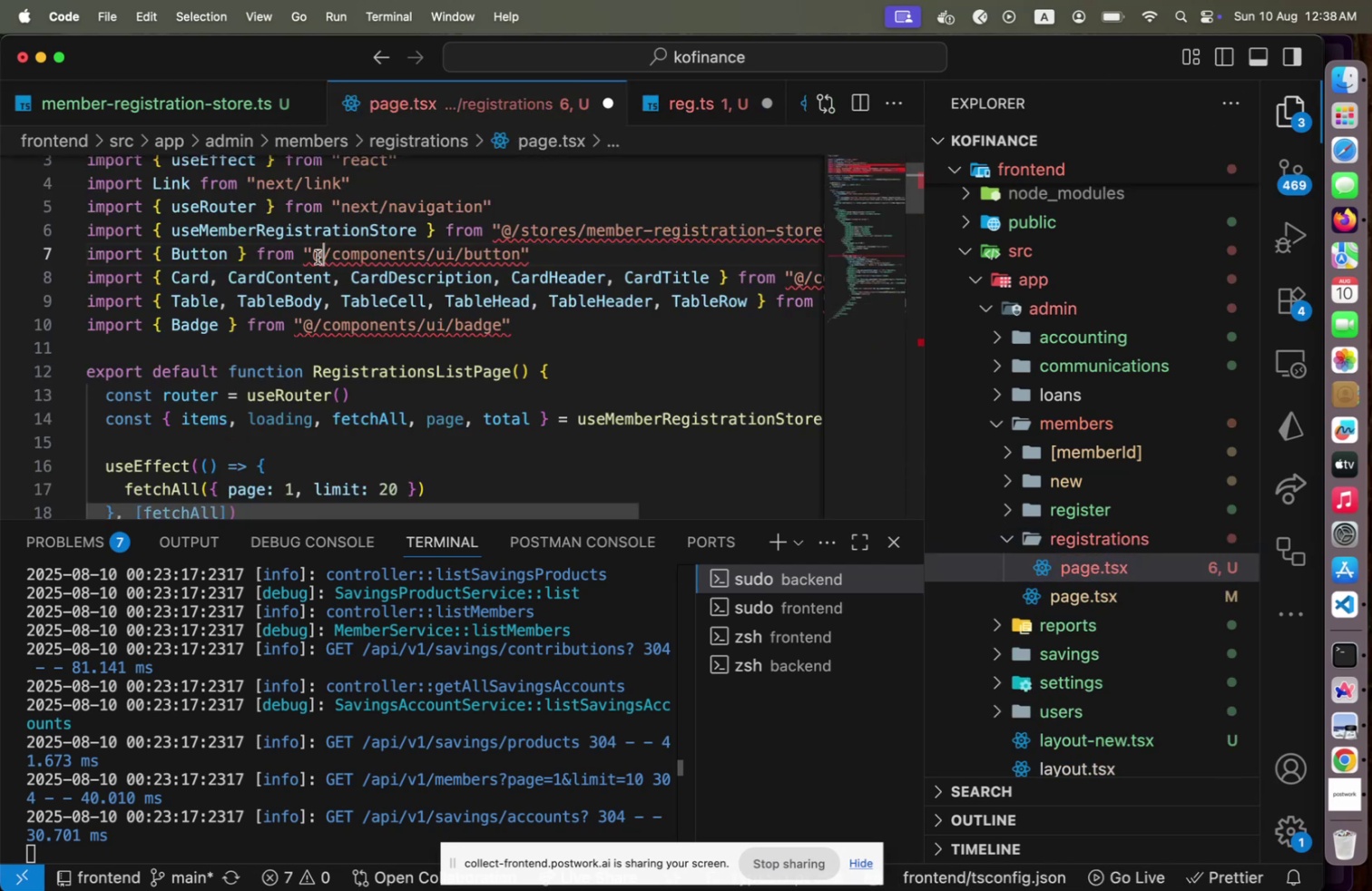 
key(ArrowLeft)
 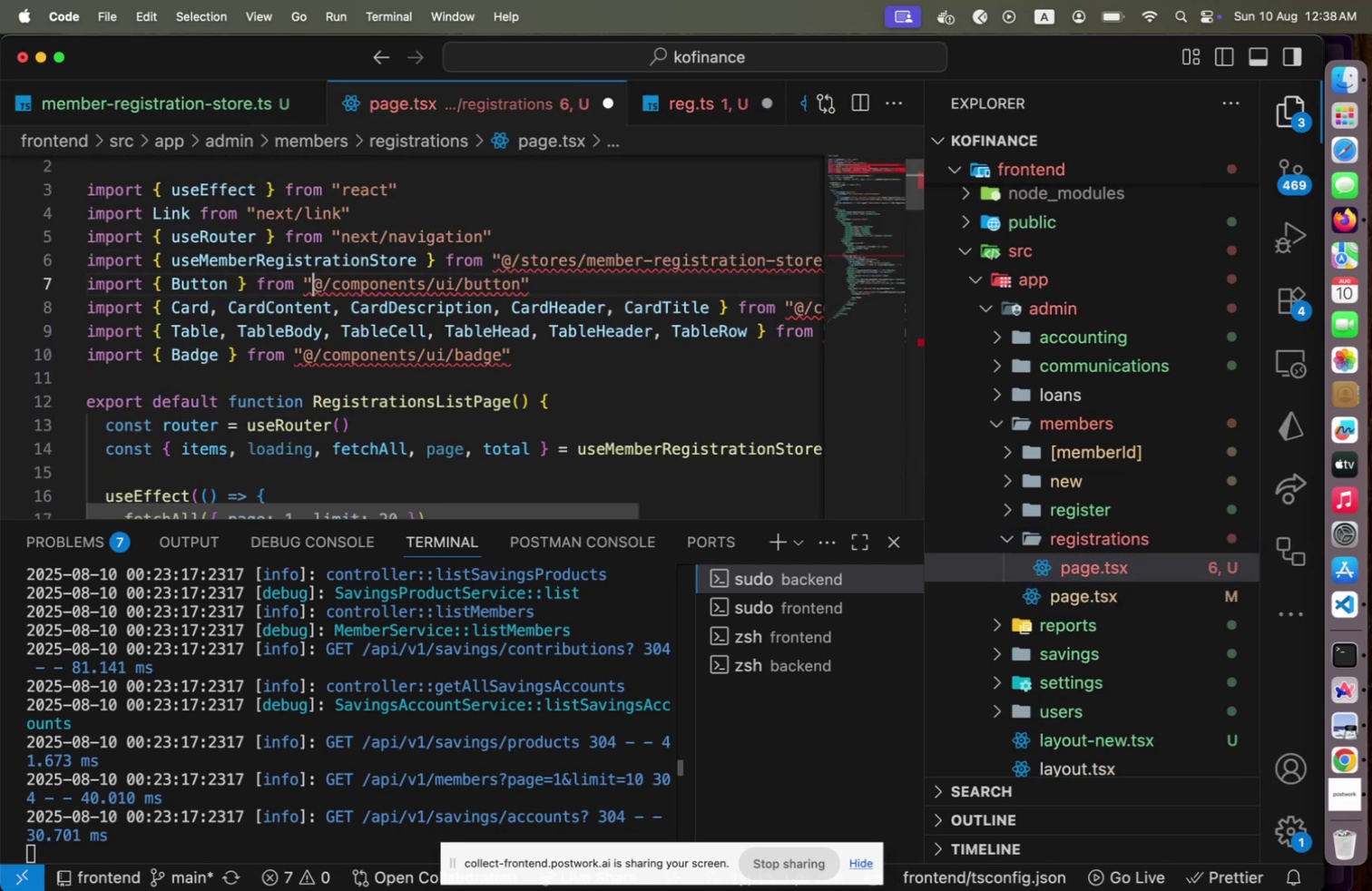 
key(Shift+End)
 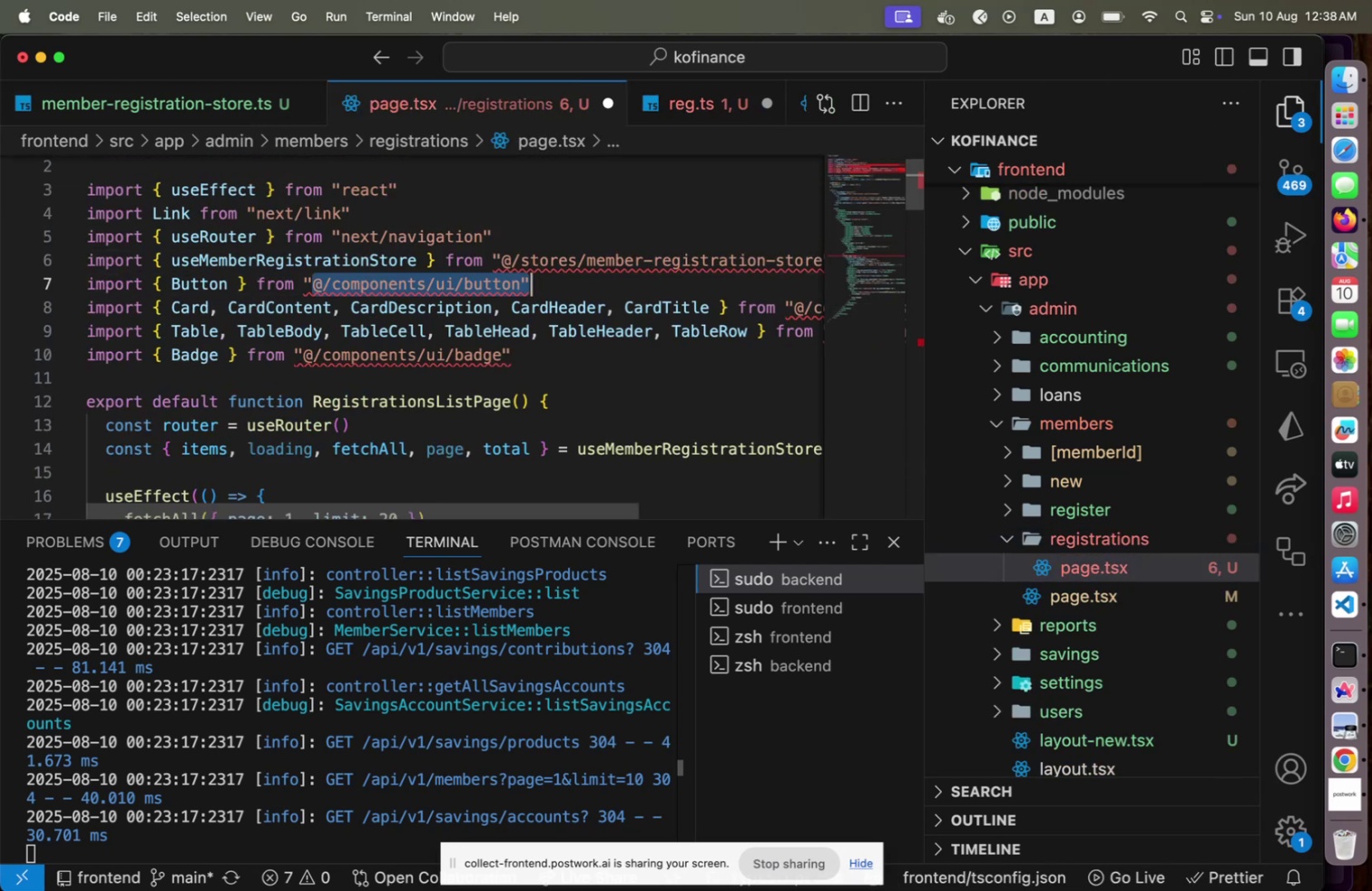 
key(Shift+ArrowLeft)
 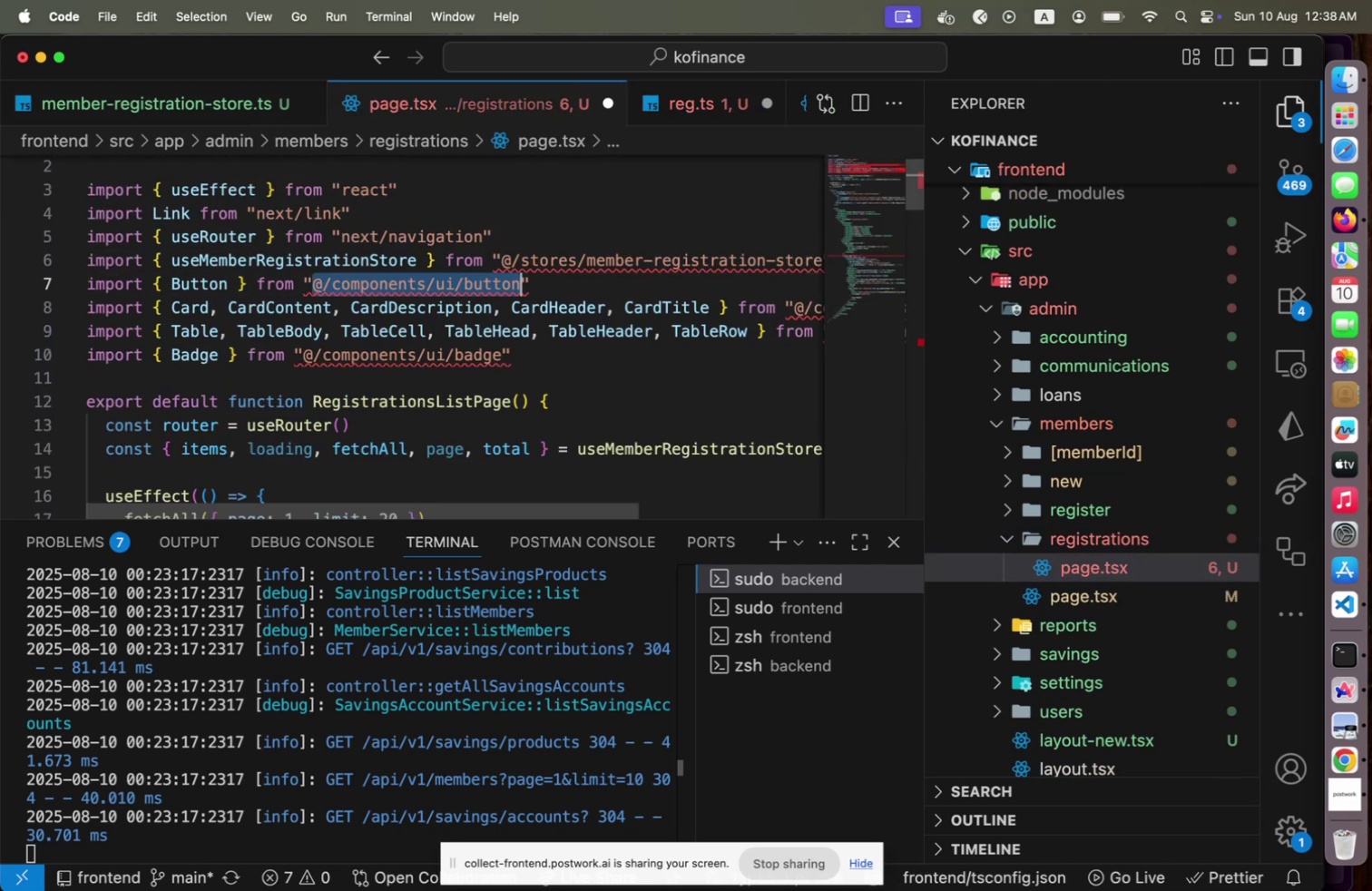 
key(Shift+ArrowLeft)
 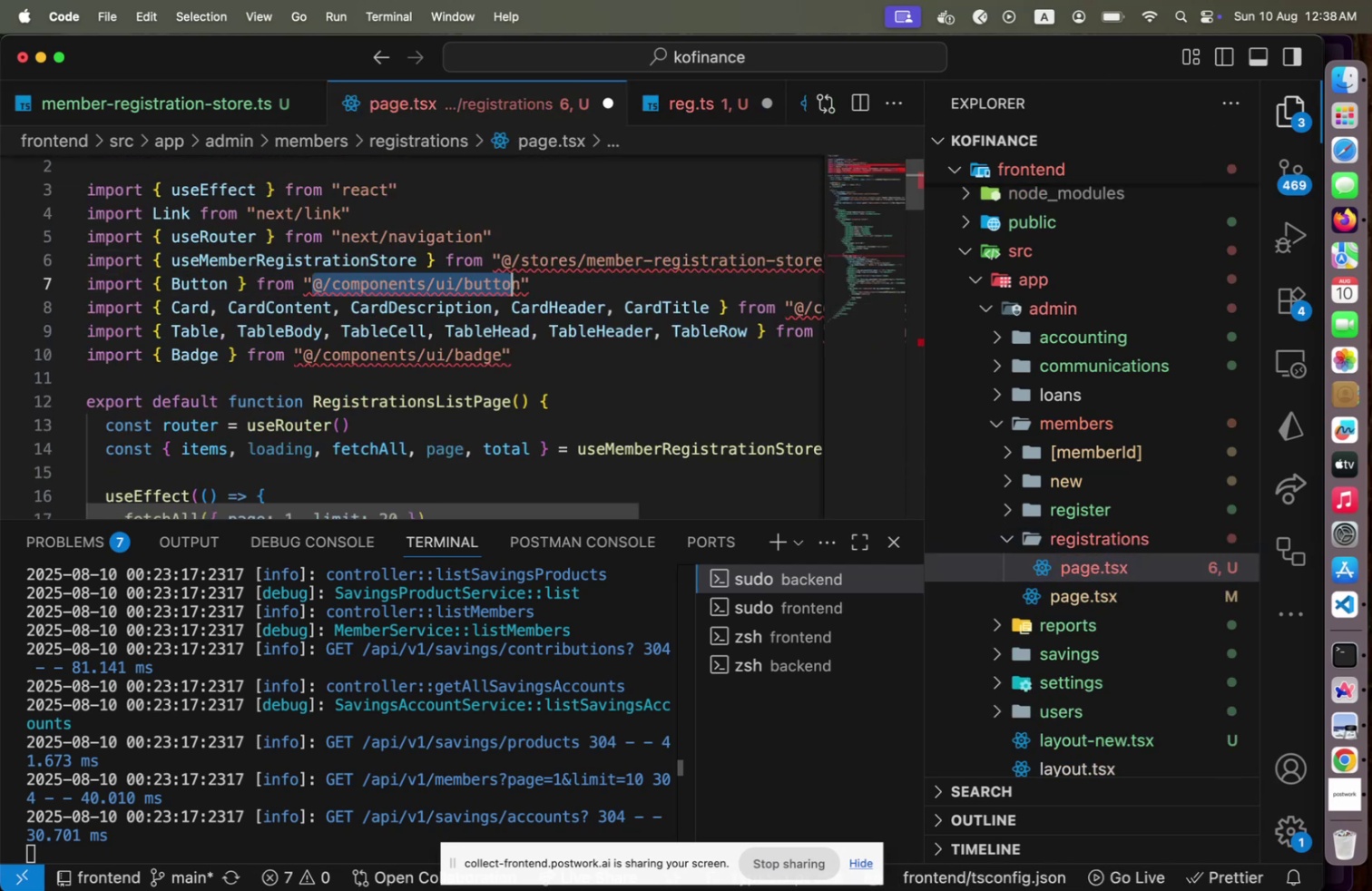 
key(Shift+ArrowLeft)
 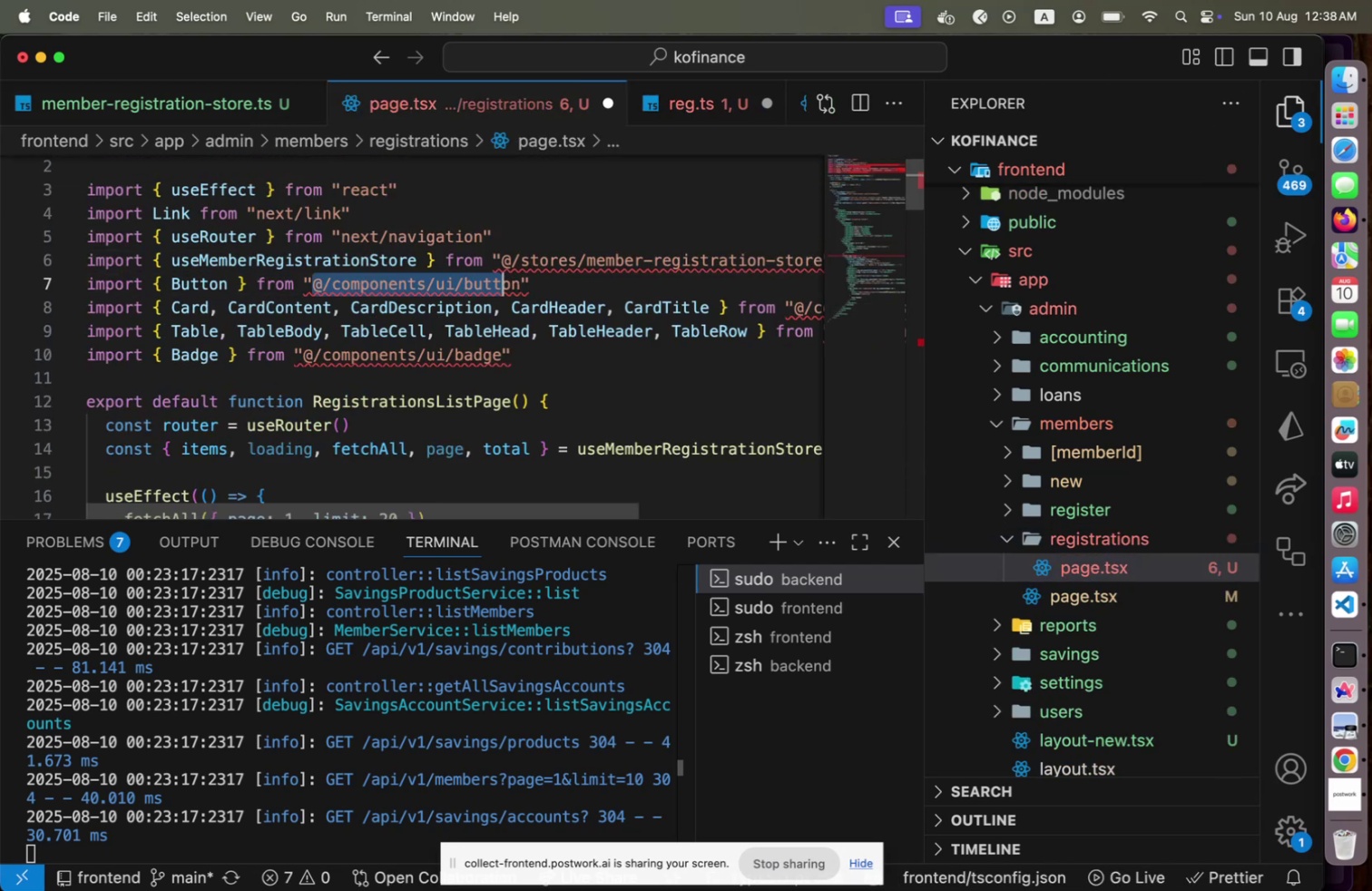 
key(Shift+ArrowLeft)
 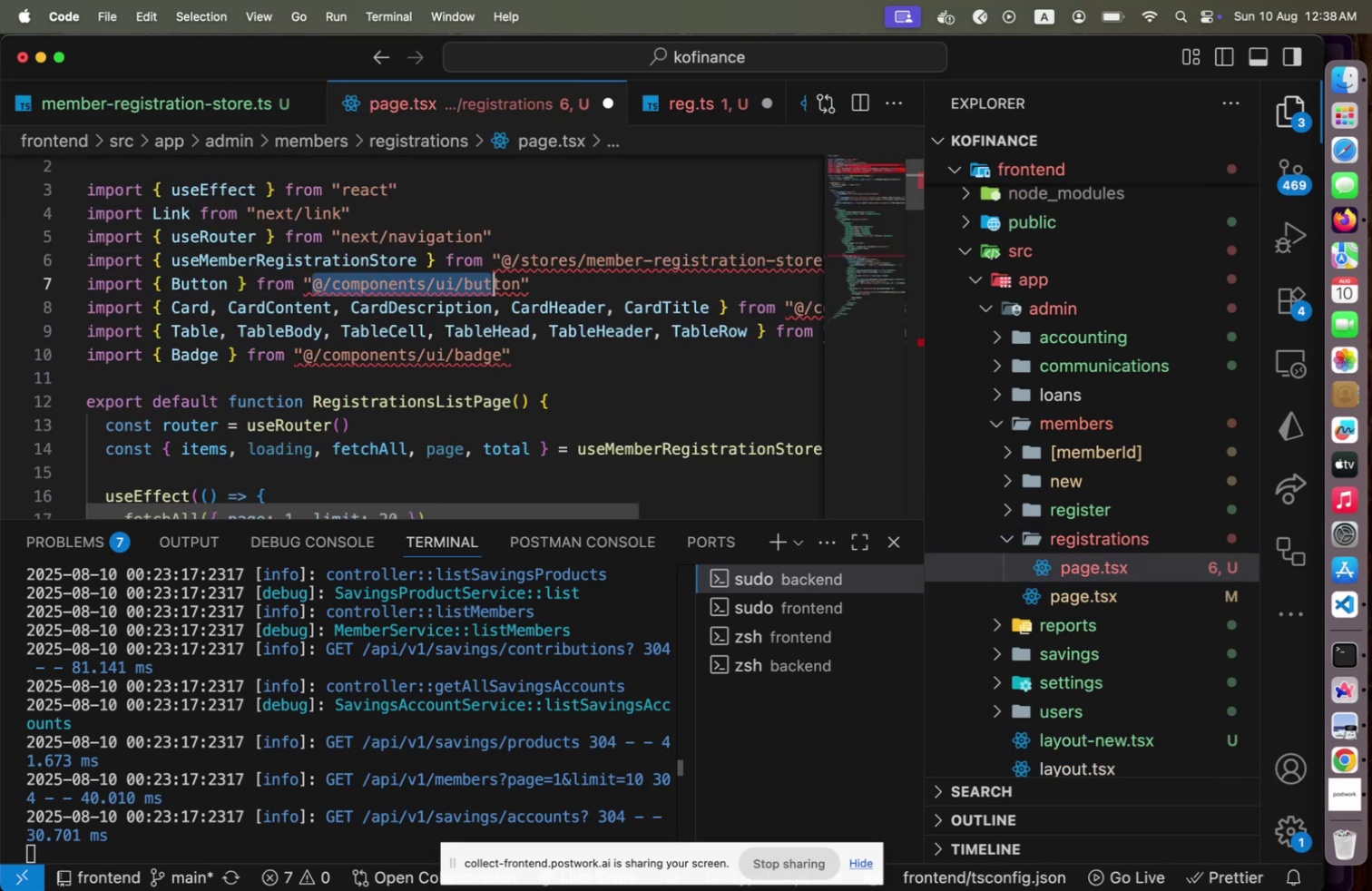 
key(Shift+ArrowLeft)
 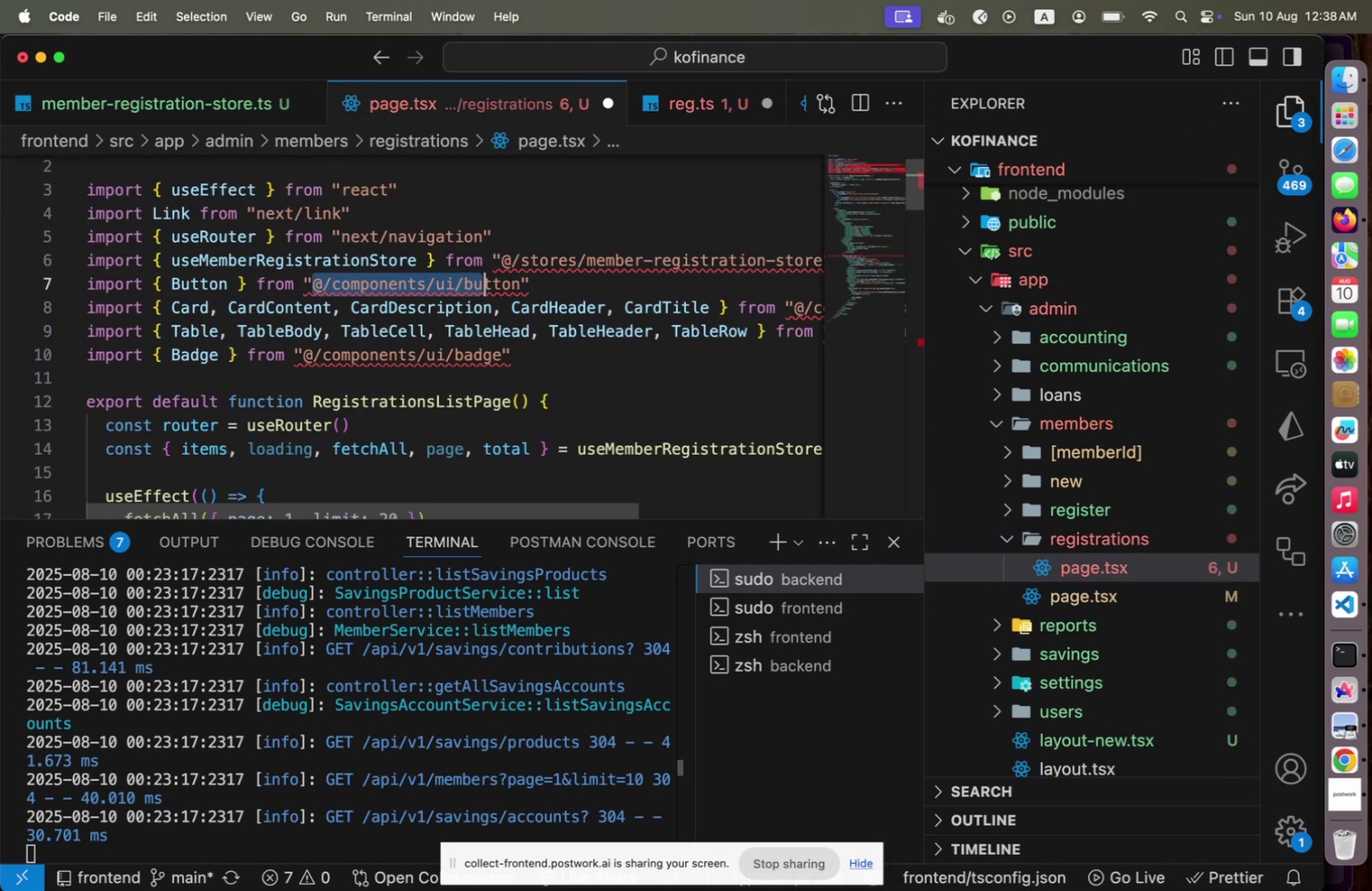 
key(Shift+ArrowLeft)
 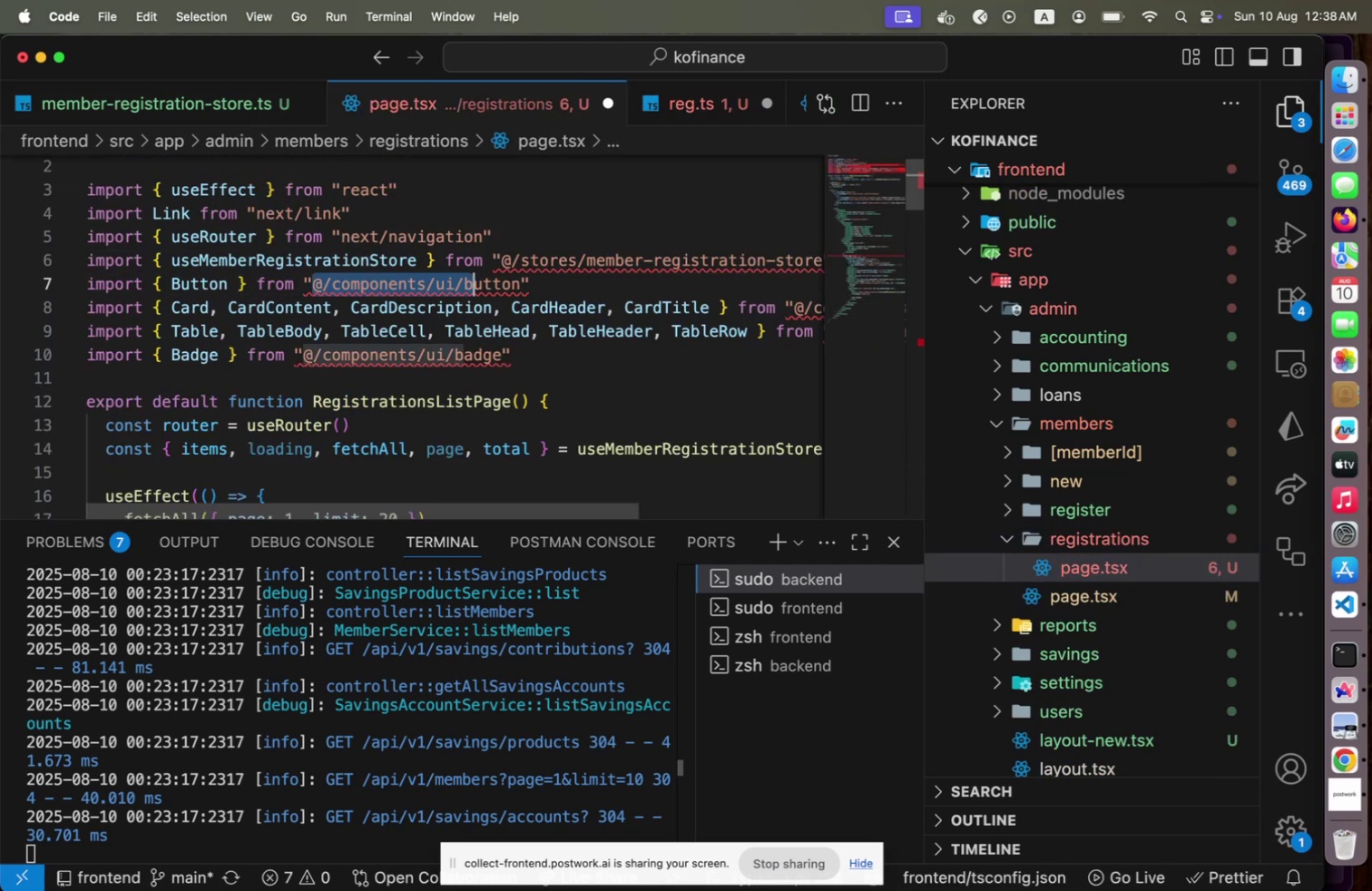 
key(Shift+ArrowLeft)
 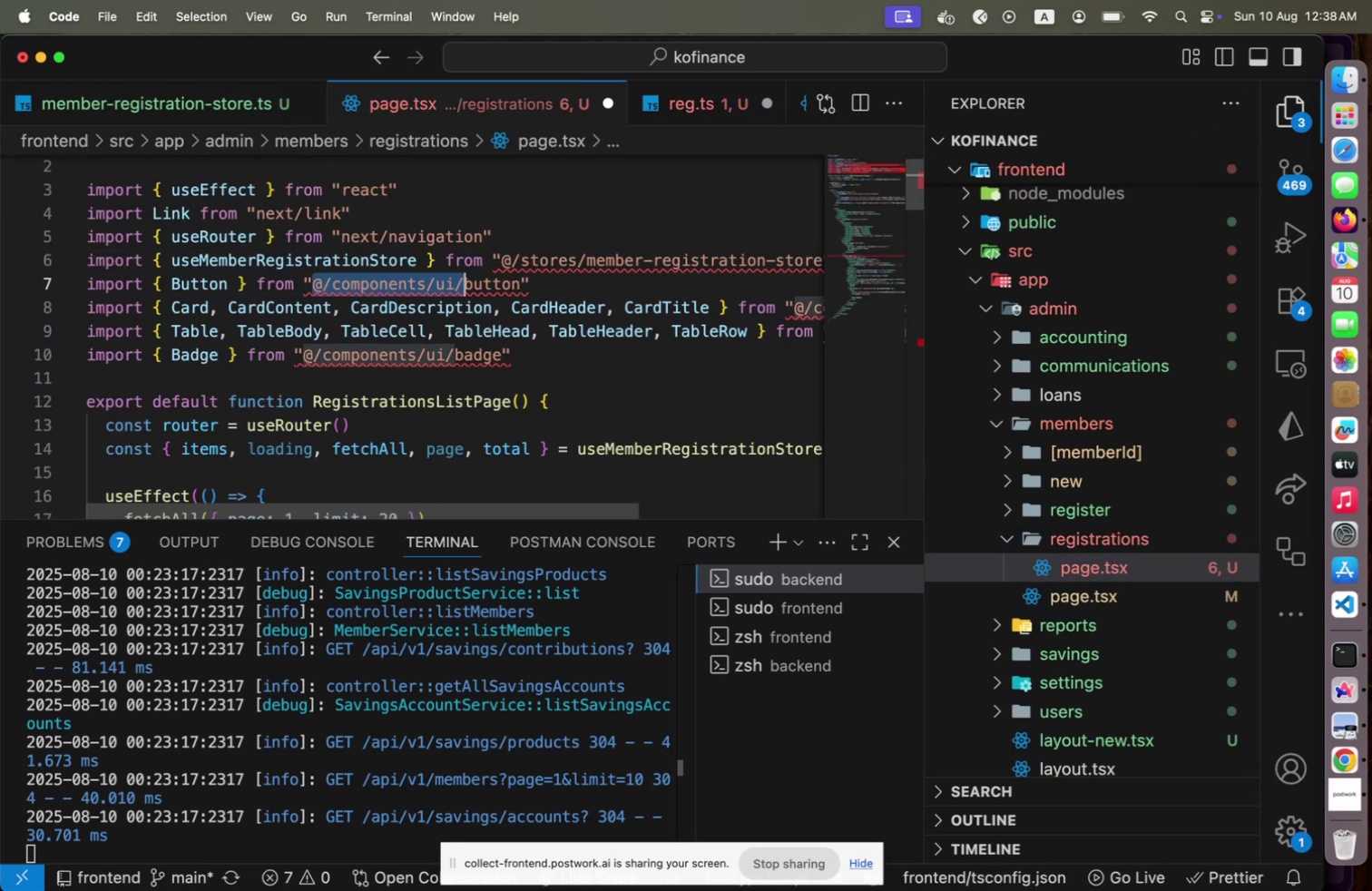 
key(Meta+Shift+L)
 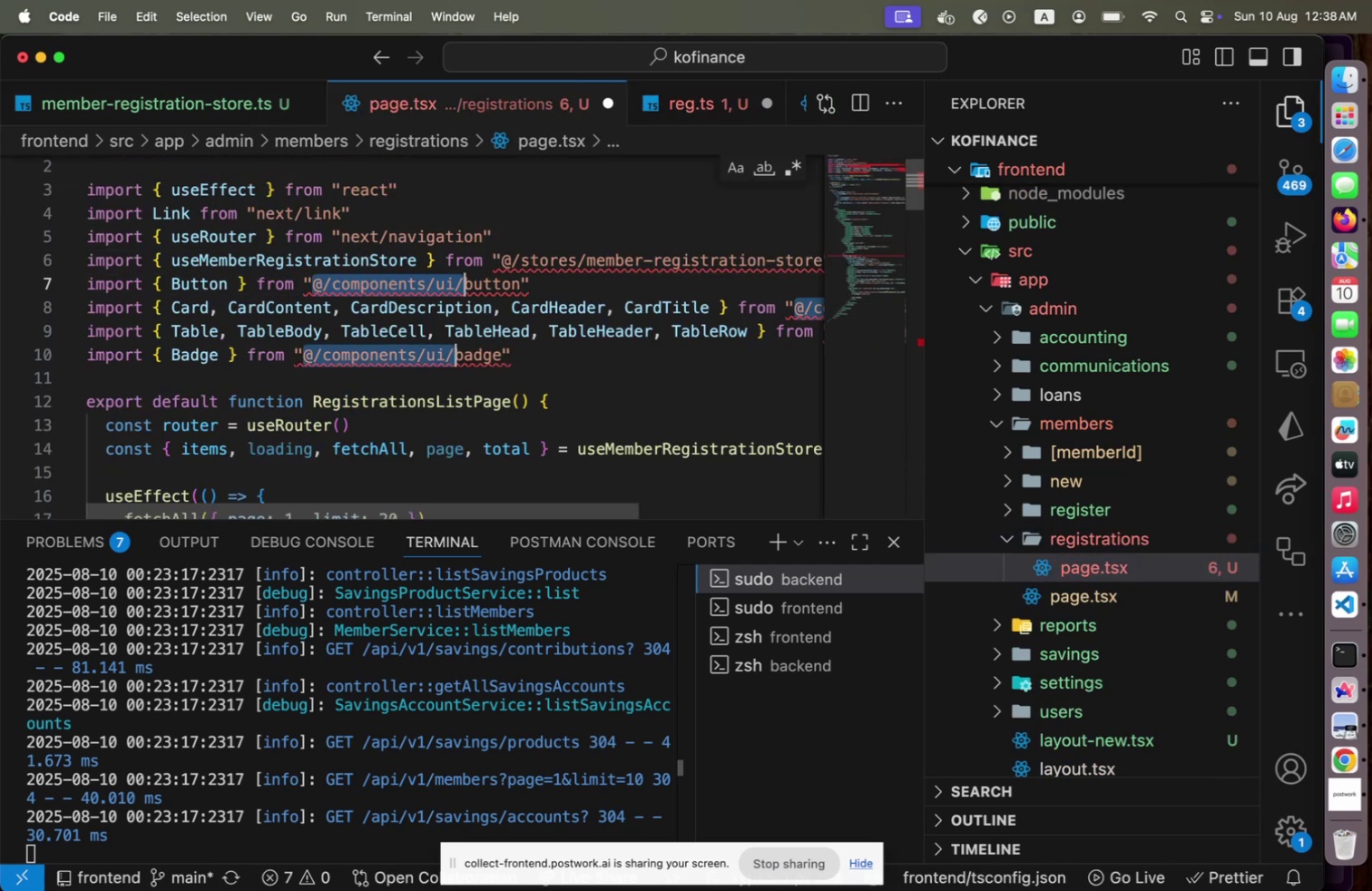 
key(ArrowLeft)
 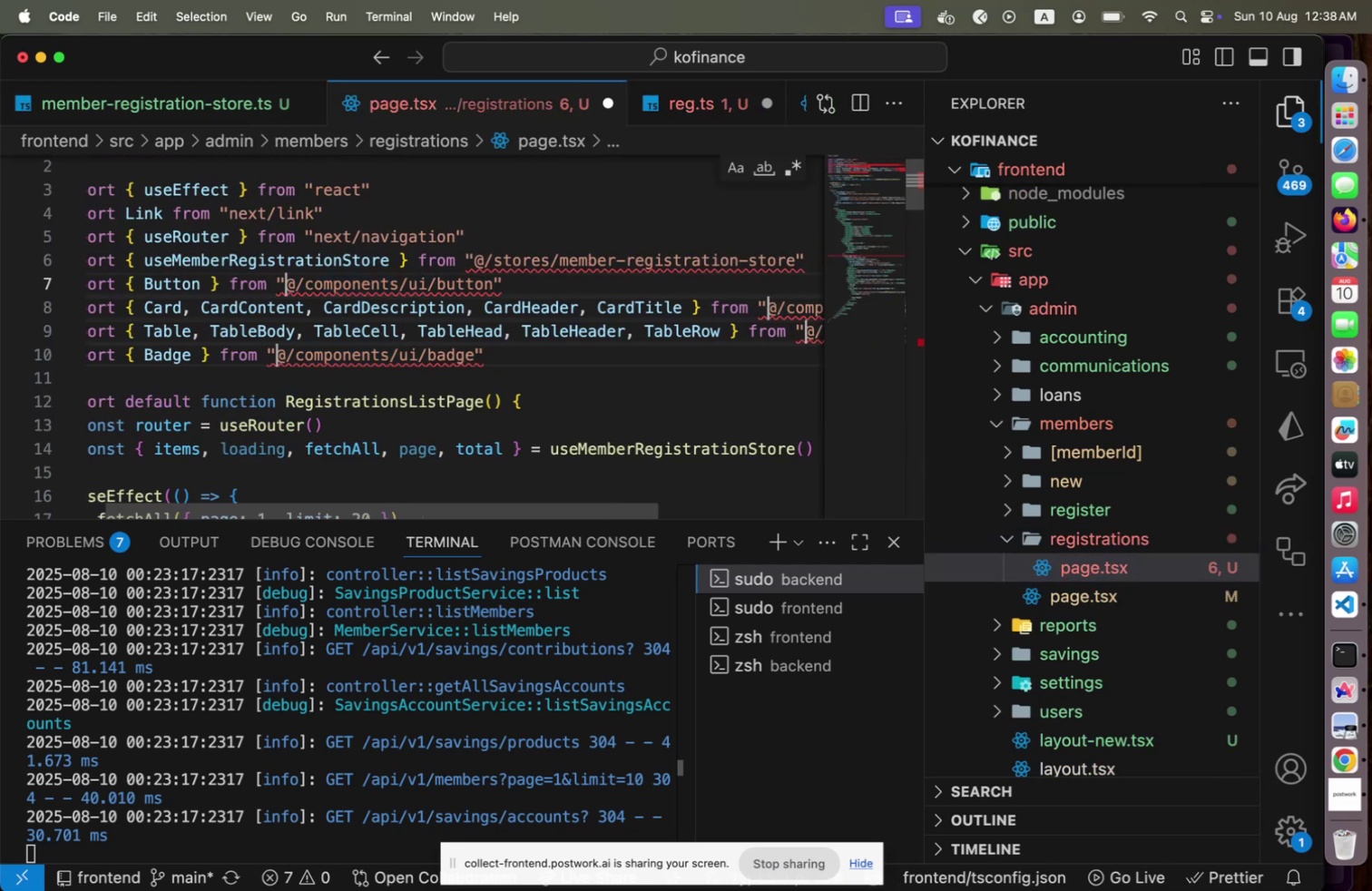 
key(ArrowRight)
 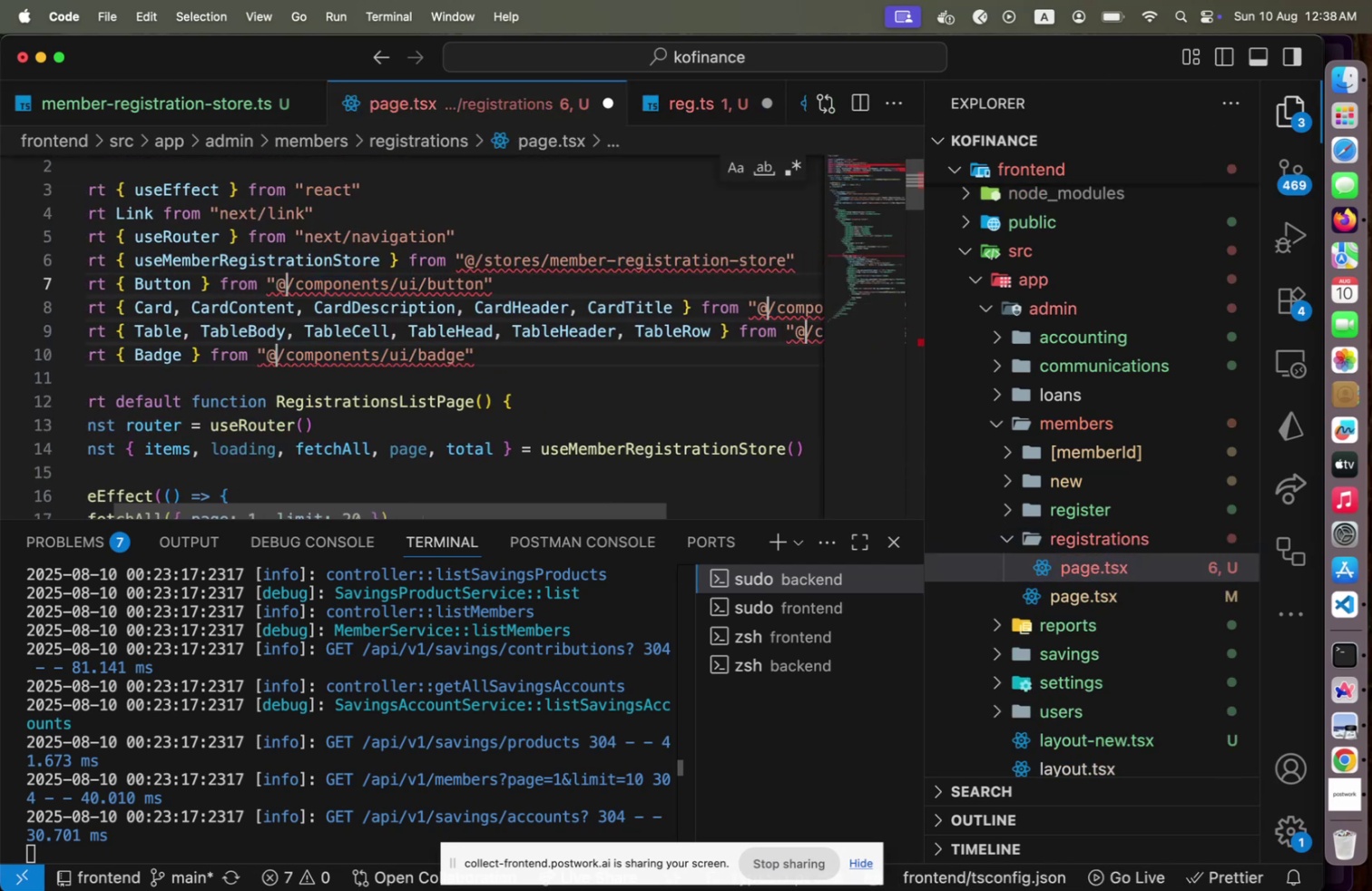 
key(ArrowRight)
 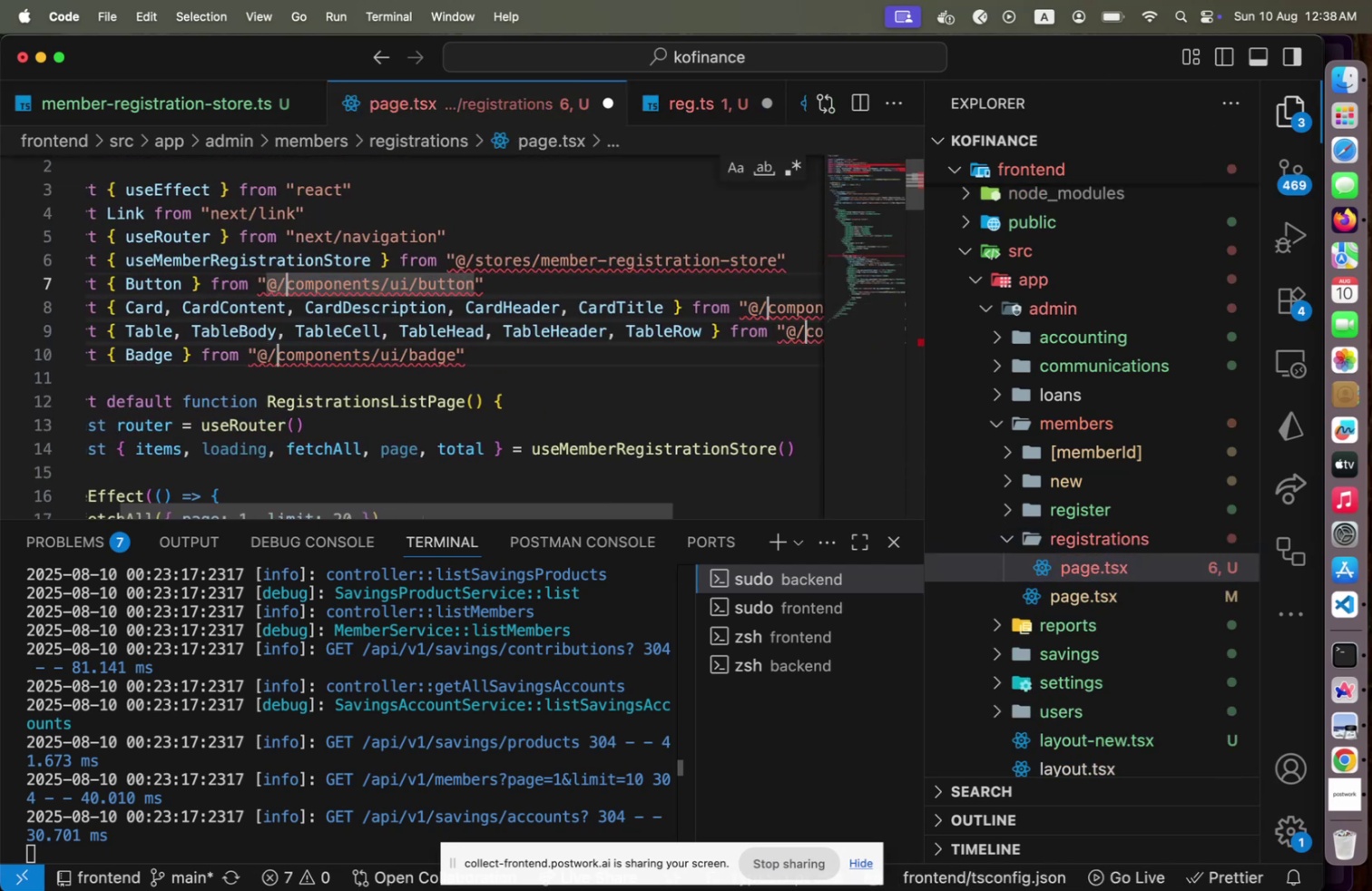 
type(sjared)
key(Backspace)
key(Backspace)
key(Backspace)
key(Backspace)
key(Backspace)
type(hared/)
key(Escape)
 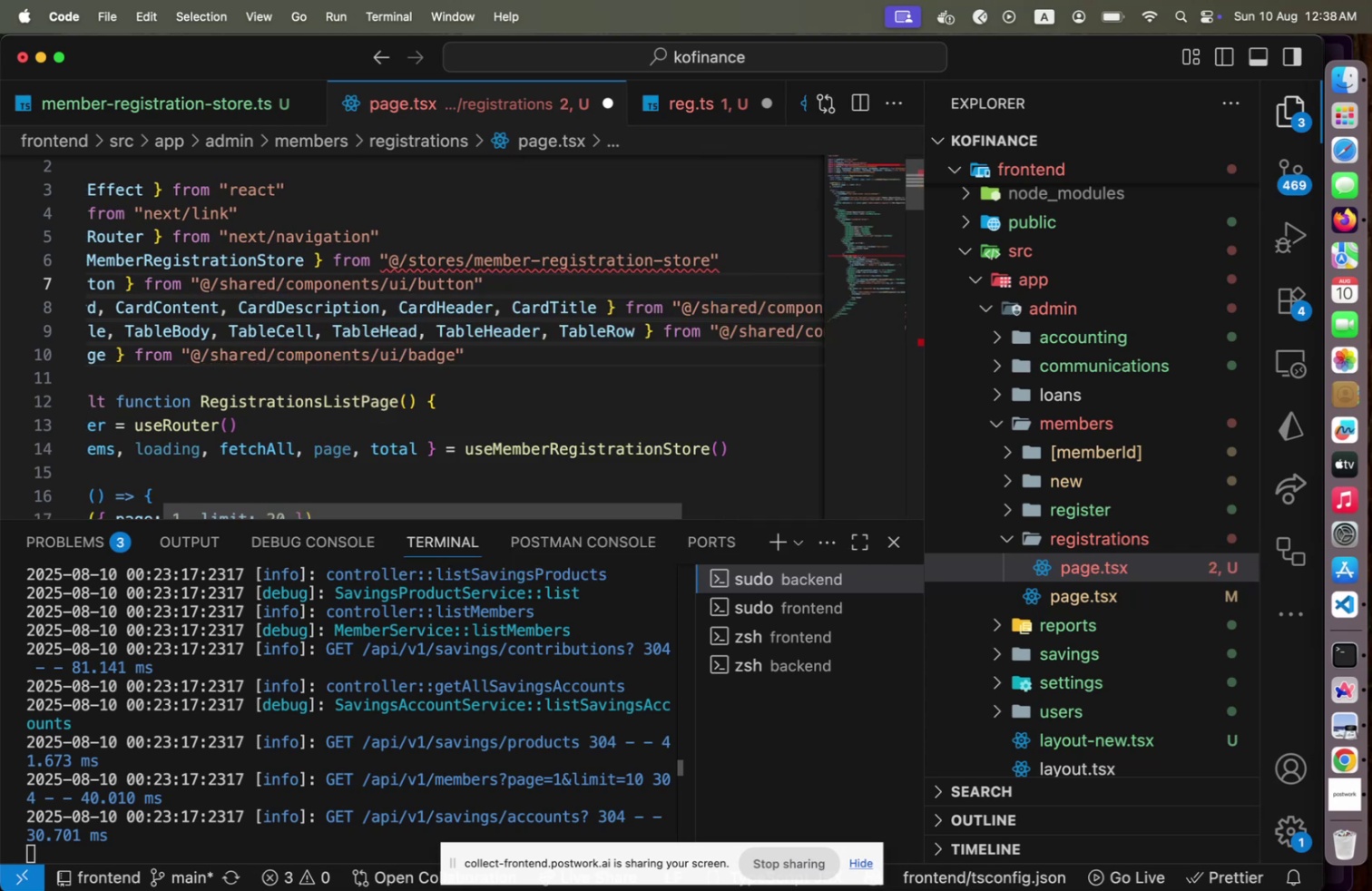 
hold_key(key=ArrowRight, duration=1.19)
 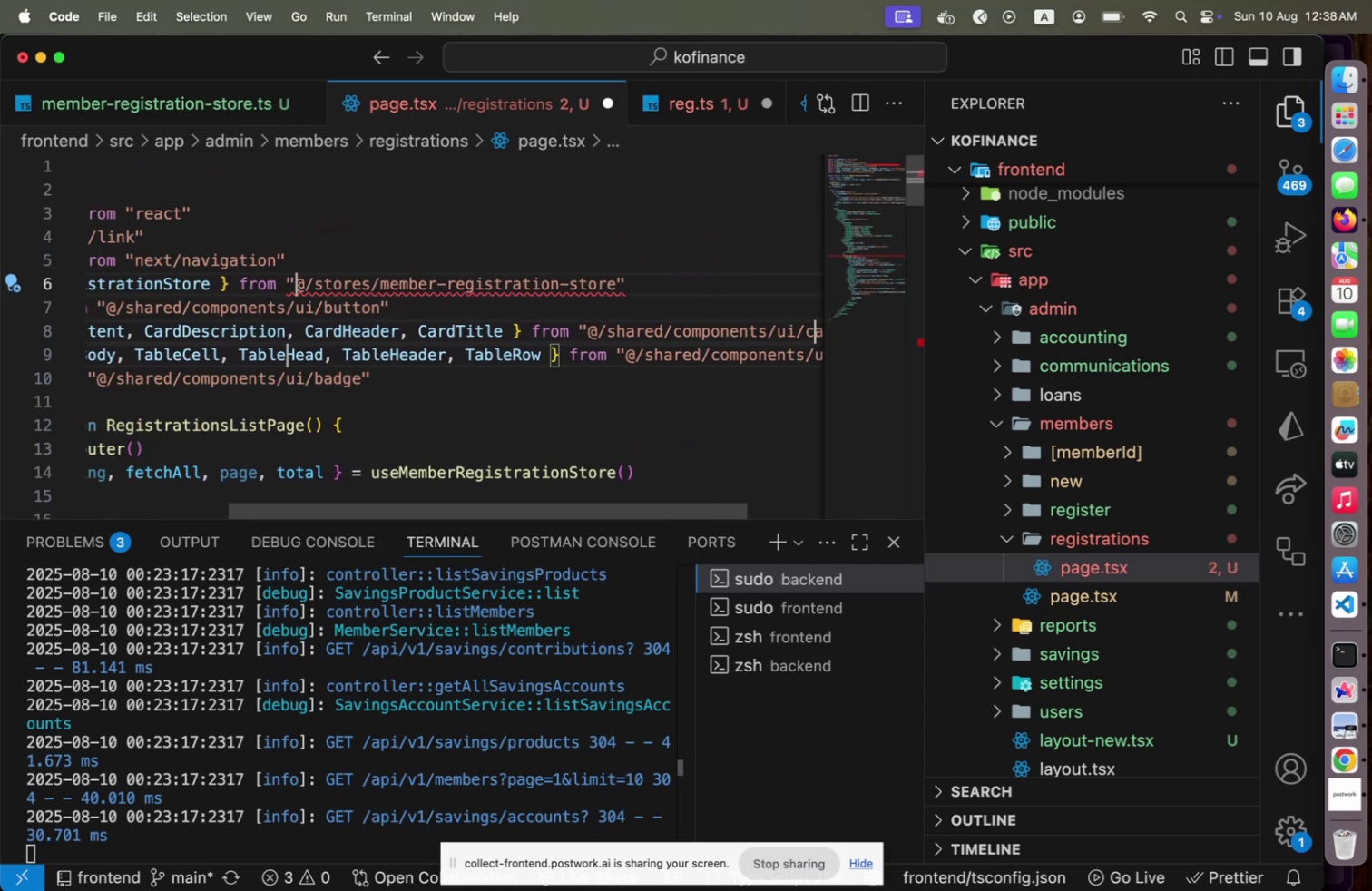 
key(ArrowUp)
 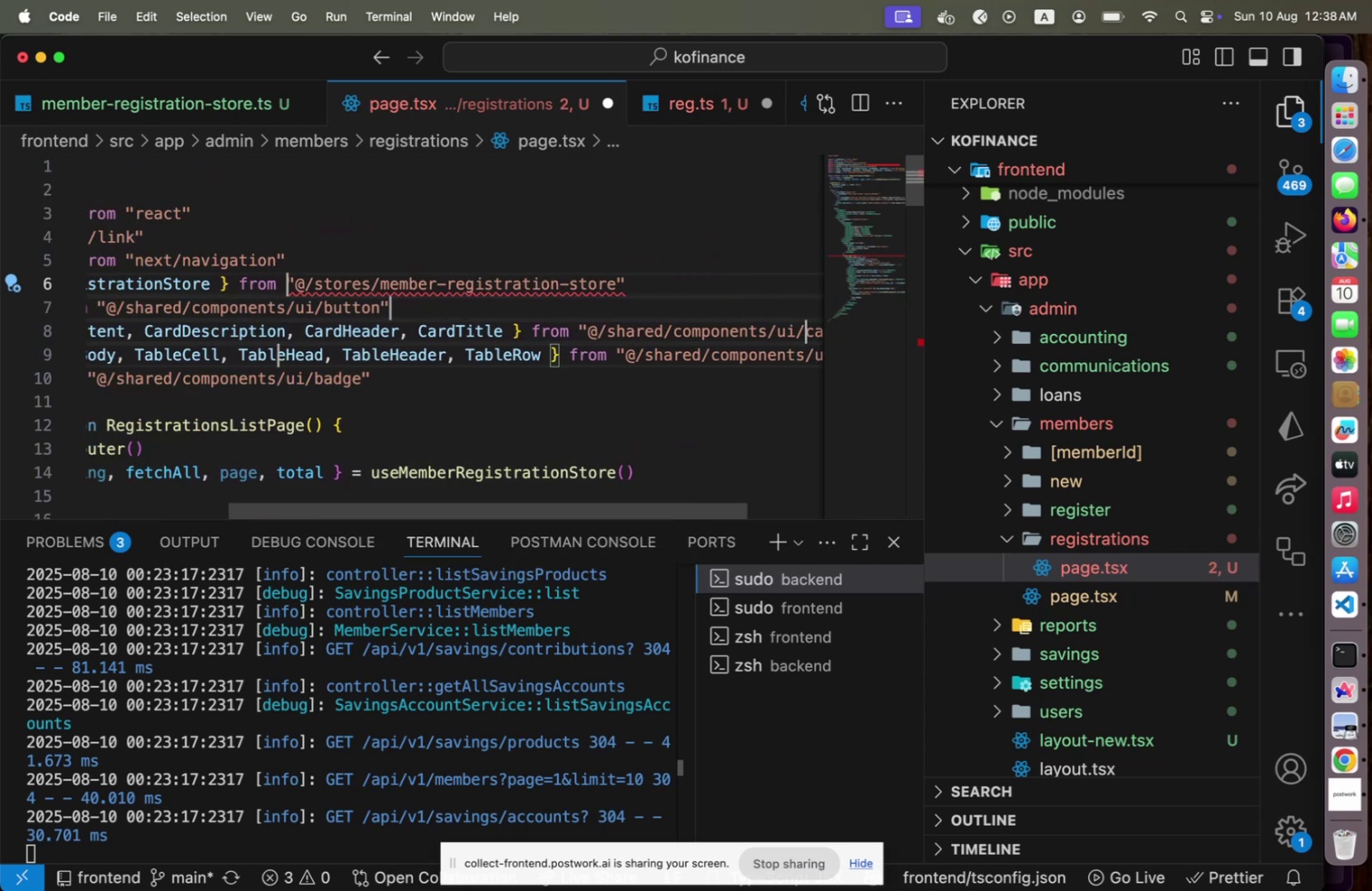 
key(ArrowRight)
 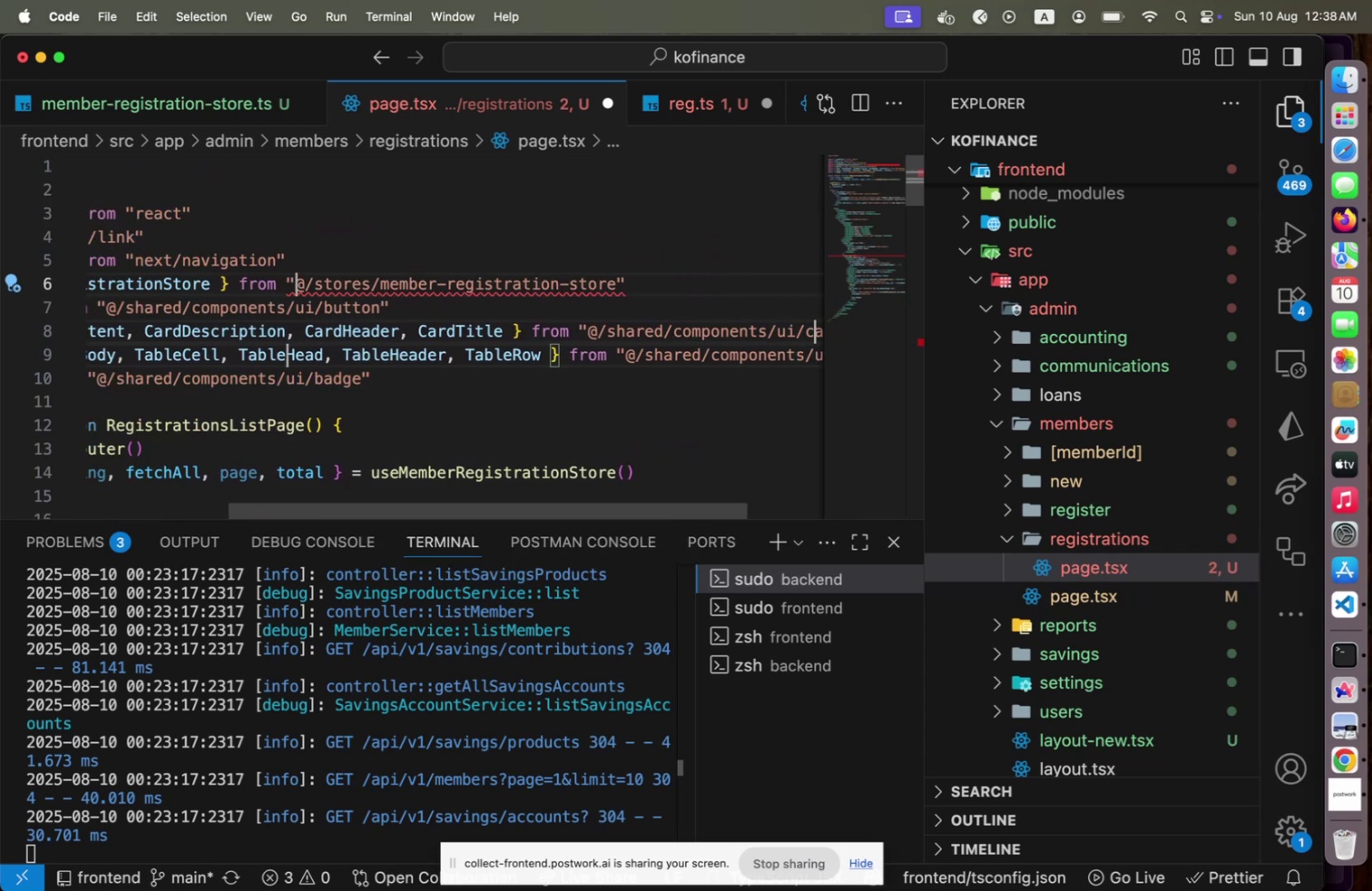 
key(ArrowRight)
 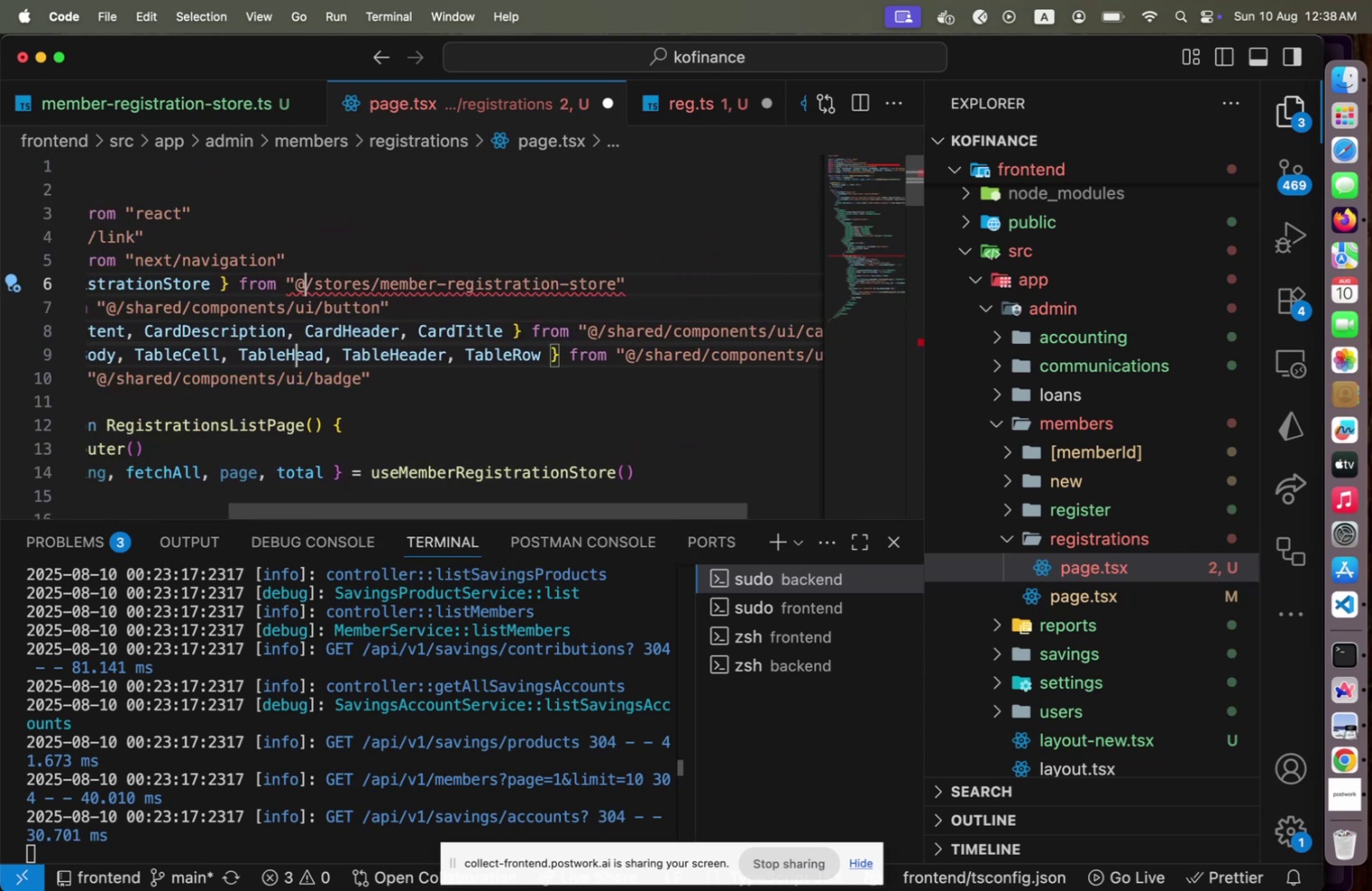 
key(ArrowRight)
 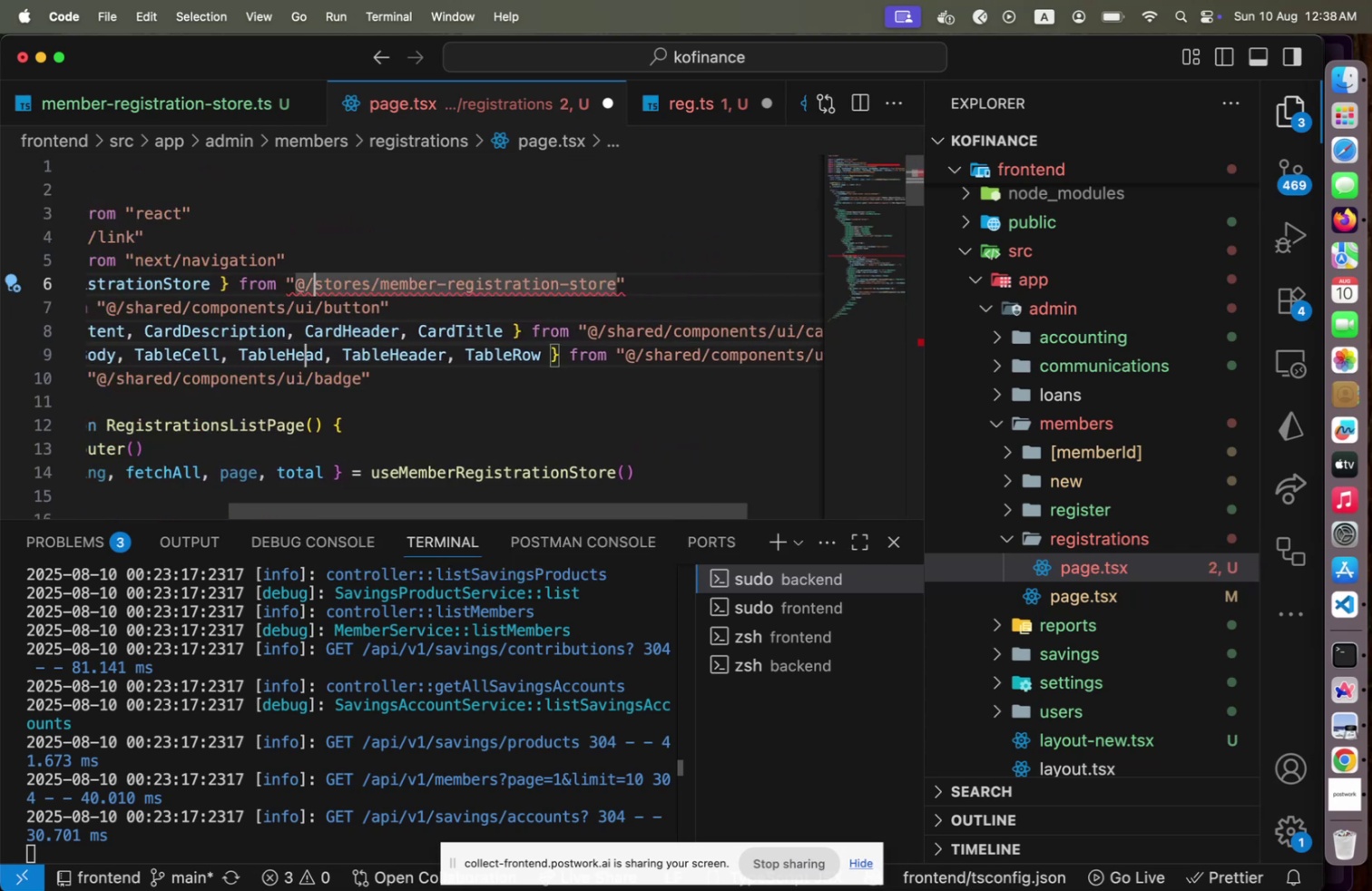 
key(Escape)
 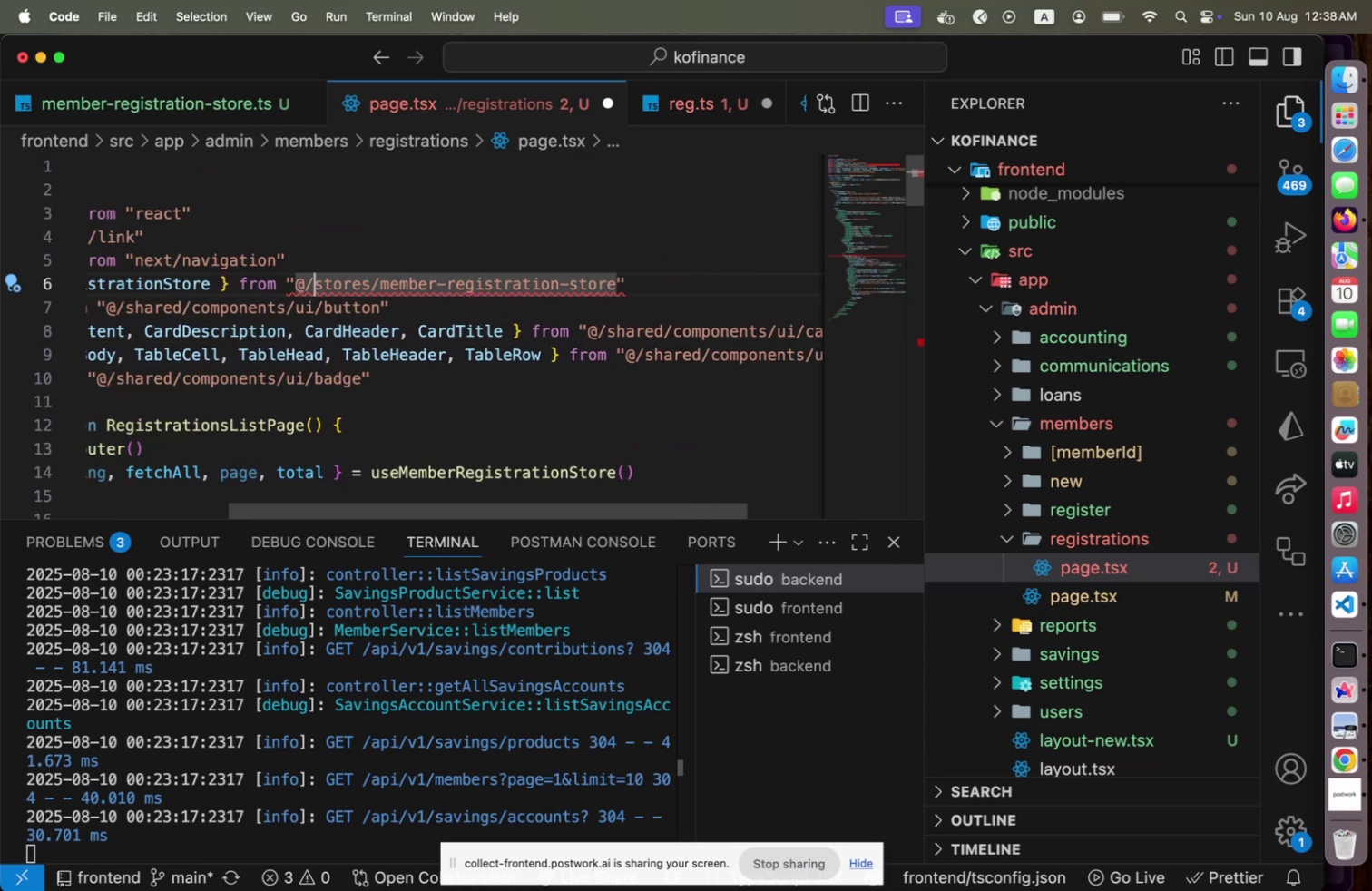 
key(Shift+ArrowRight)
 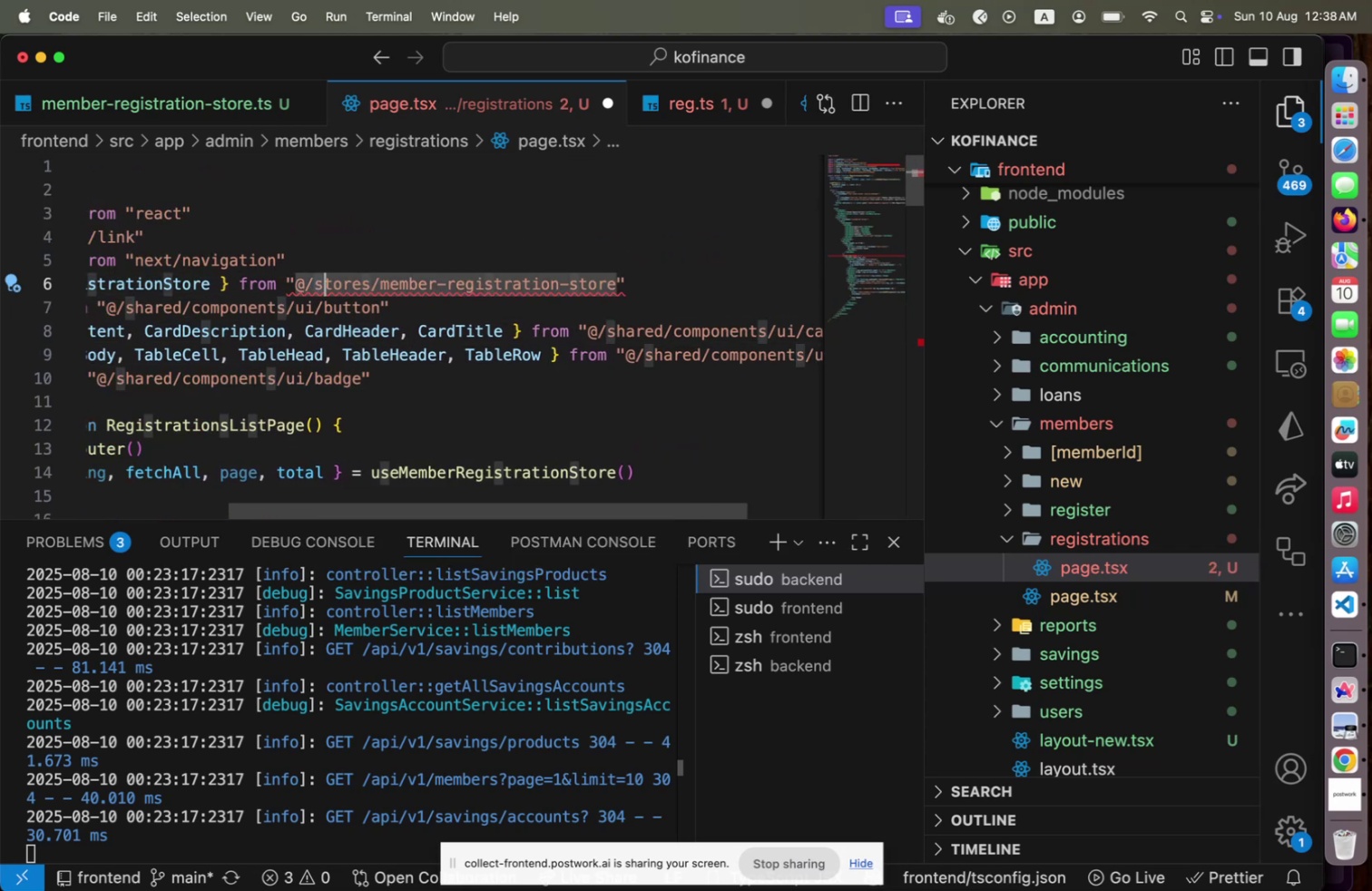 
key(ArrowLeft)
 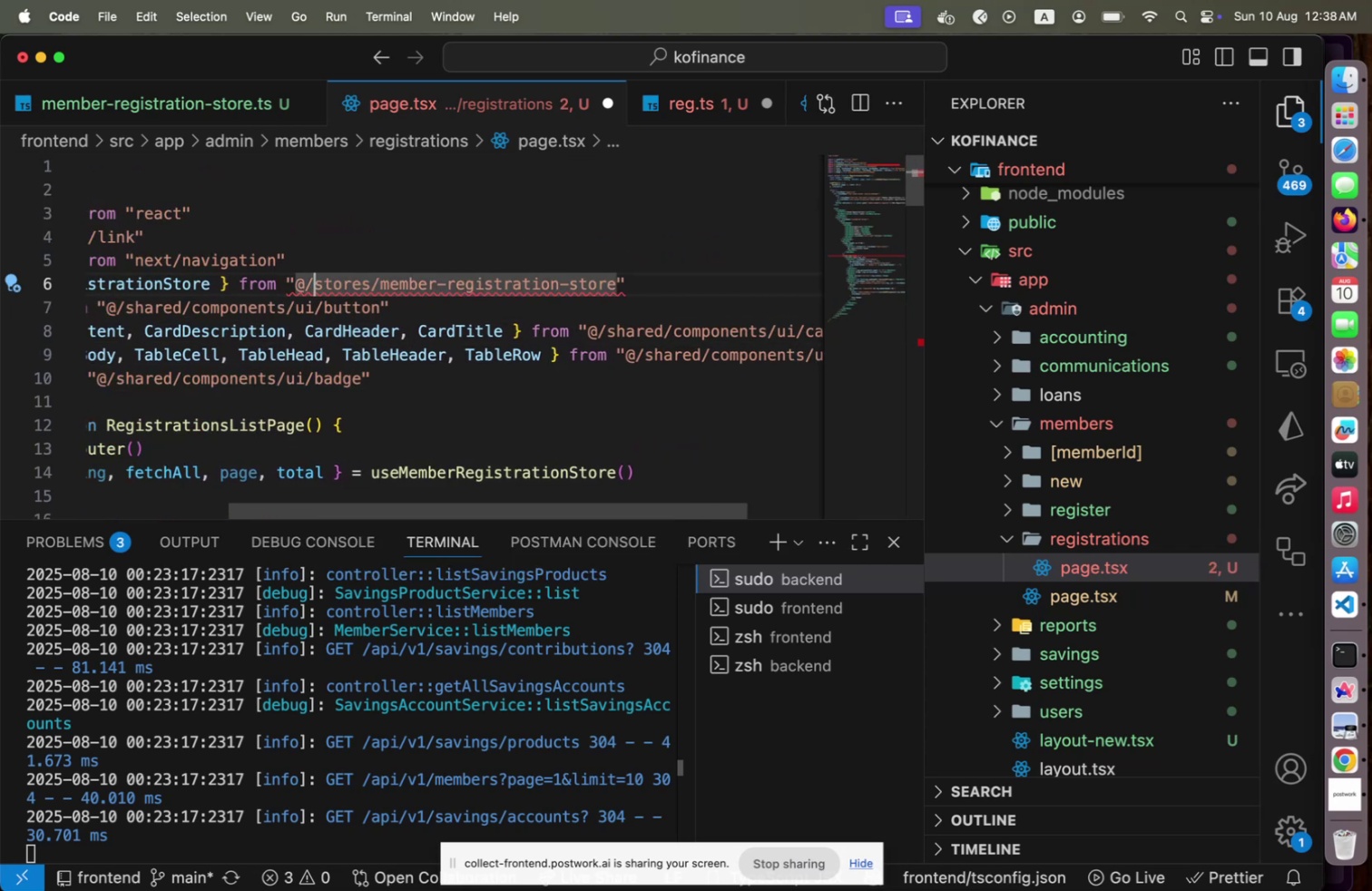 
type(s)
key(Backspace)
type(features/members/)
 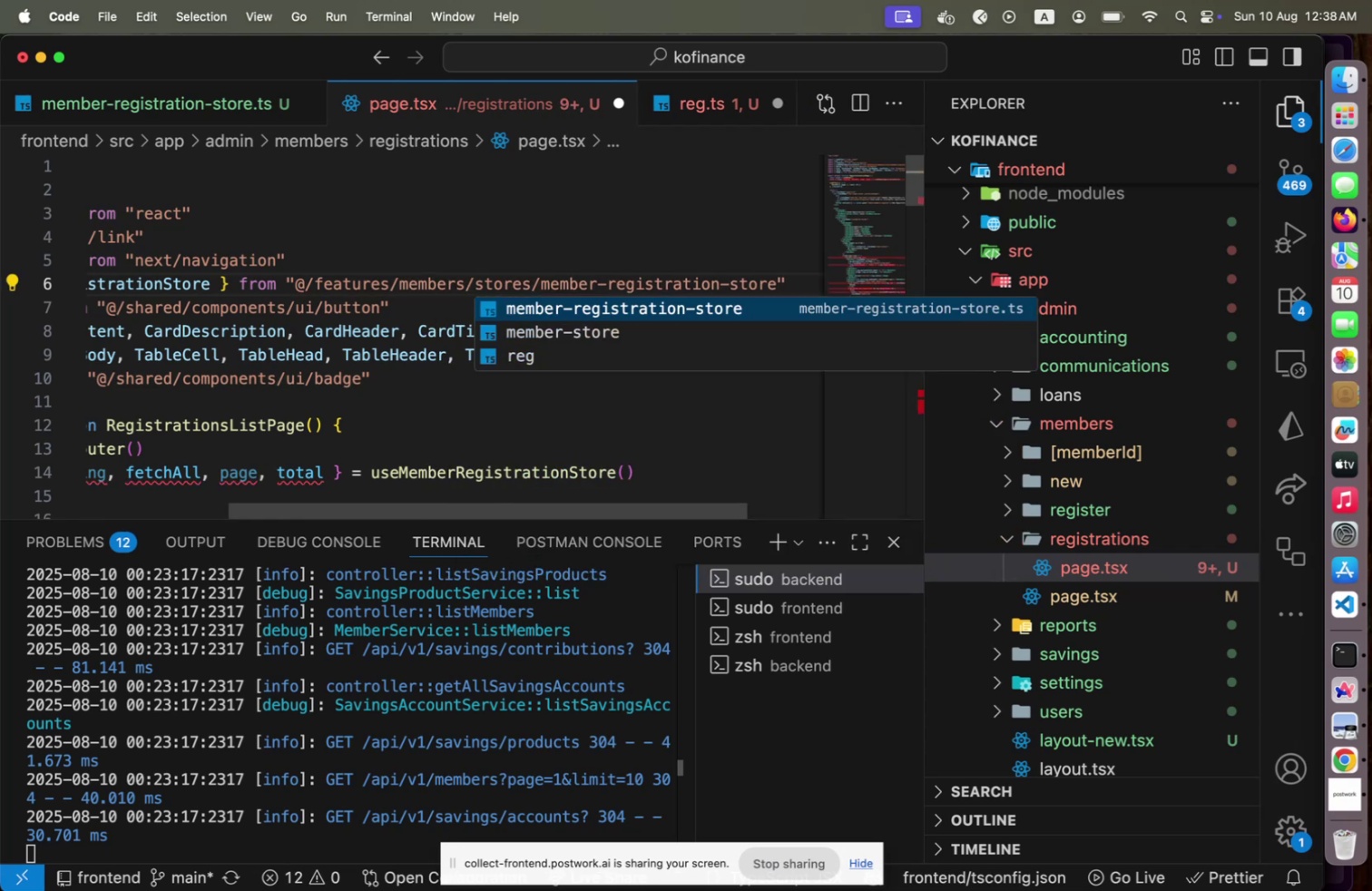 
key(End)
 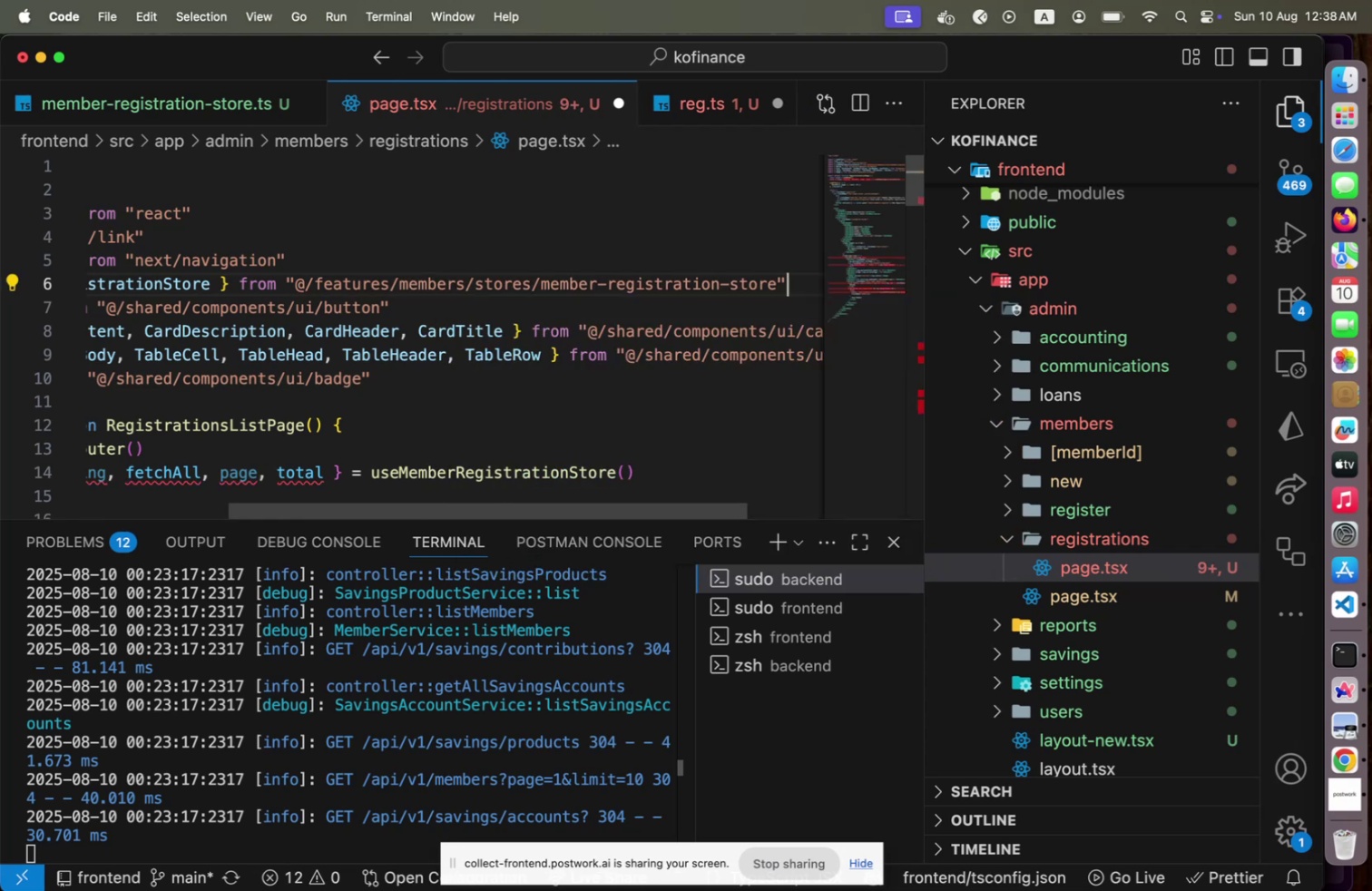 
key(ArrowDown)
 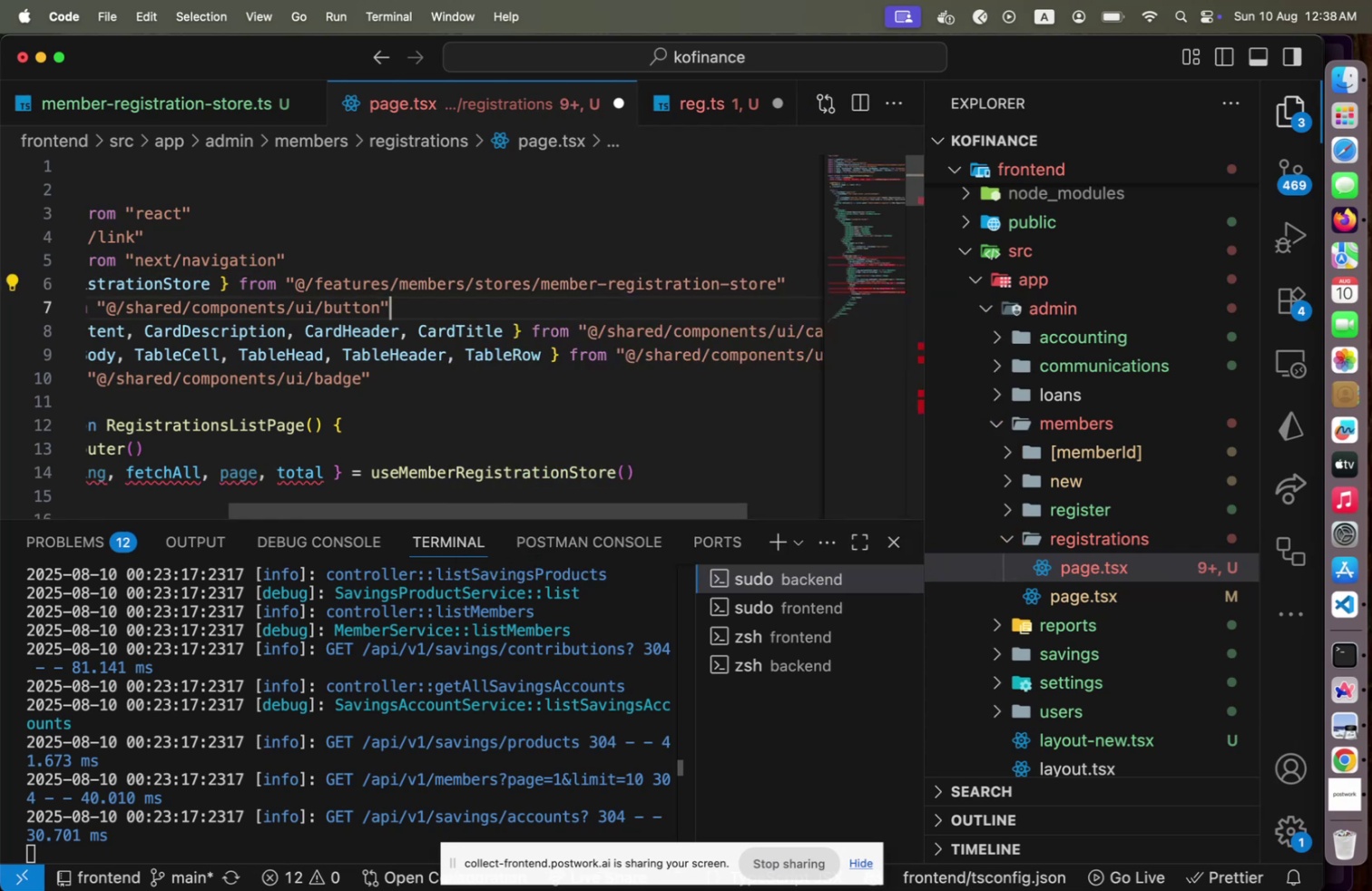 
key(ArrowDown)
 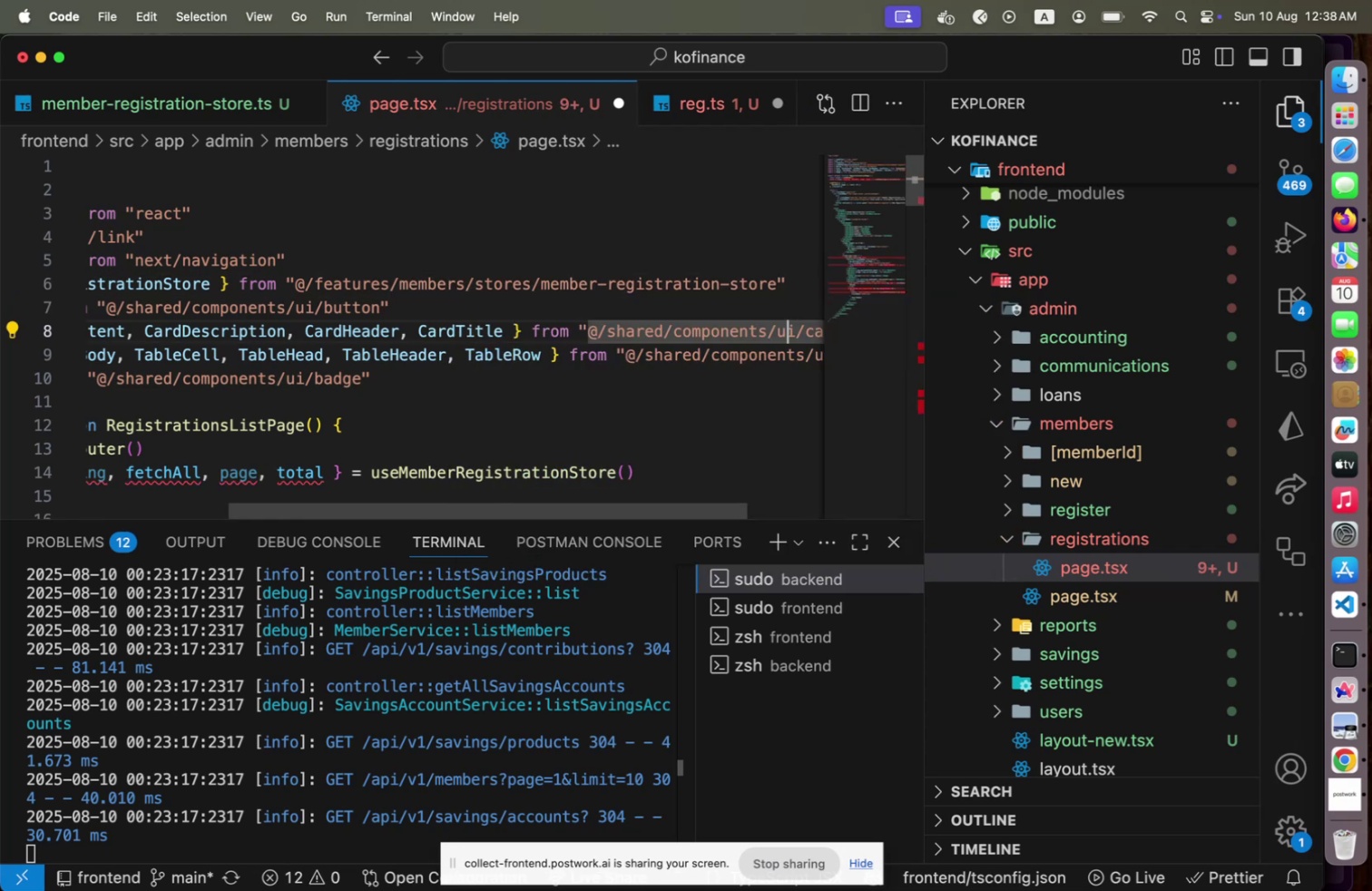 
key(End)
 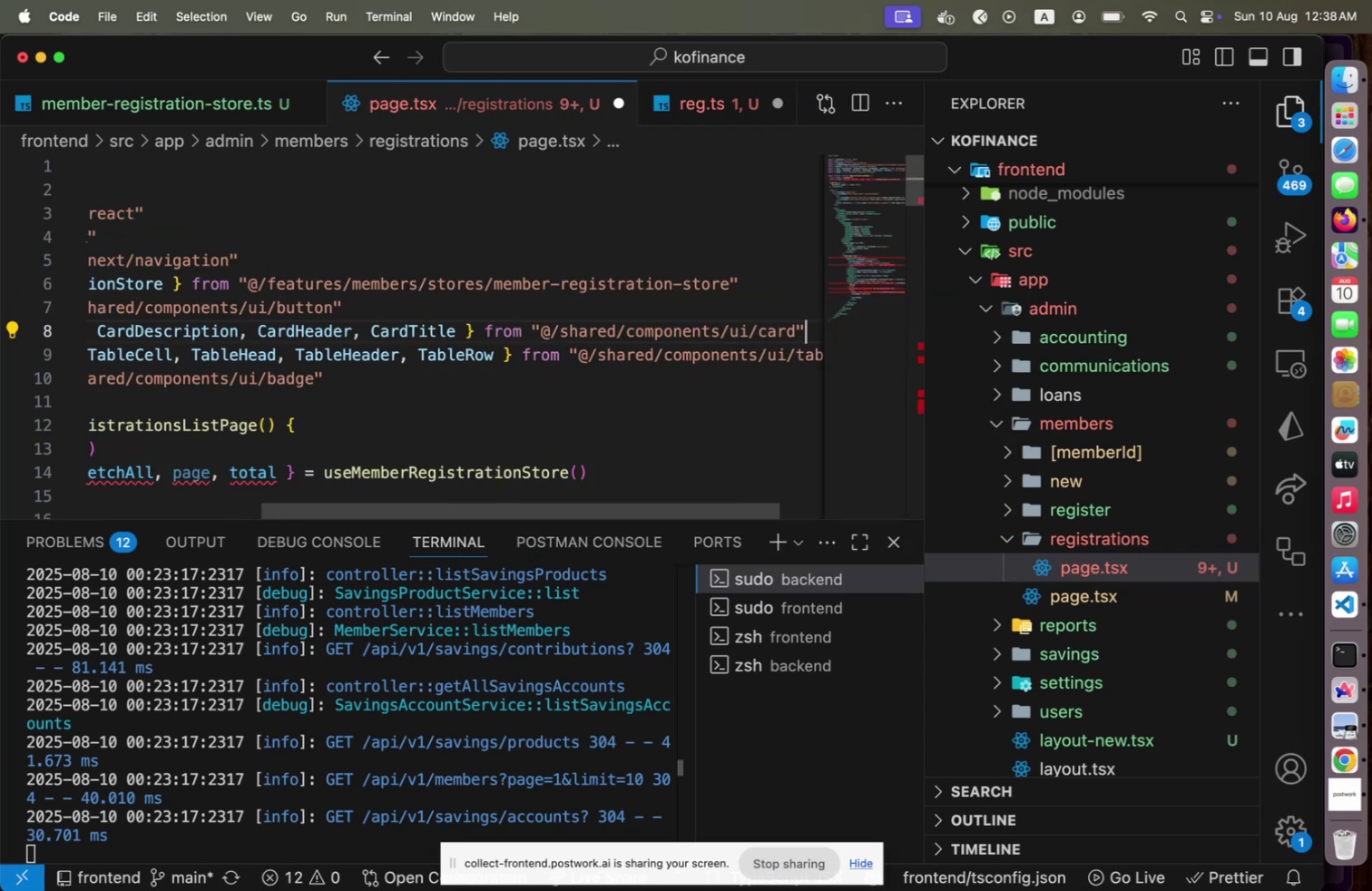 
key(Home)
 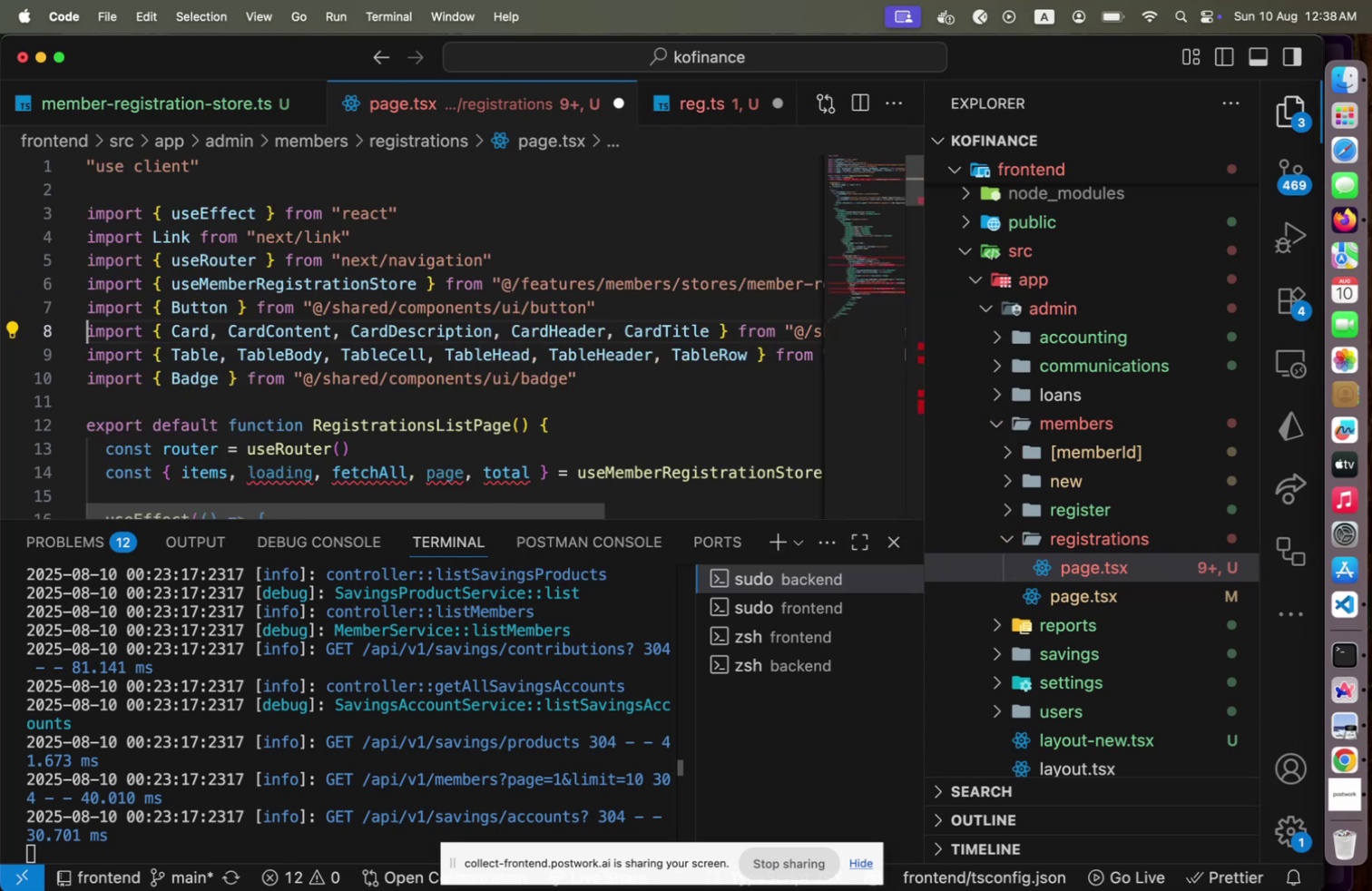 
key(ArrowDown)
 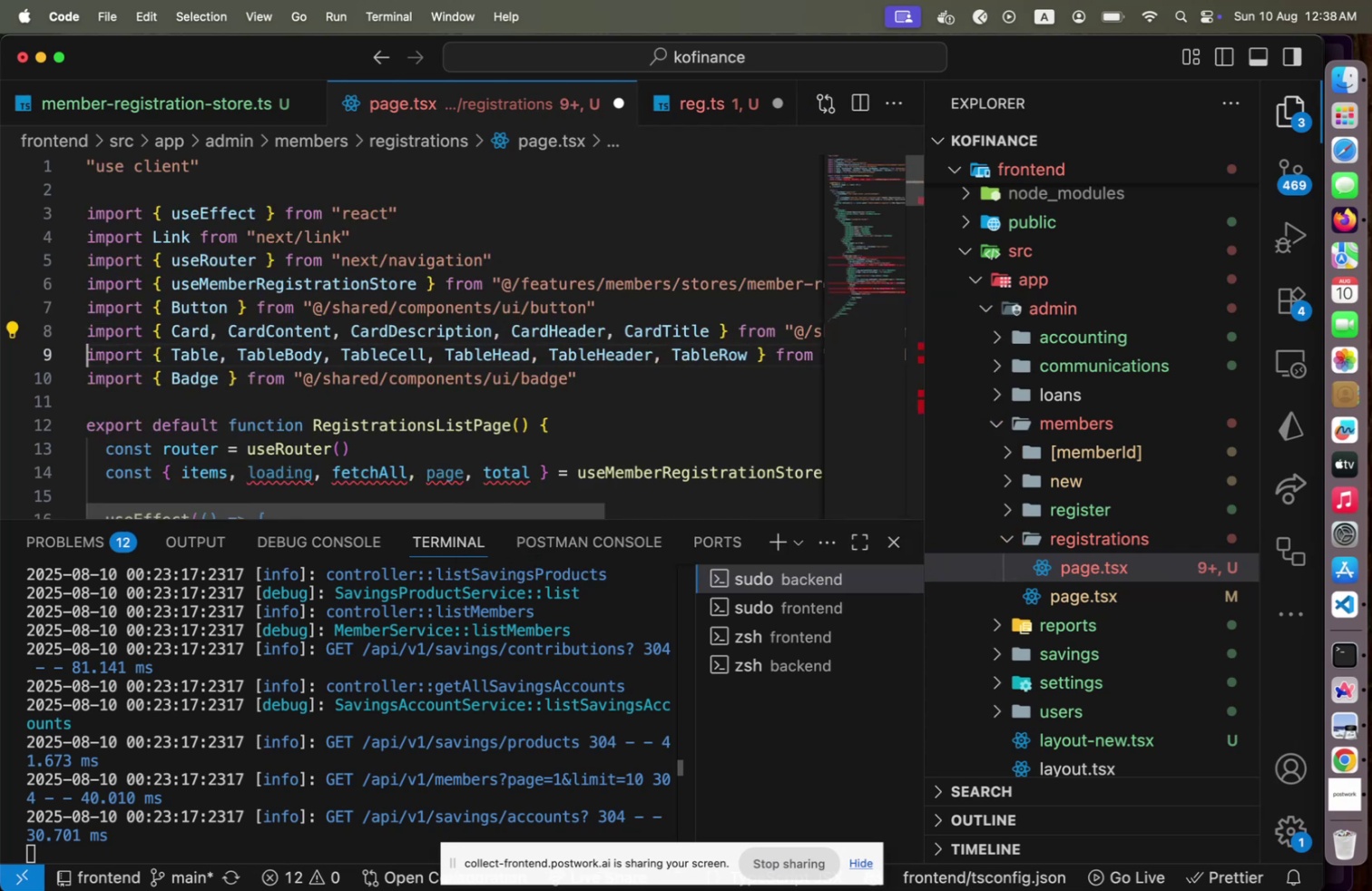 
key(ArrowDown)
 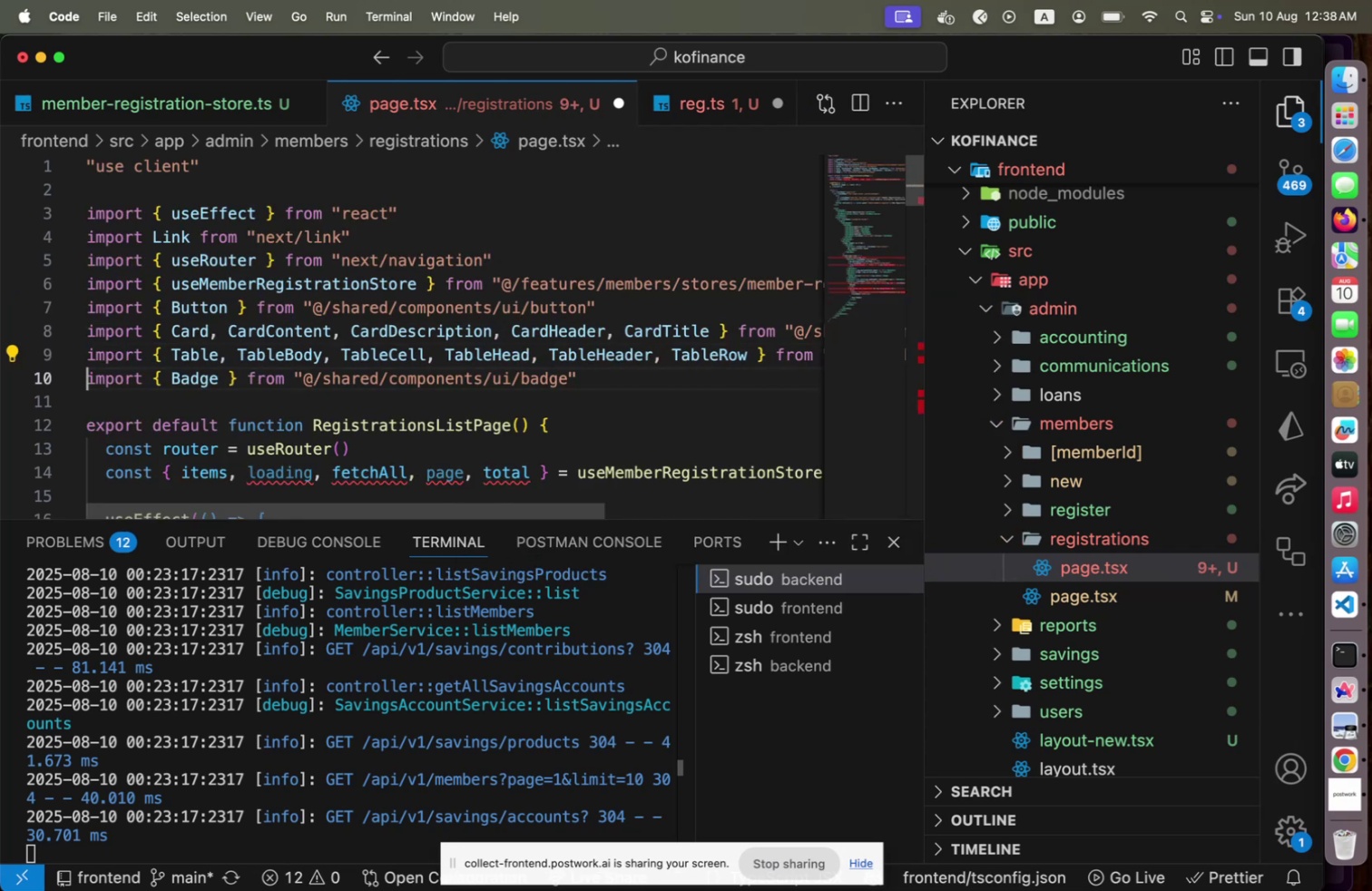 
key(ArrowDown)
 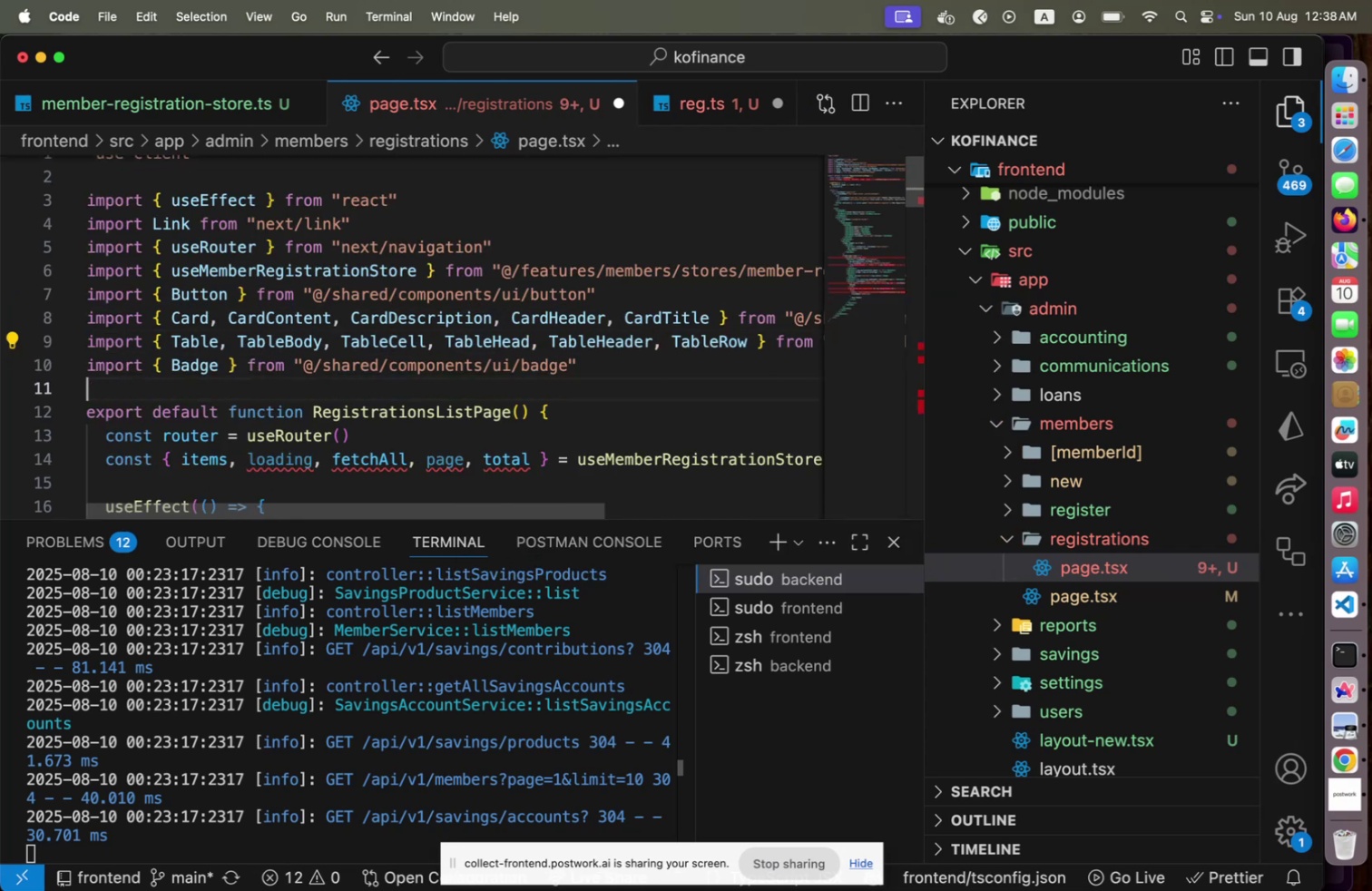 
key(ArrowDown)
 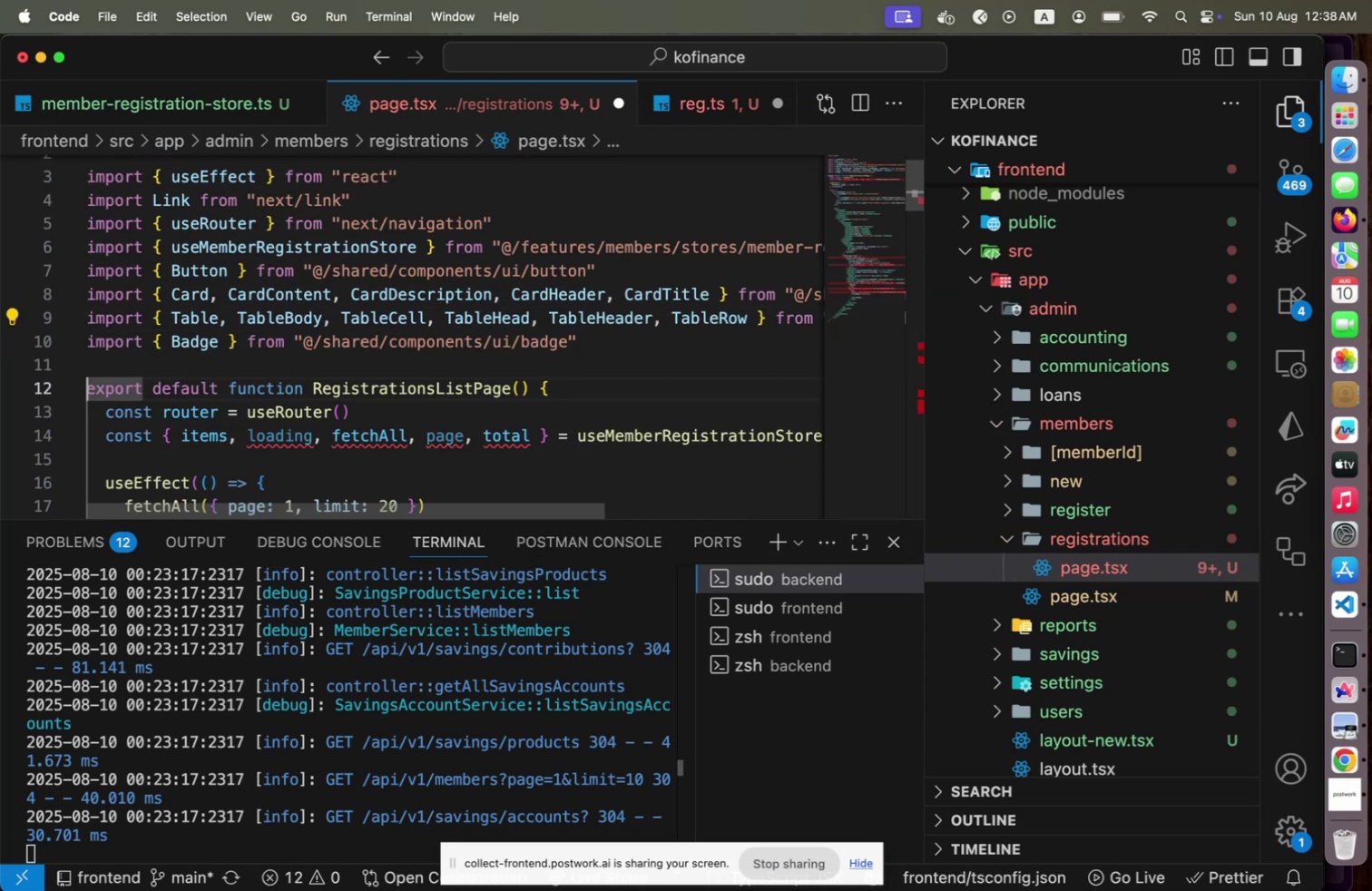 
key(ArrowDown)
 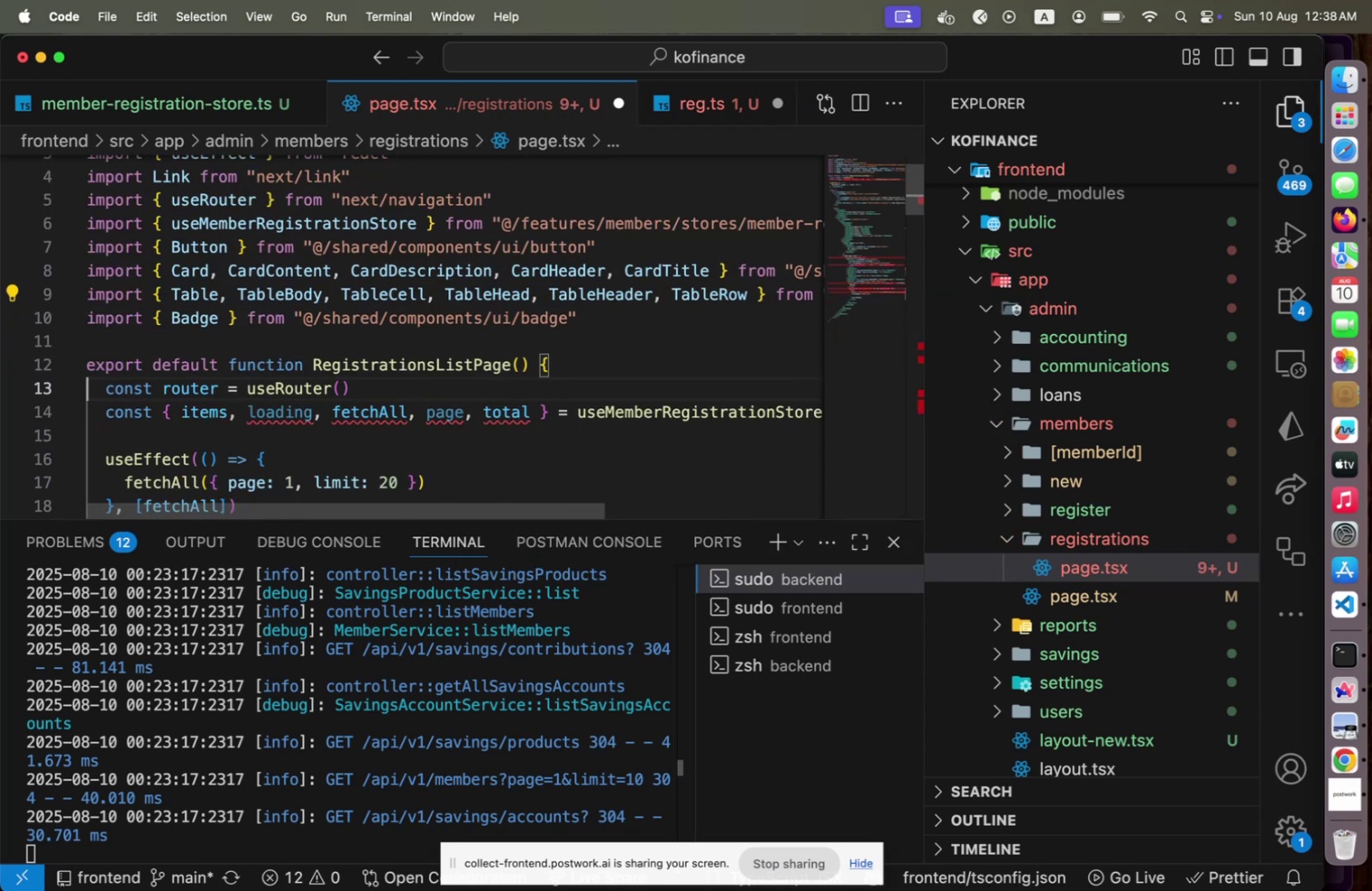 
key(ArrowDown)
 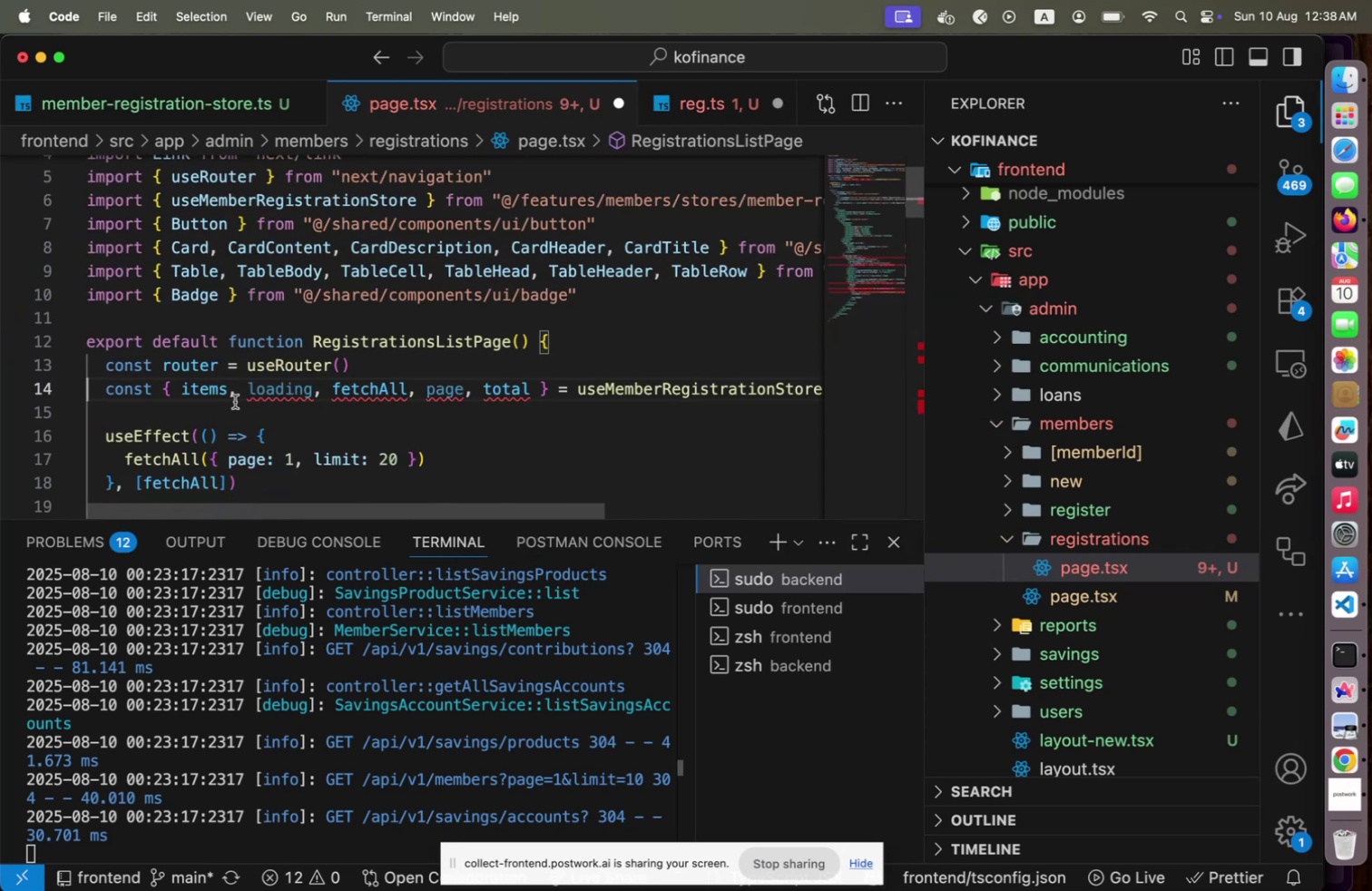 
left_click([240, 395])
 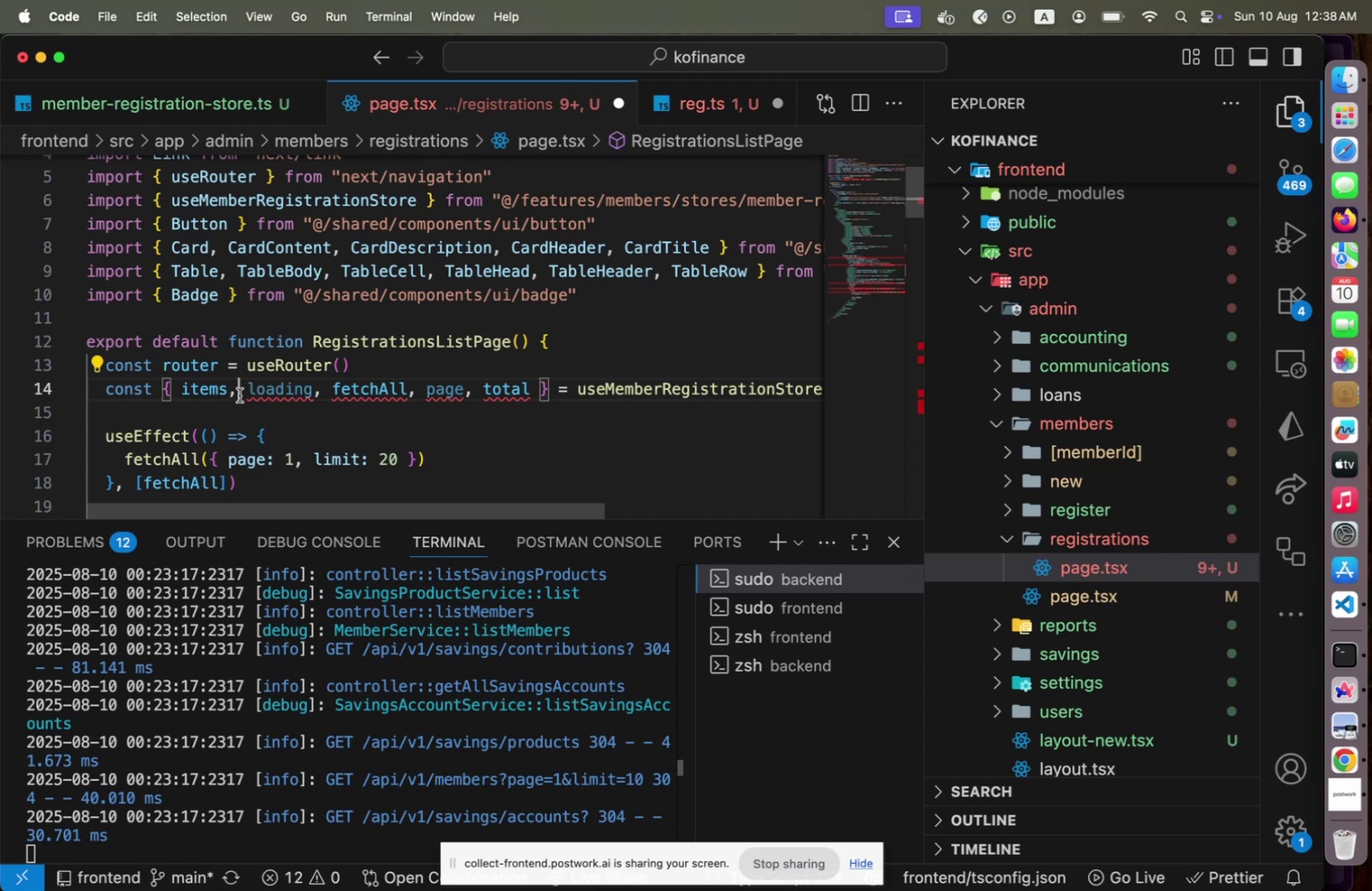 
key(ArrowRight)
 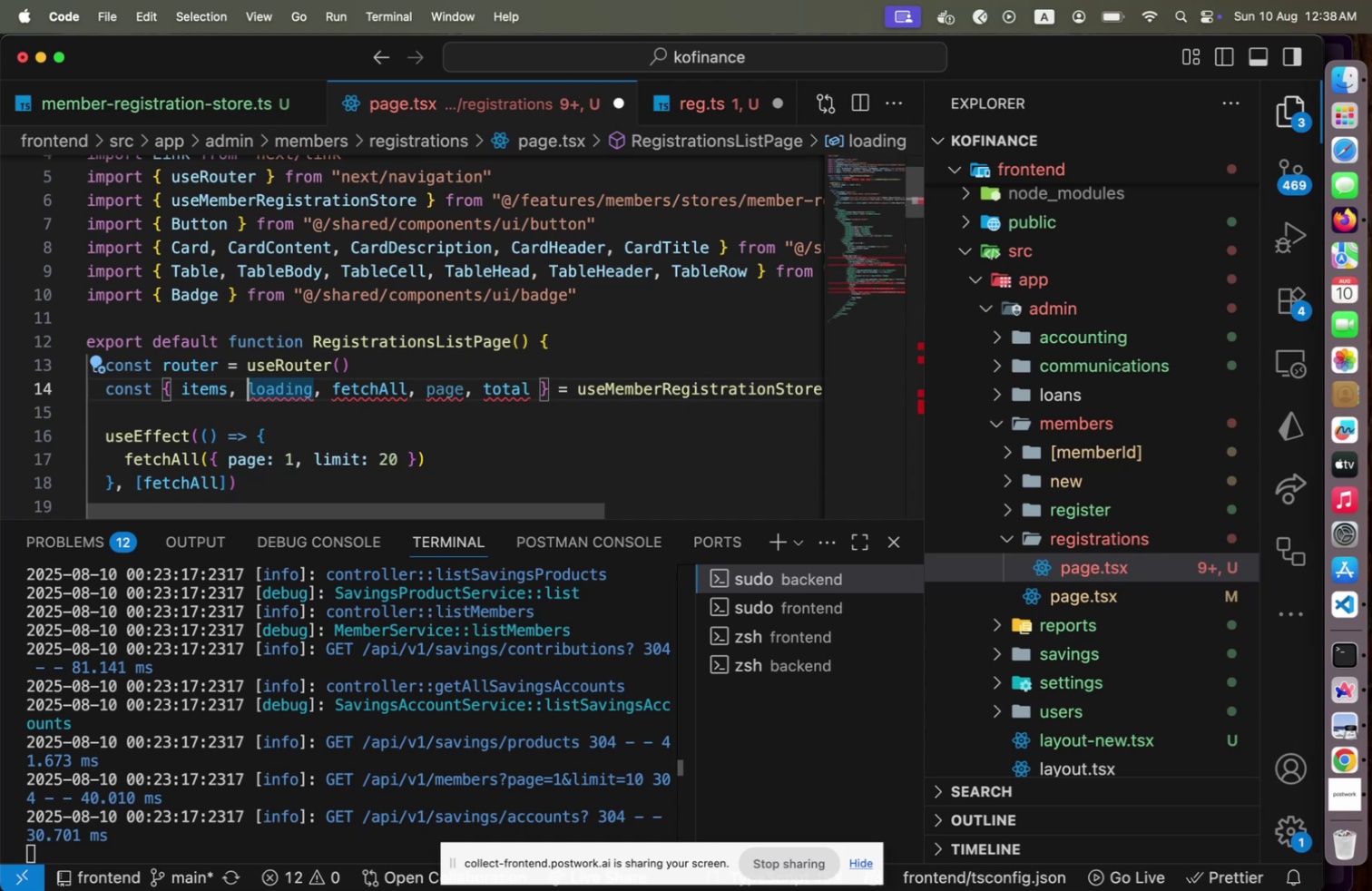 
type(isLo)
 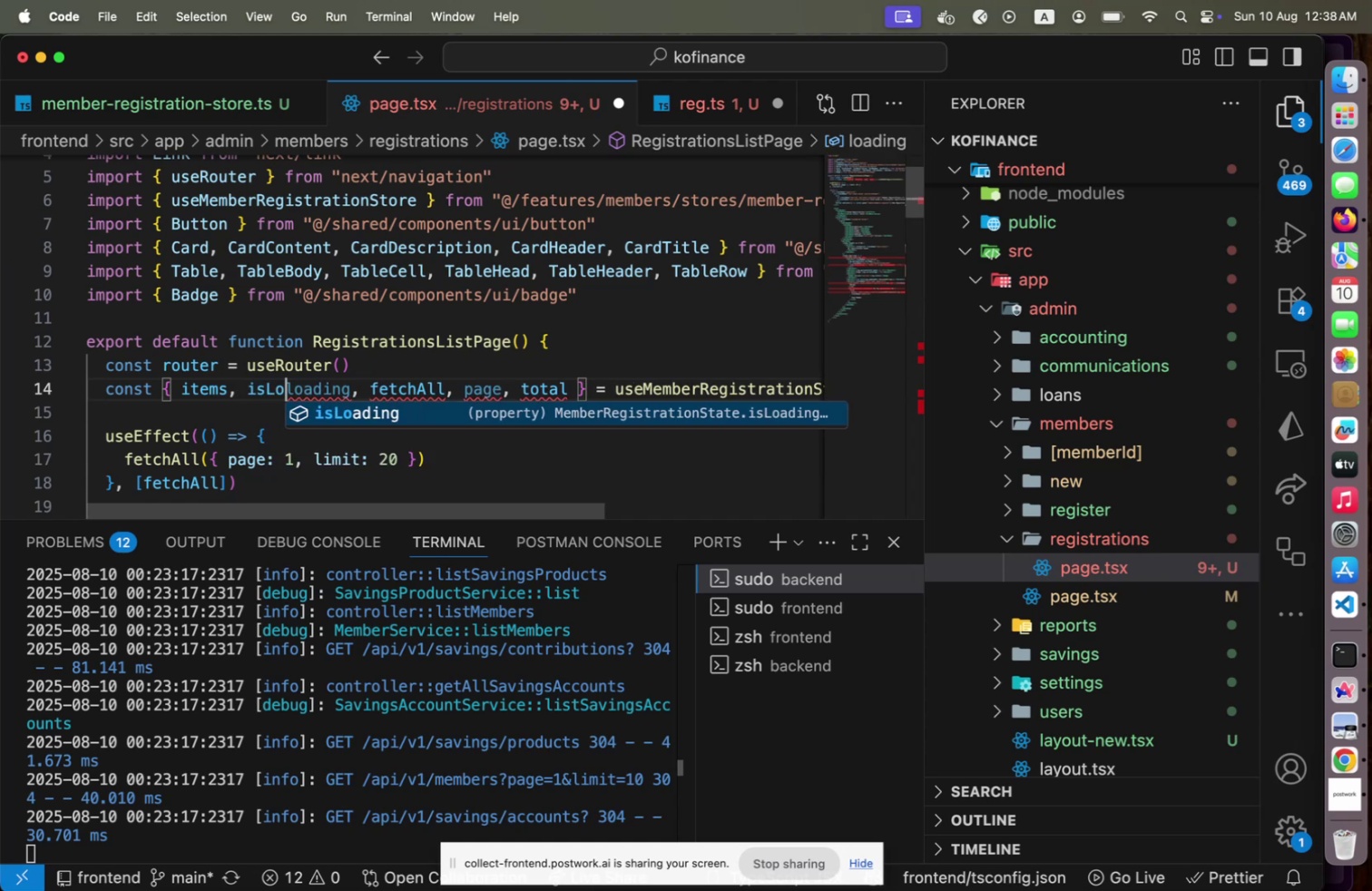 
key(Enter)
 